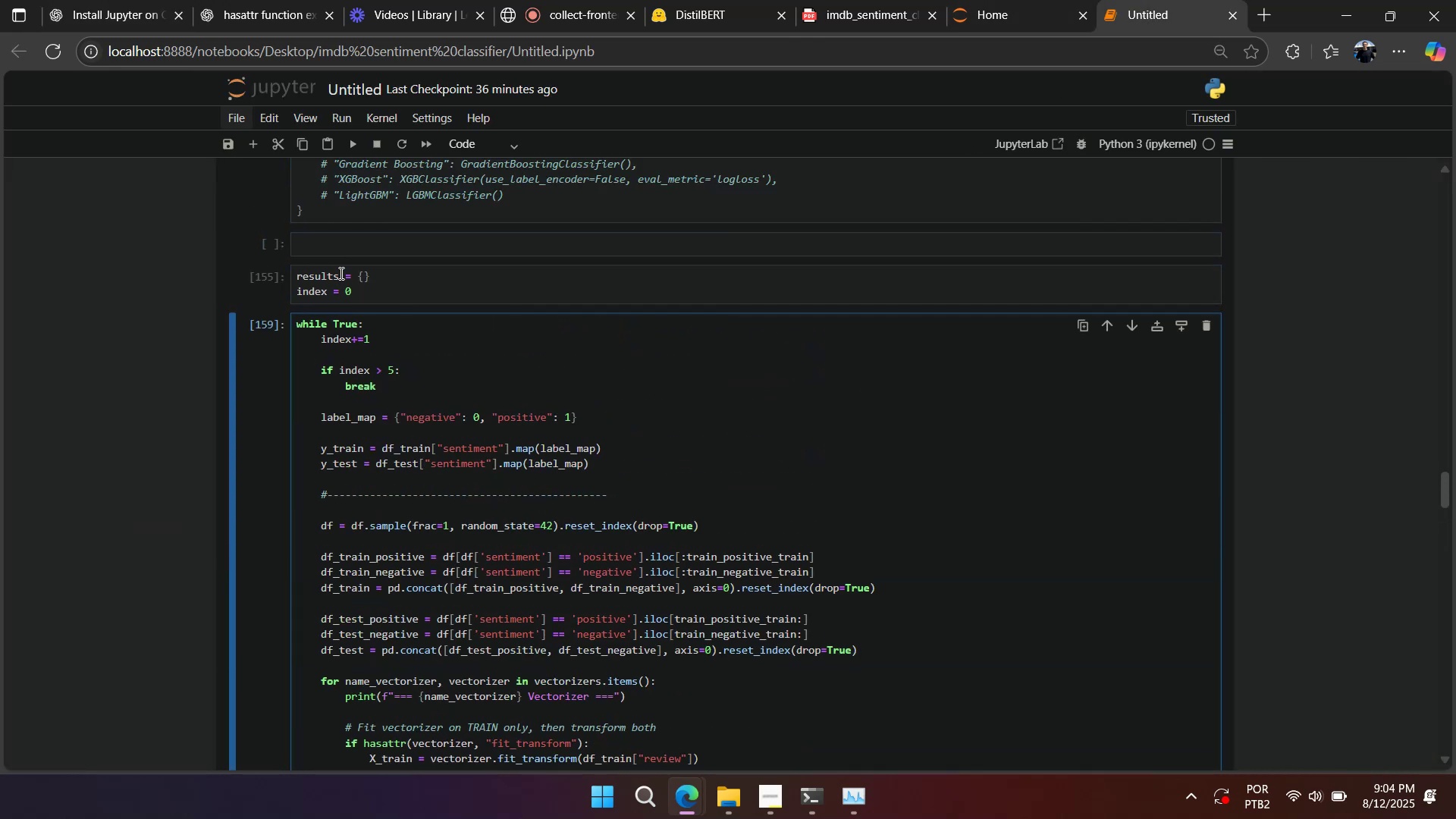 
double_click([340, 273])
 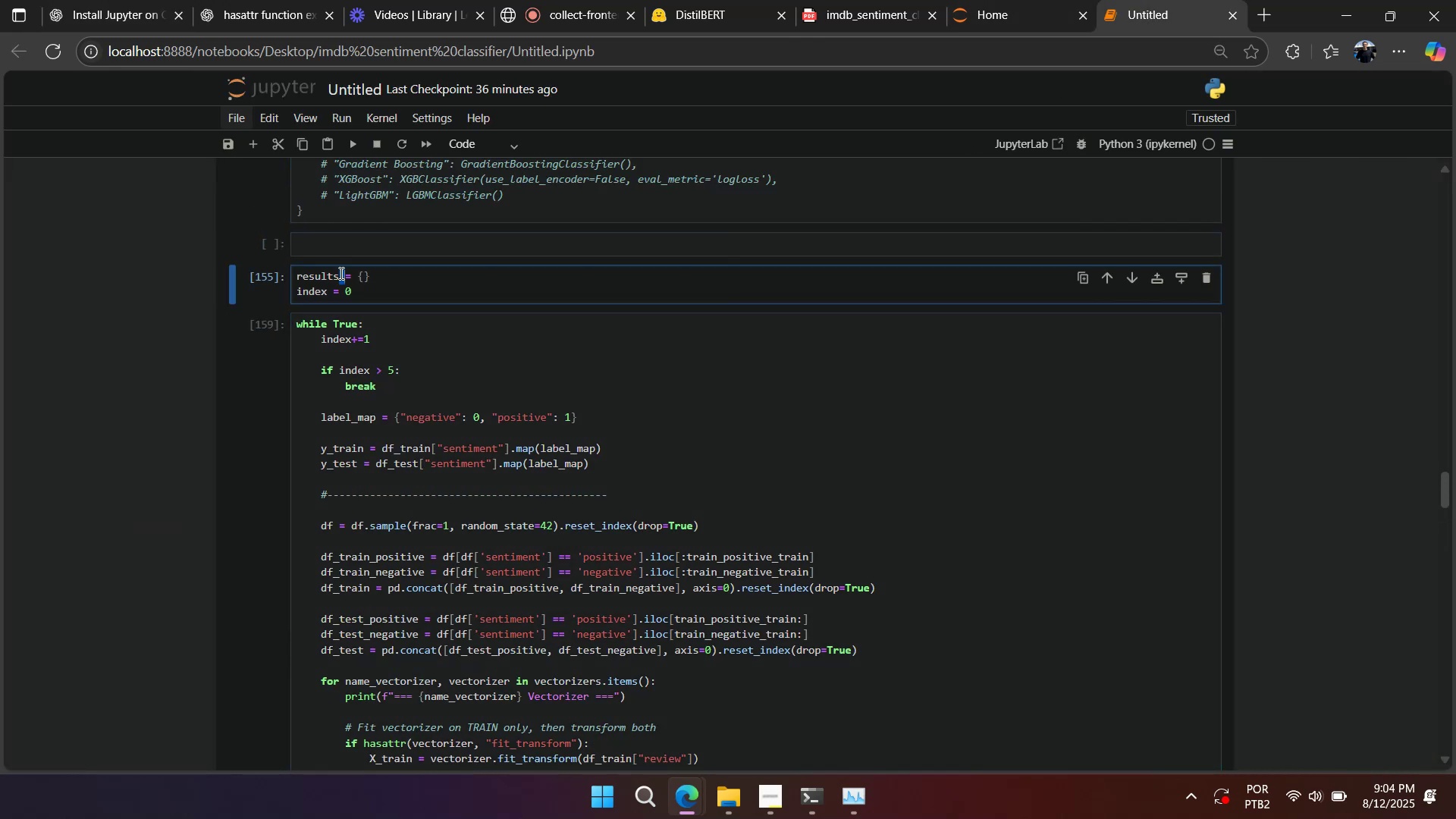 
triple_click([340, 273])
 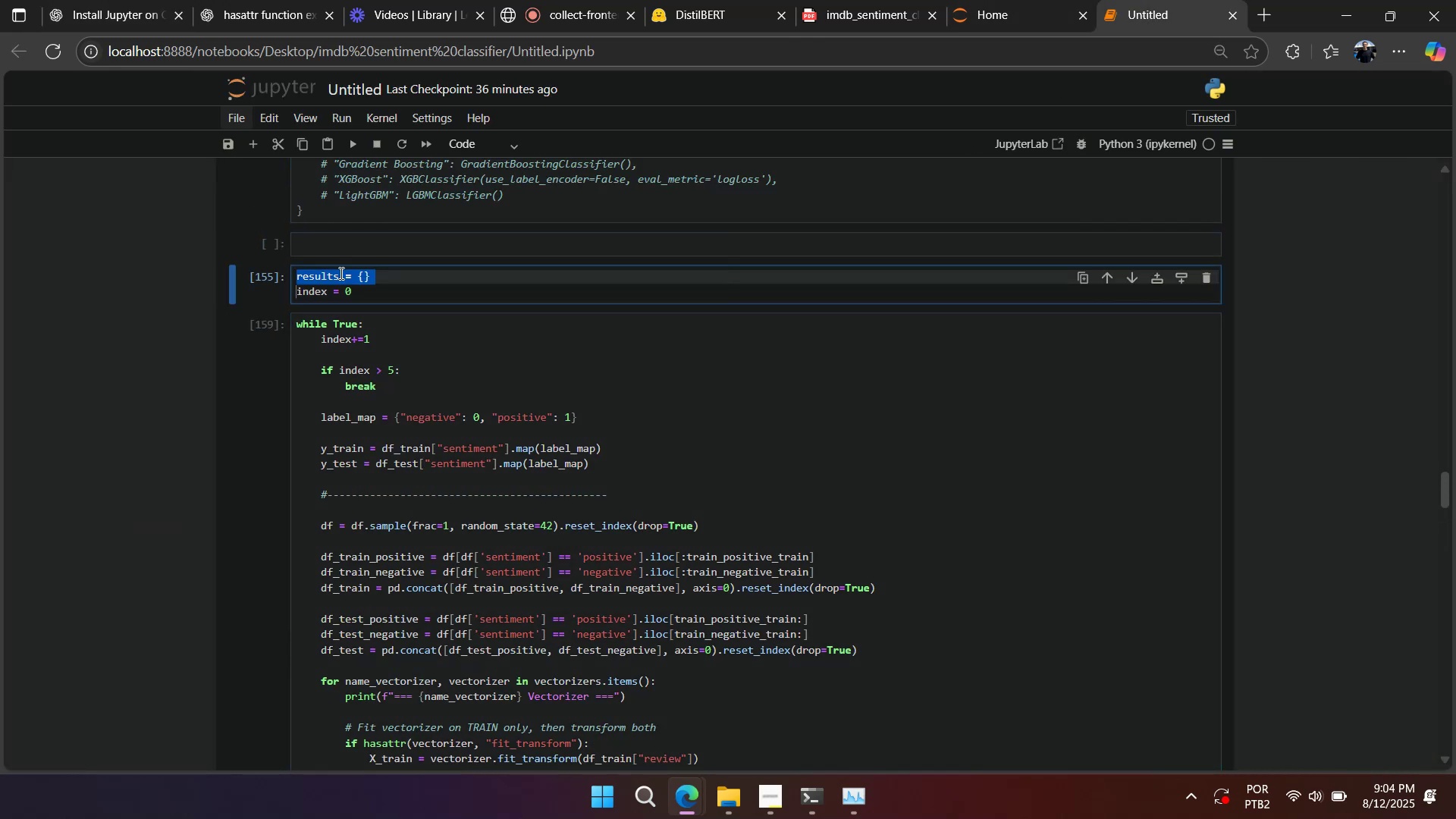 
key(Control+V)
 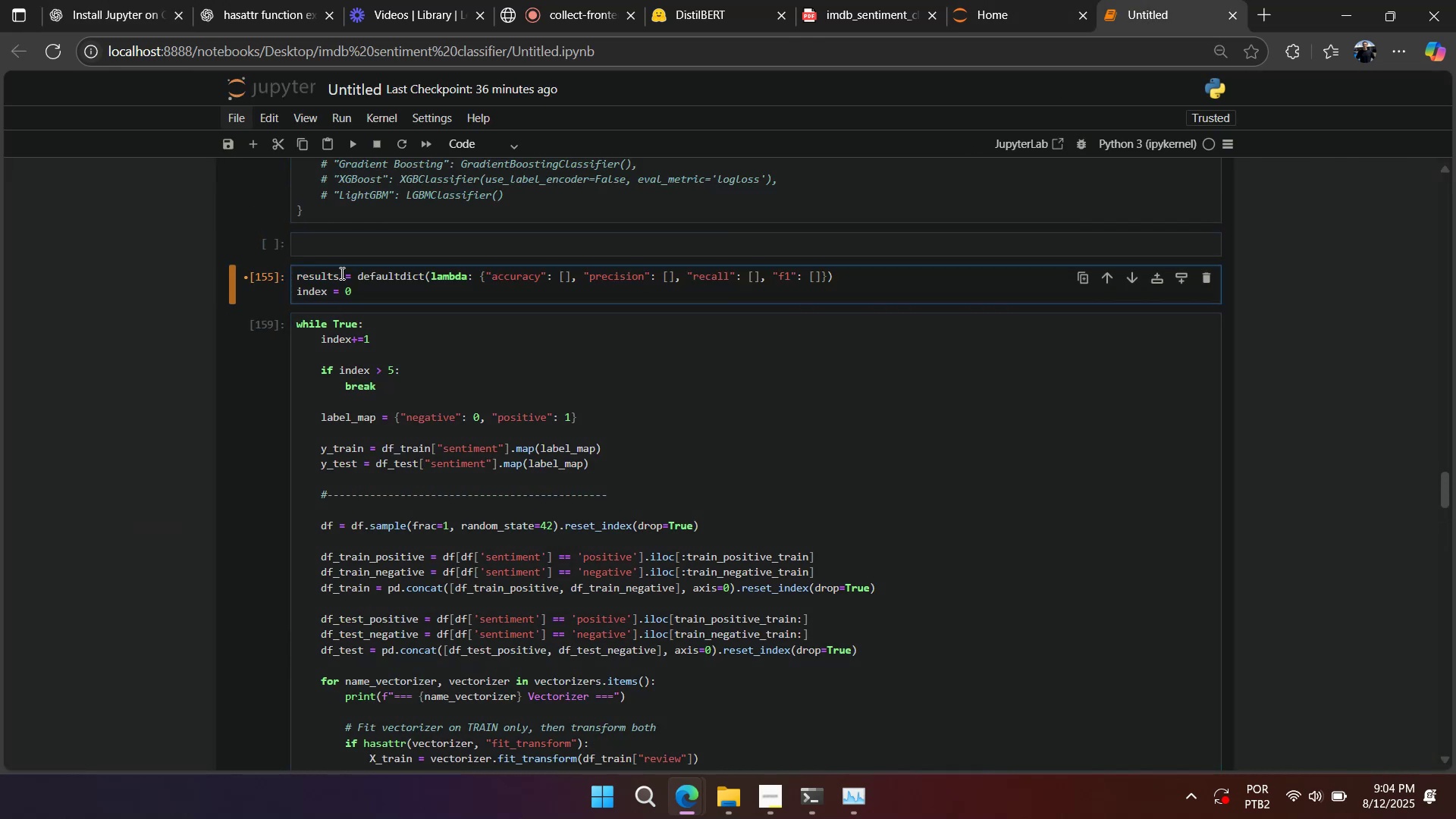 
key(Shift+Enter)
 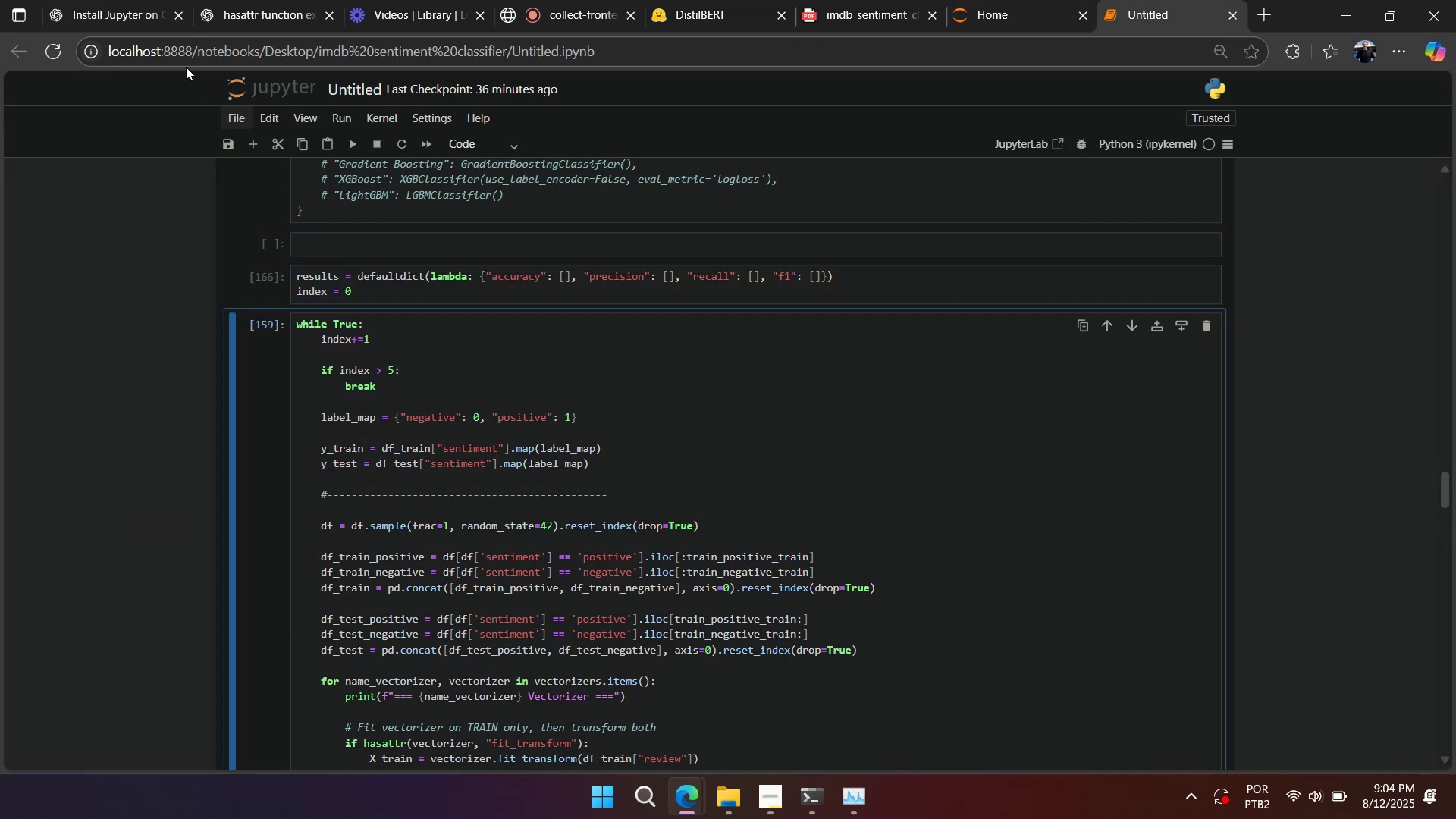 
left_click([137, 11])
 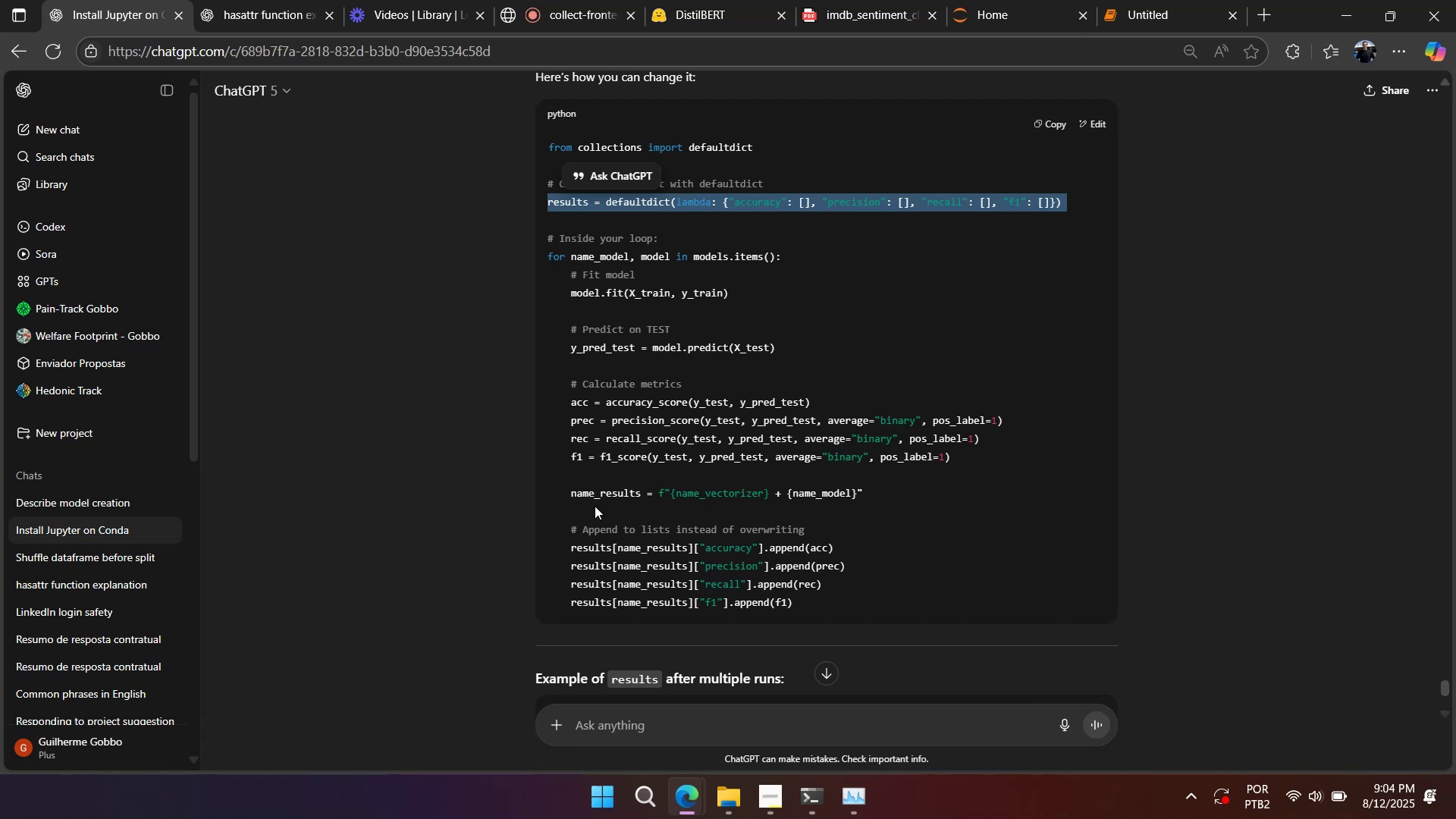 
wait(5.01)
 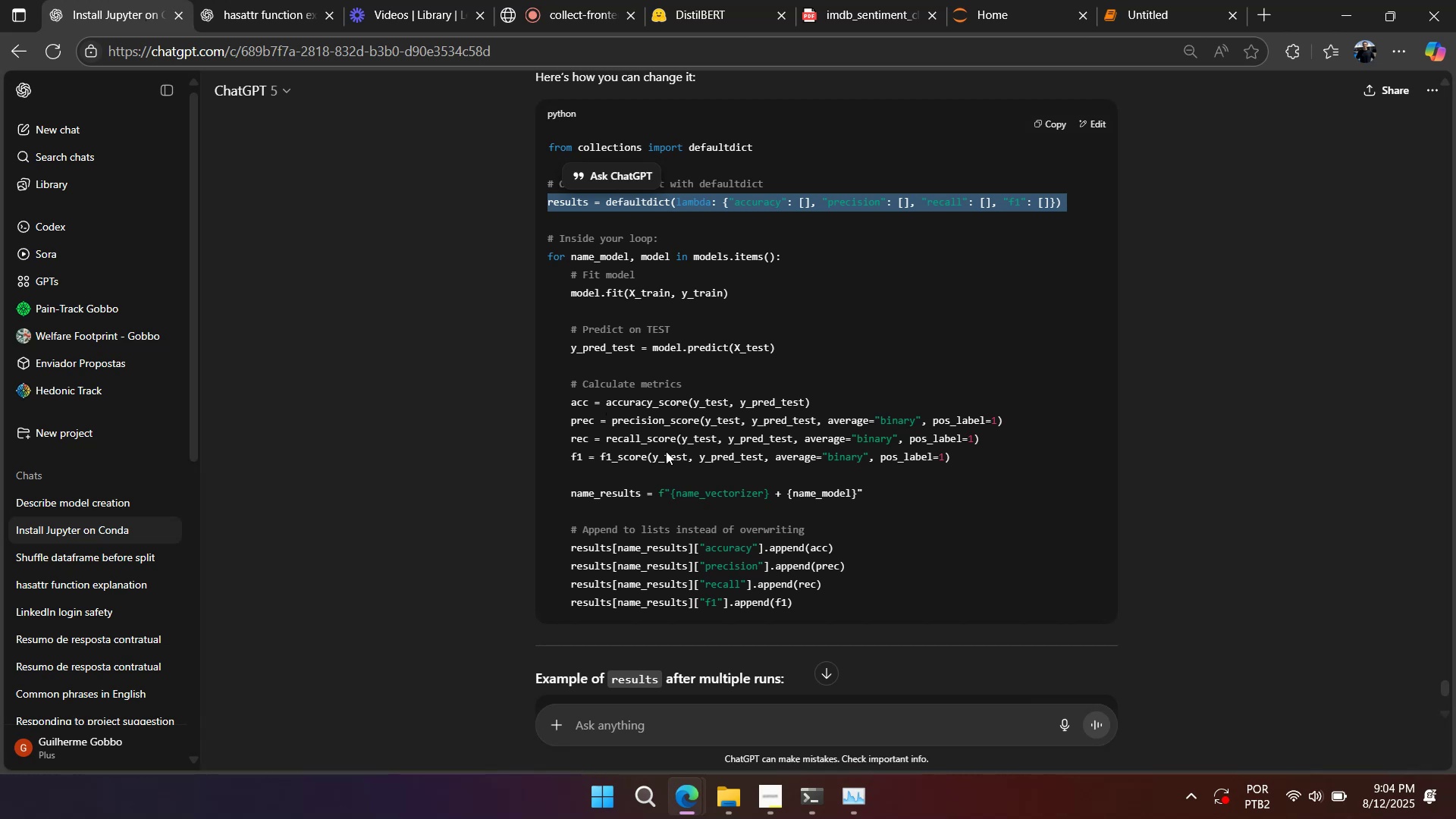 
left_click_drag(start_coordinate=[808, 605], to_coordinate=[387, 540])
 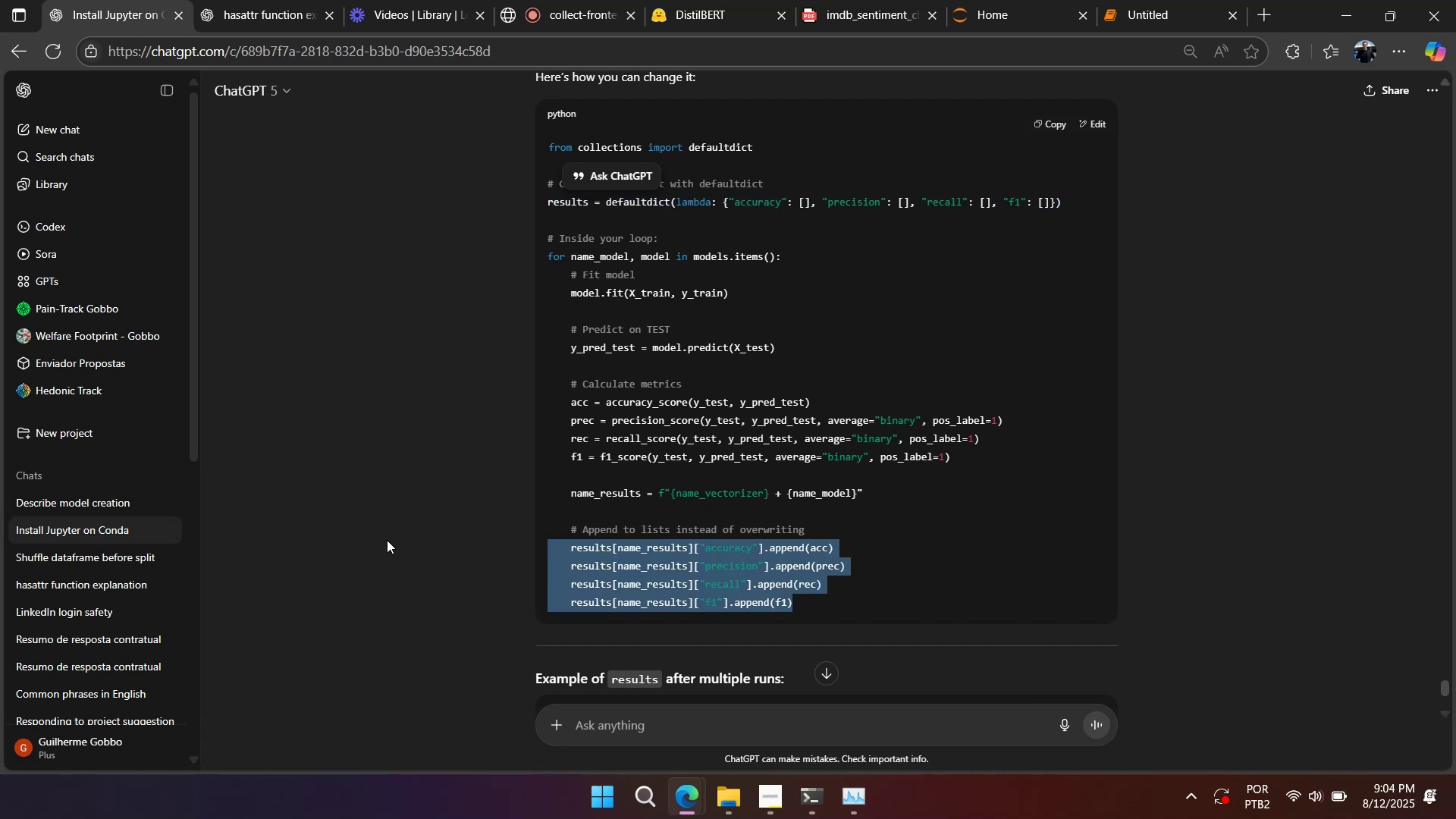 
hold_key(key=ControlLeft, duration=0.49)
 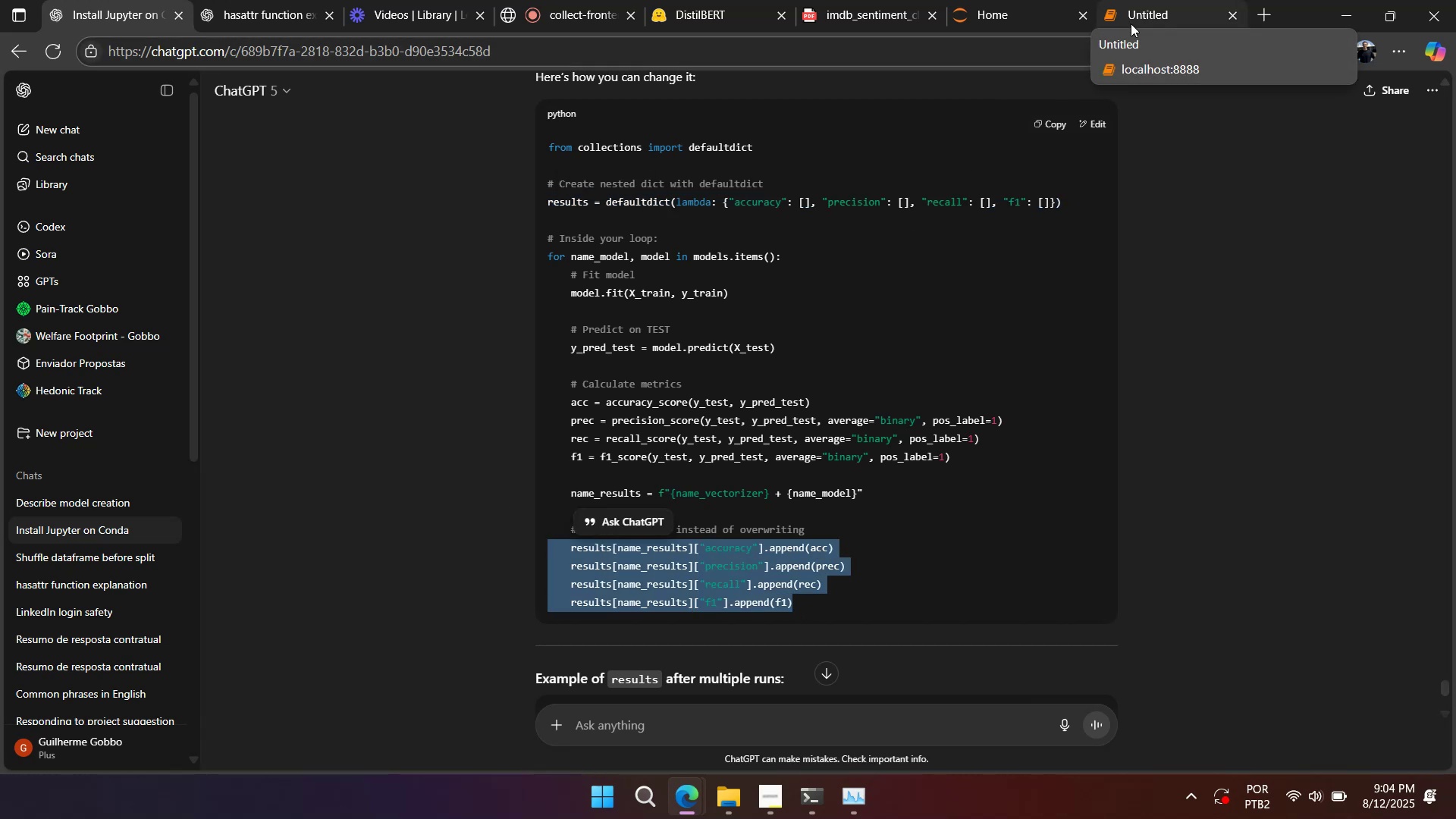 
left_click([1131, 24])
 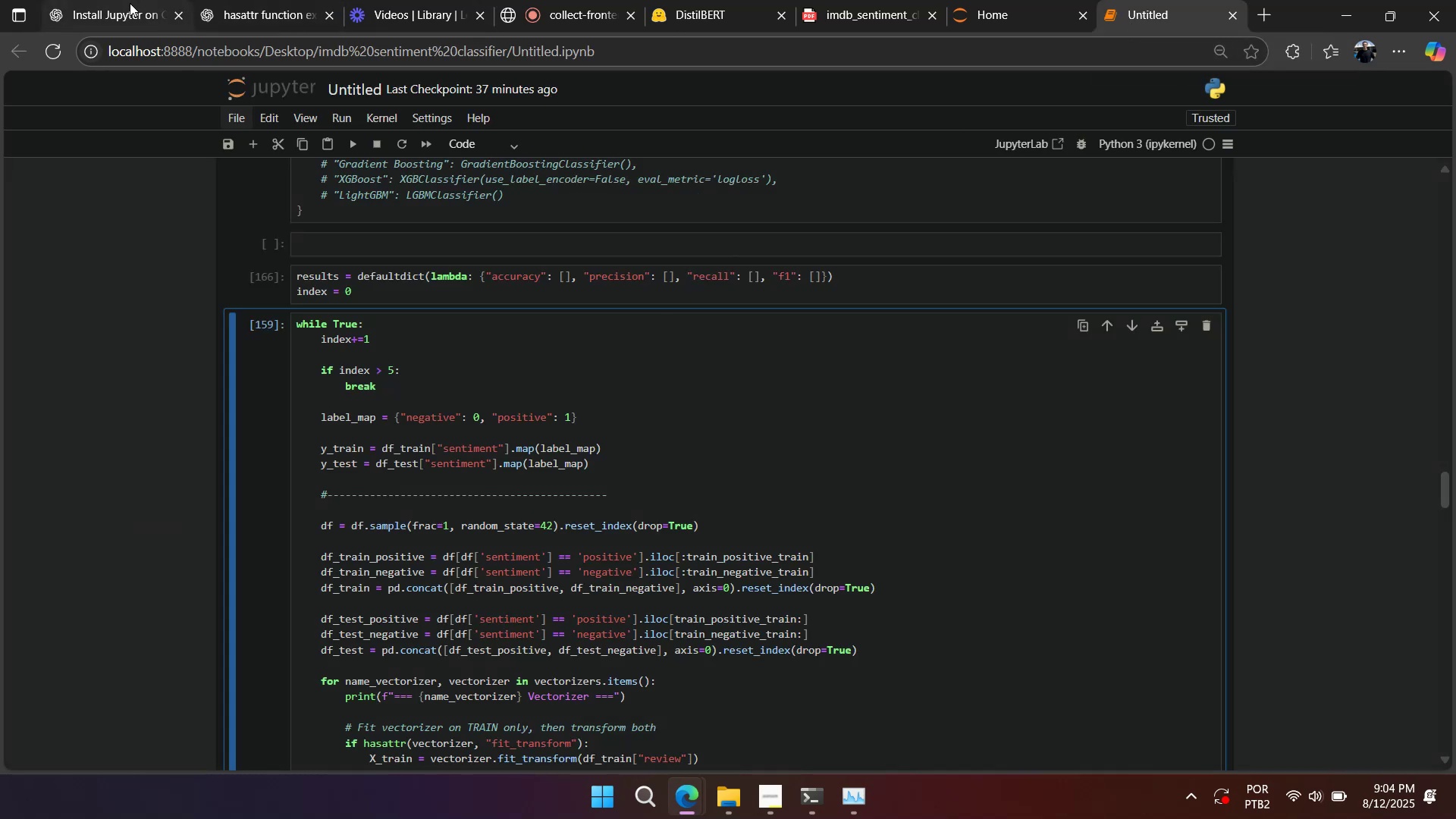 
wait(12.49)
 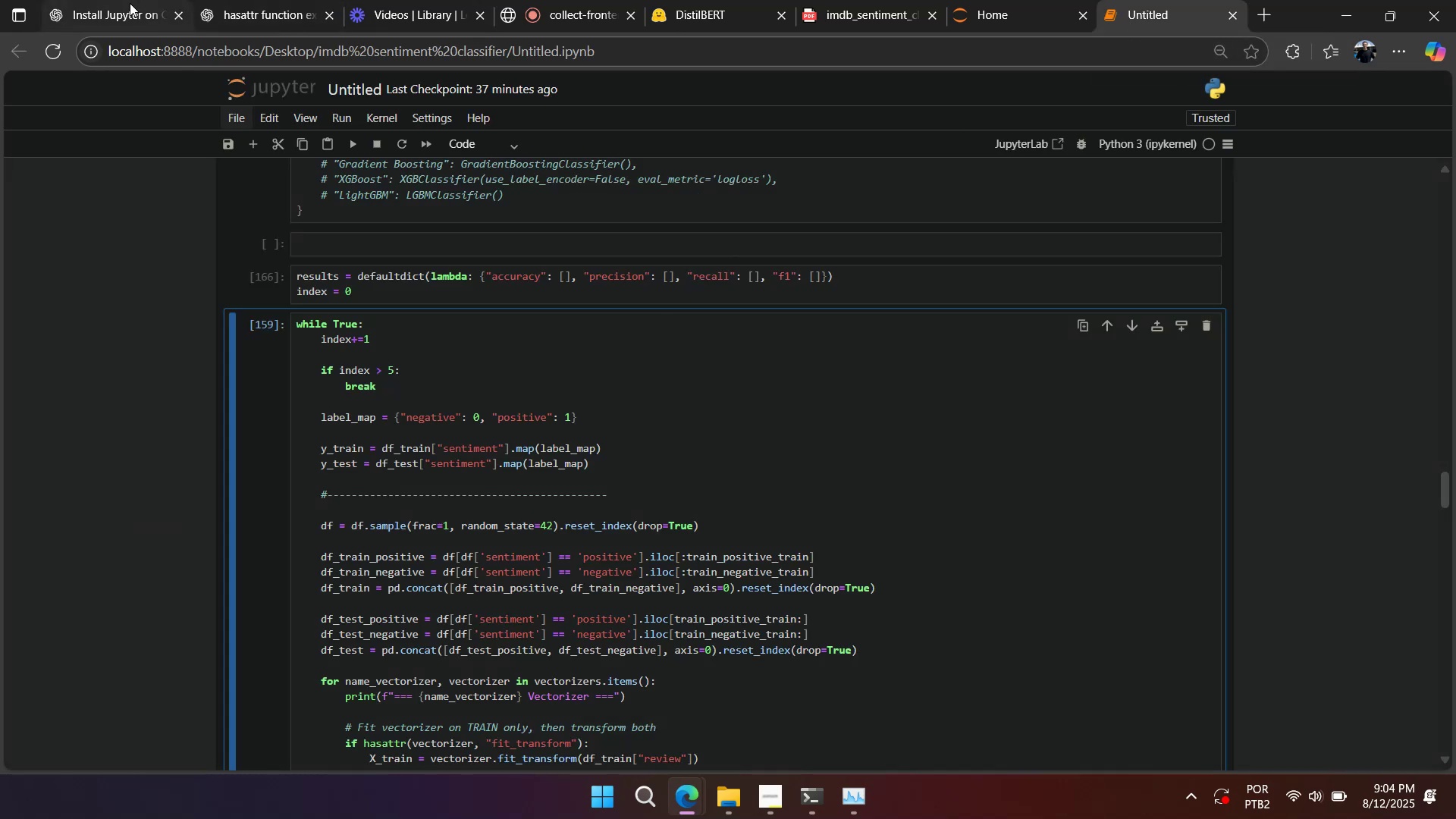 
left_click([1175, 7])
 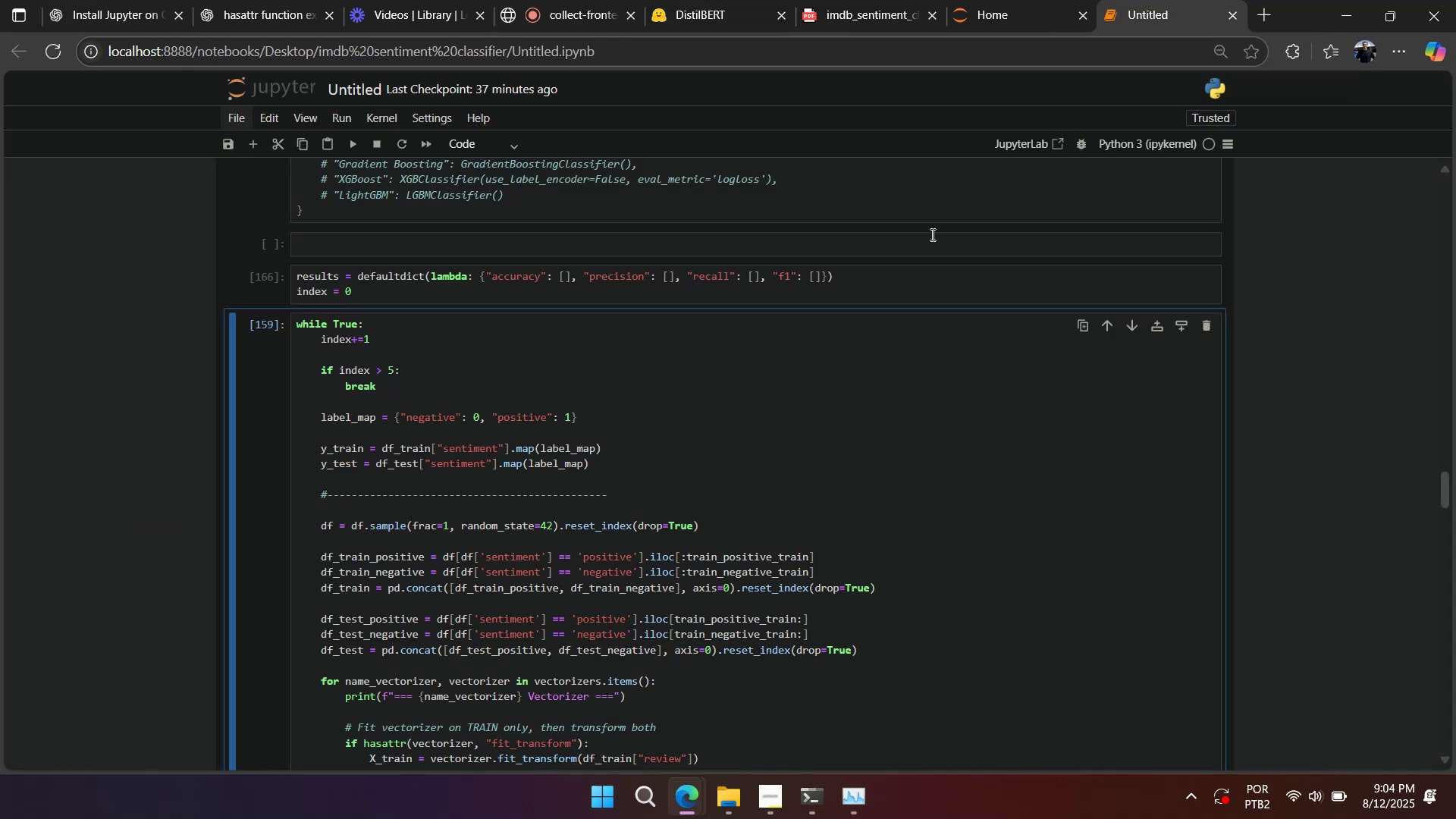 
scroll: coordinate [857, 325], scroll_direction: down, amount: 7.0
 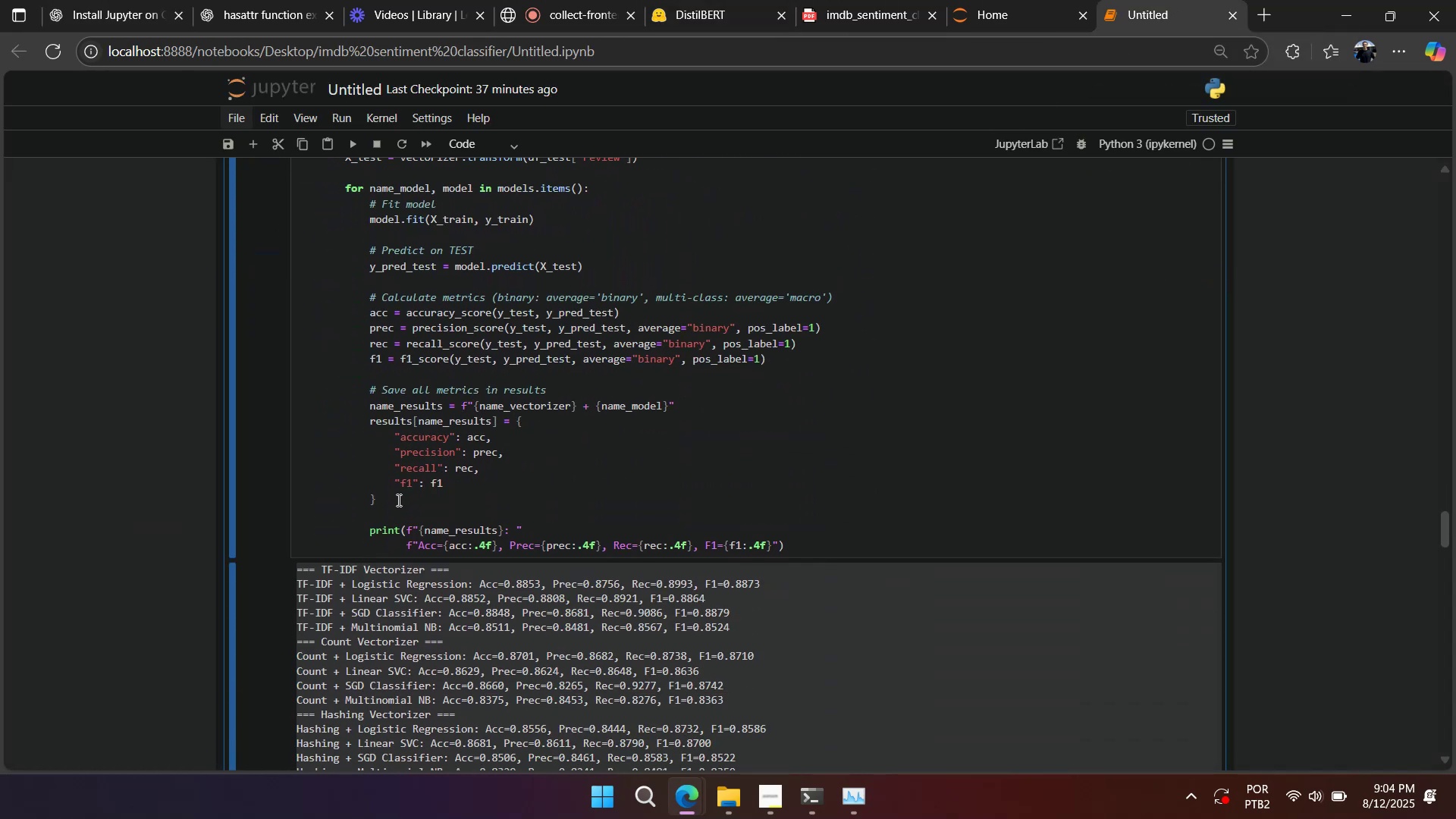 
left_click_drag(start_coordinate=[390, 495], to_coordinate=[117, 429])
 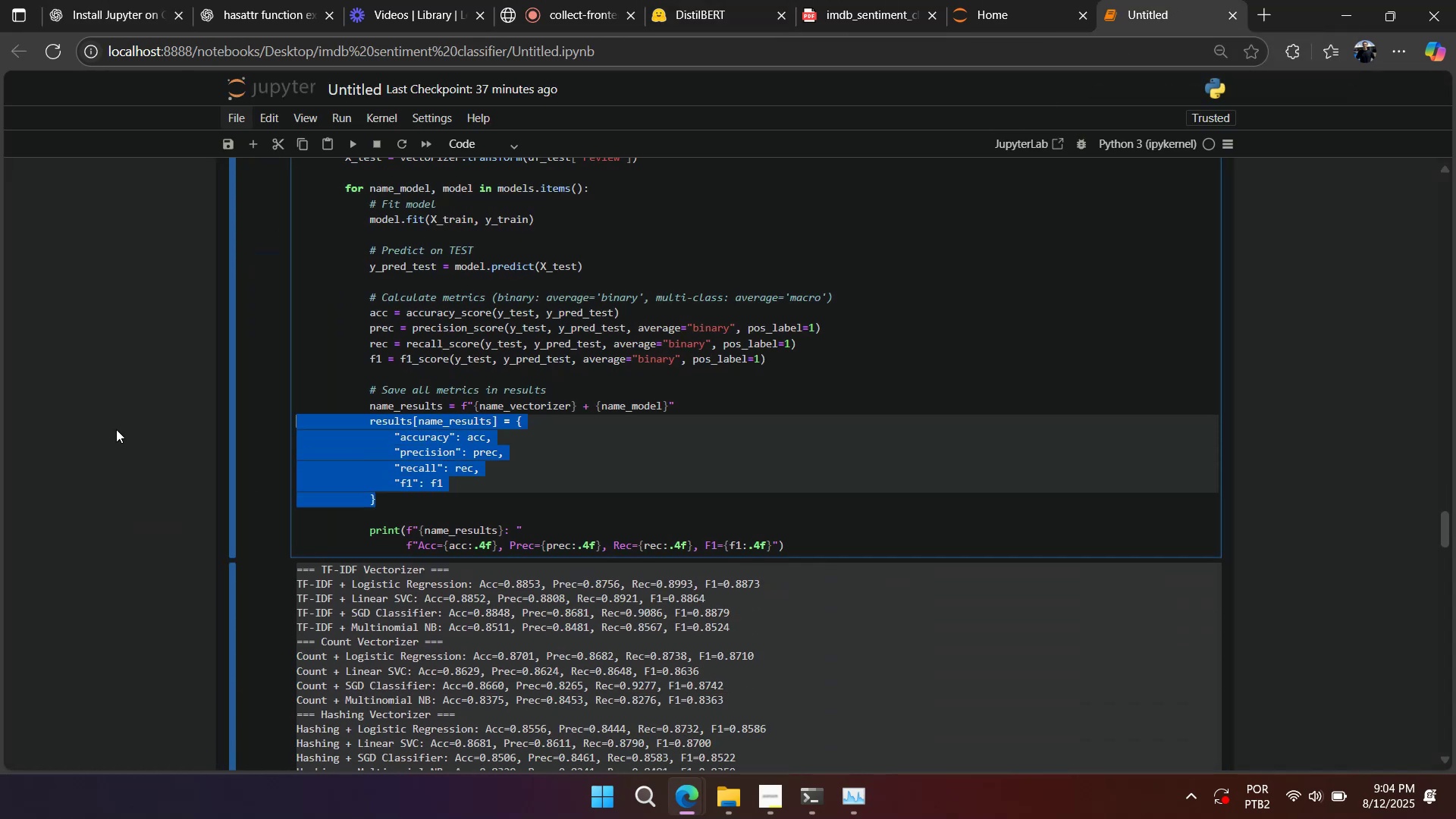 
key(Control+V)
 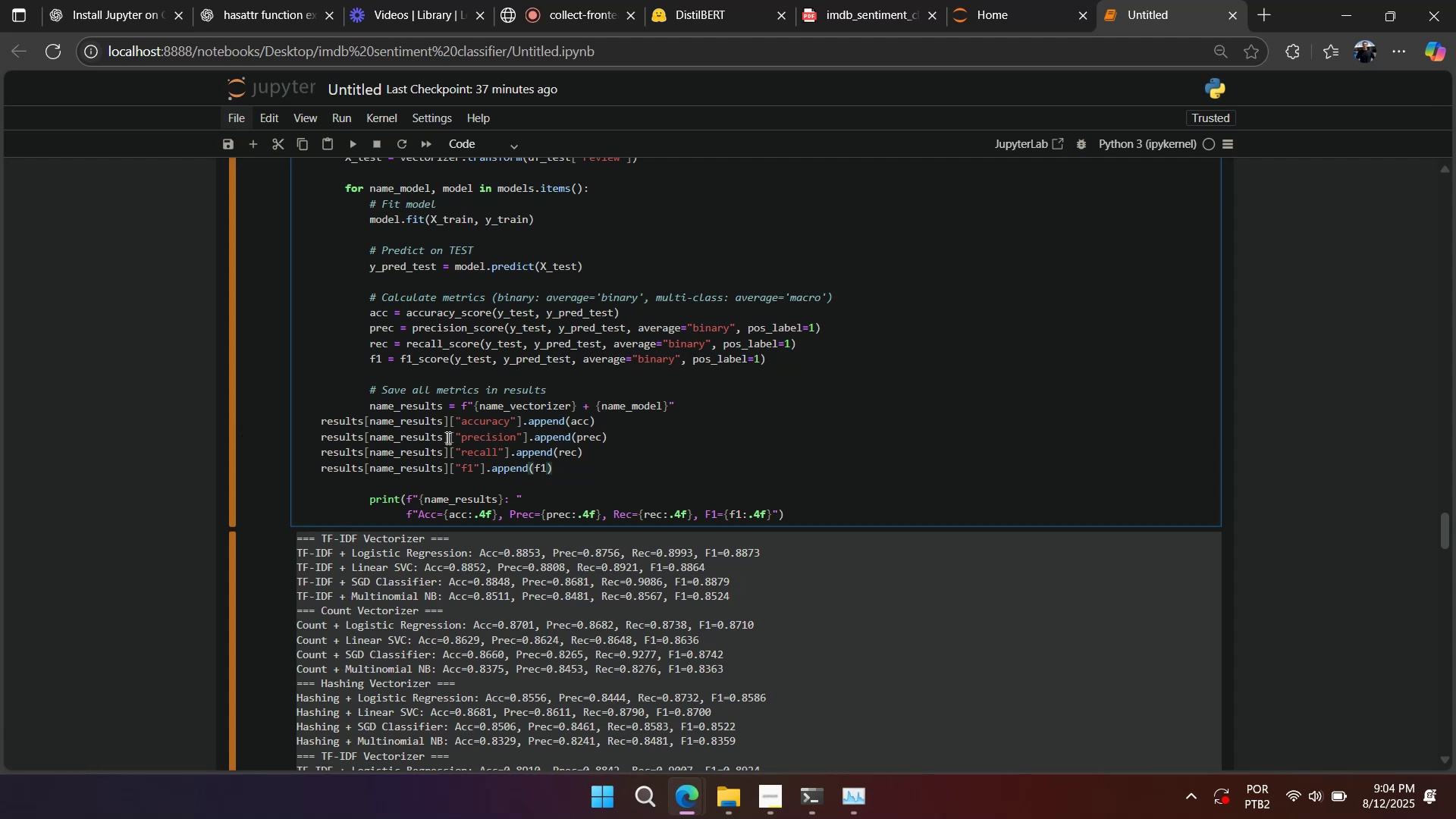 
left_click_drag(start_coordinate=[370, 422], to_coordinate=[362, 473])
 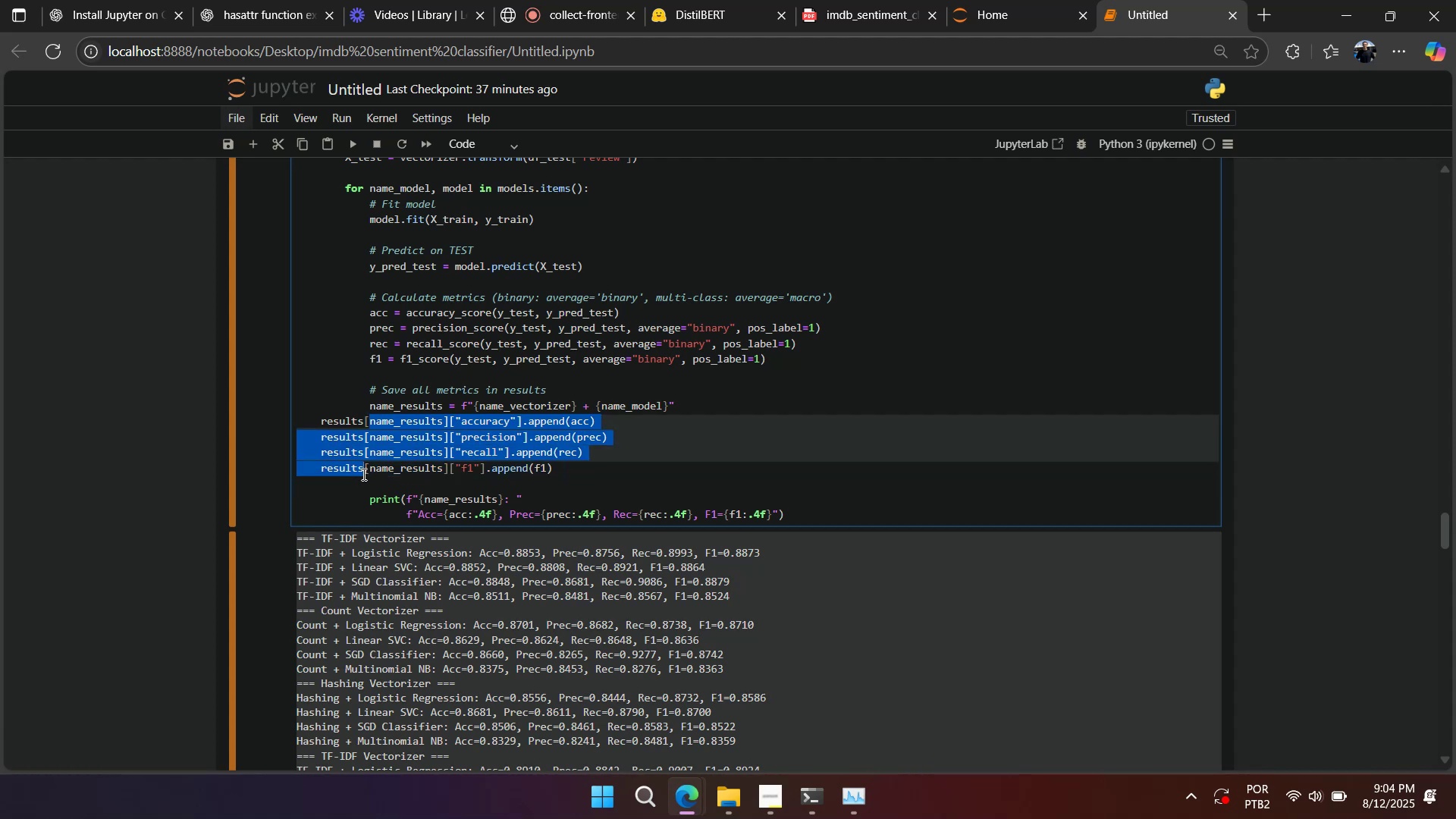 
key(Tab)
 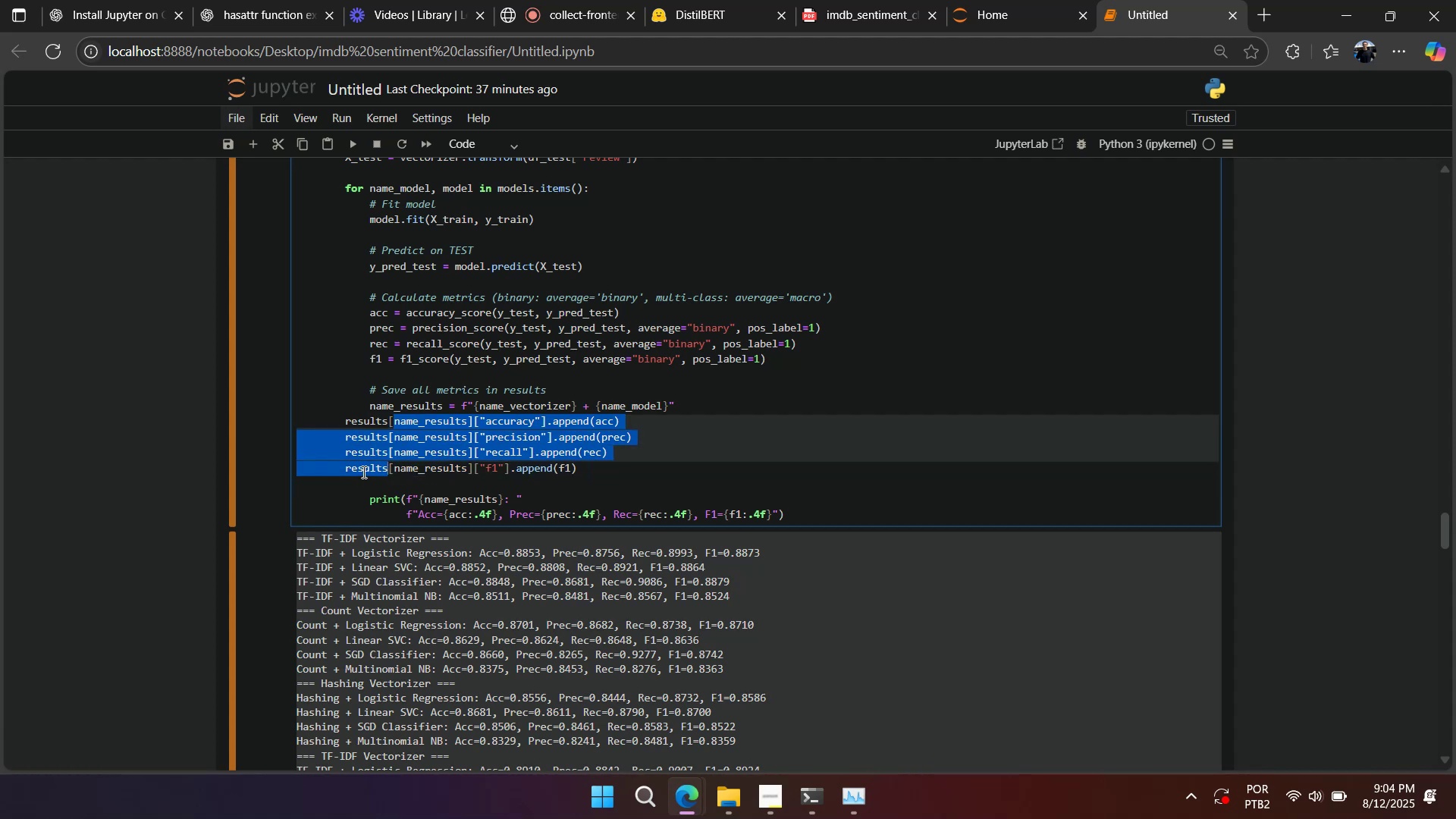 
key(Tab)
 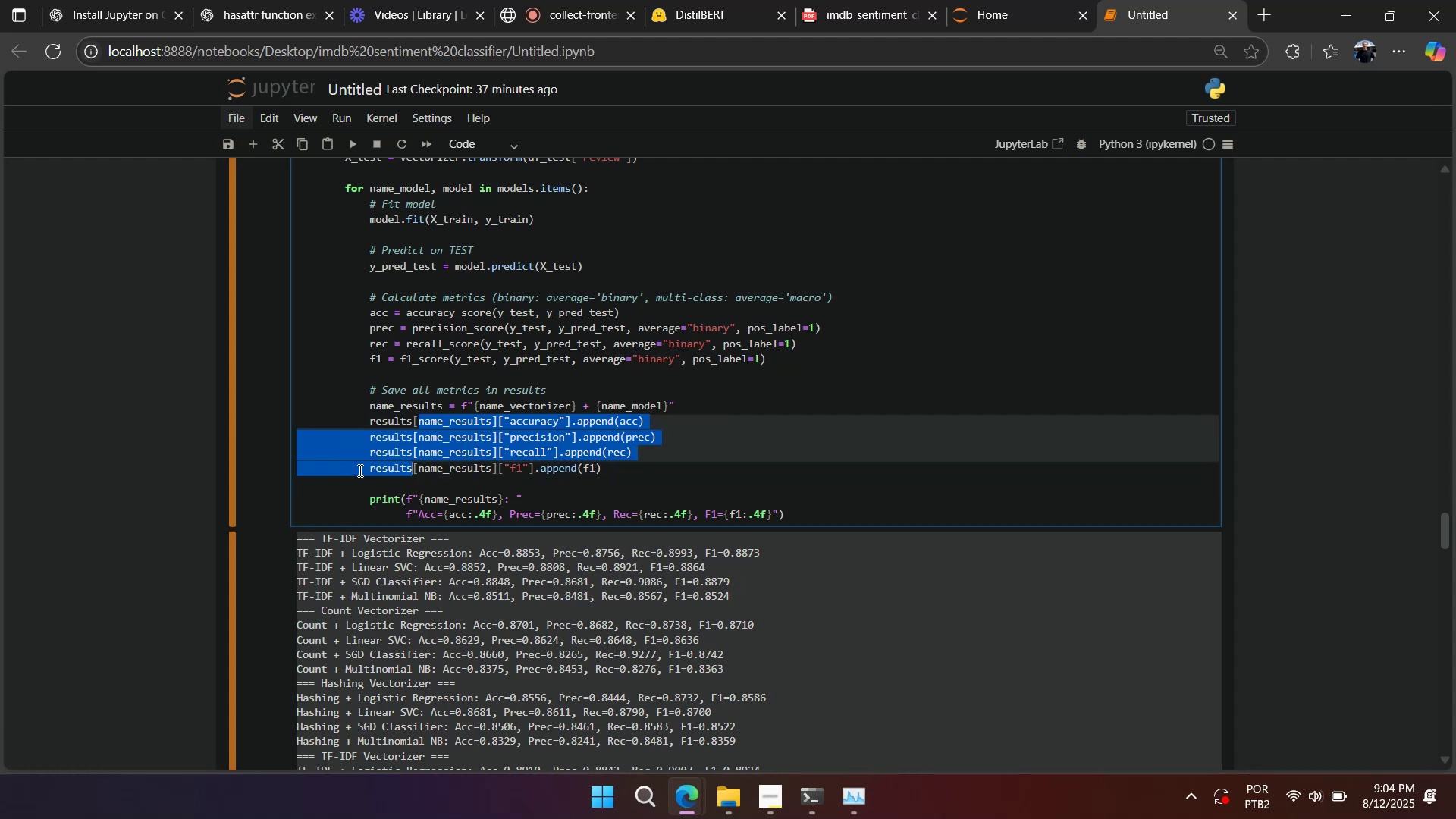 
key(Shift+Enter)
 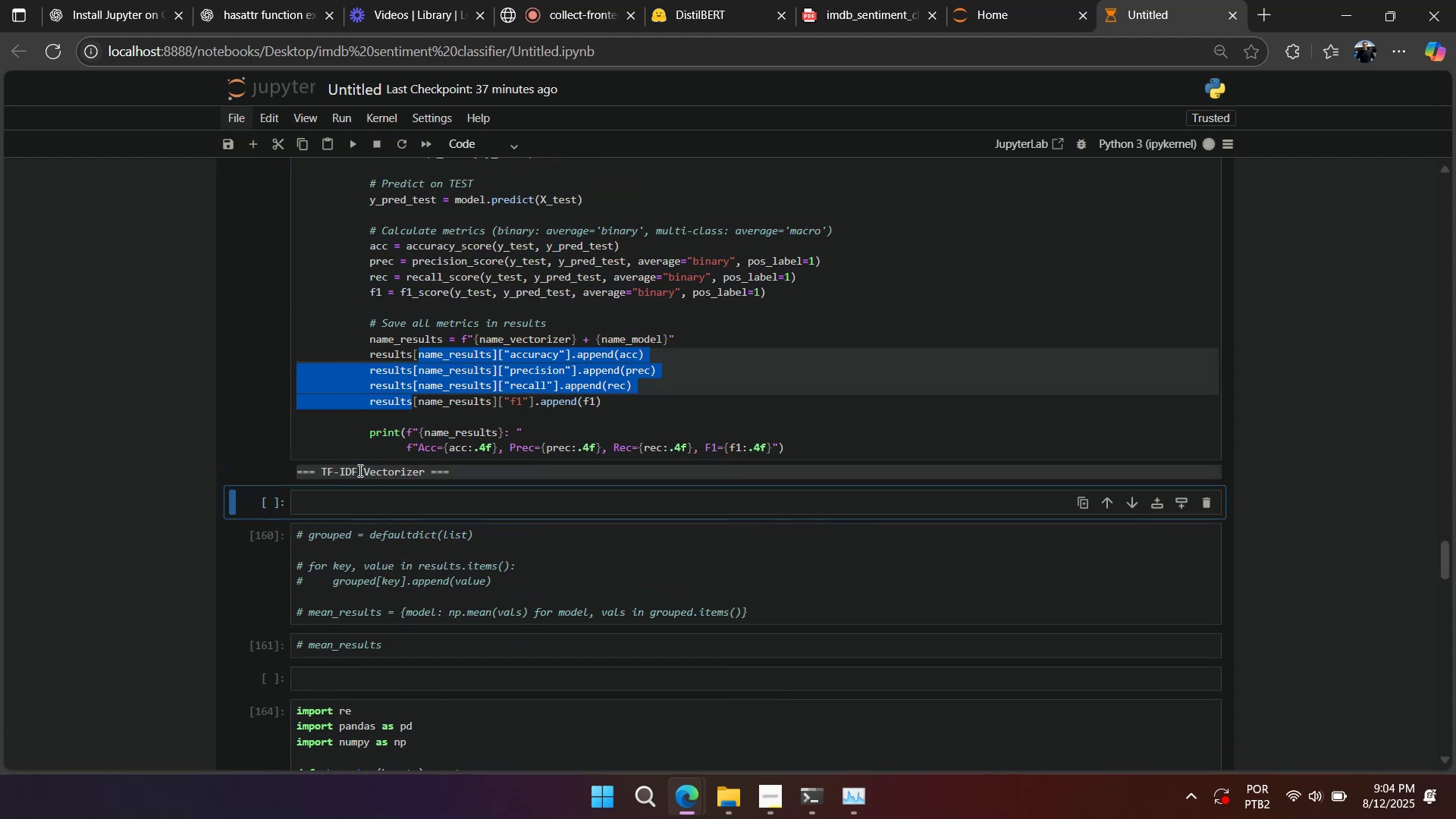 
left_click([386, 431])
 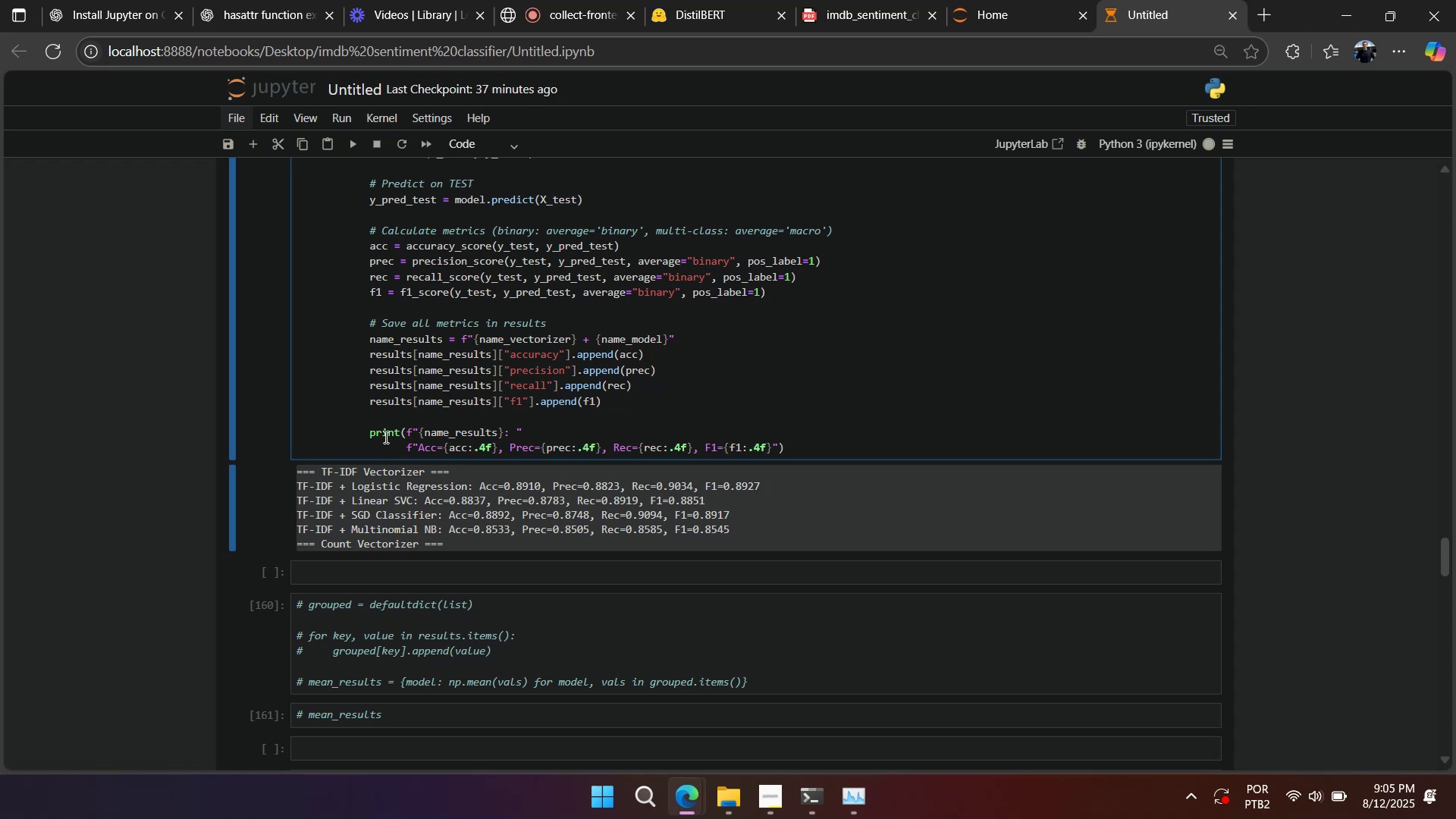 
wait(44.24)
 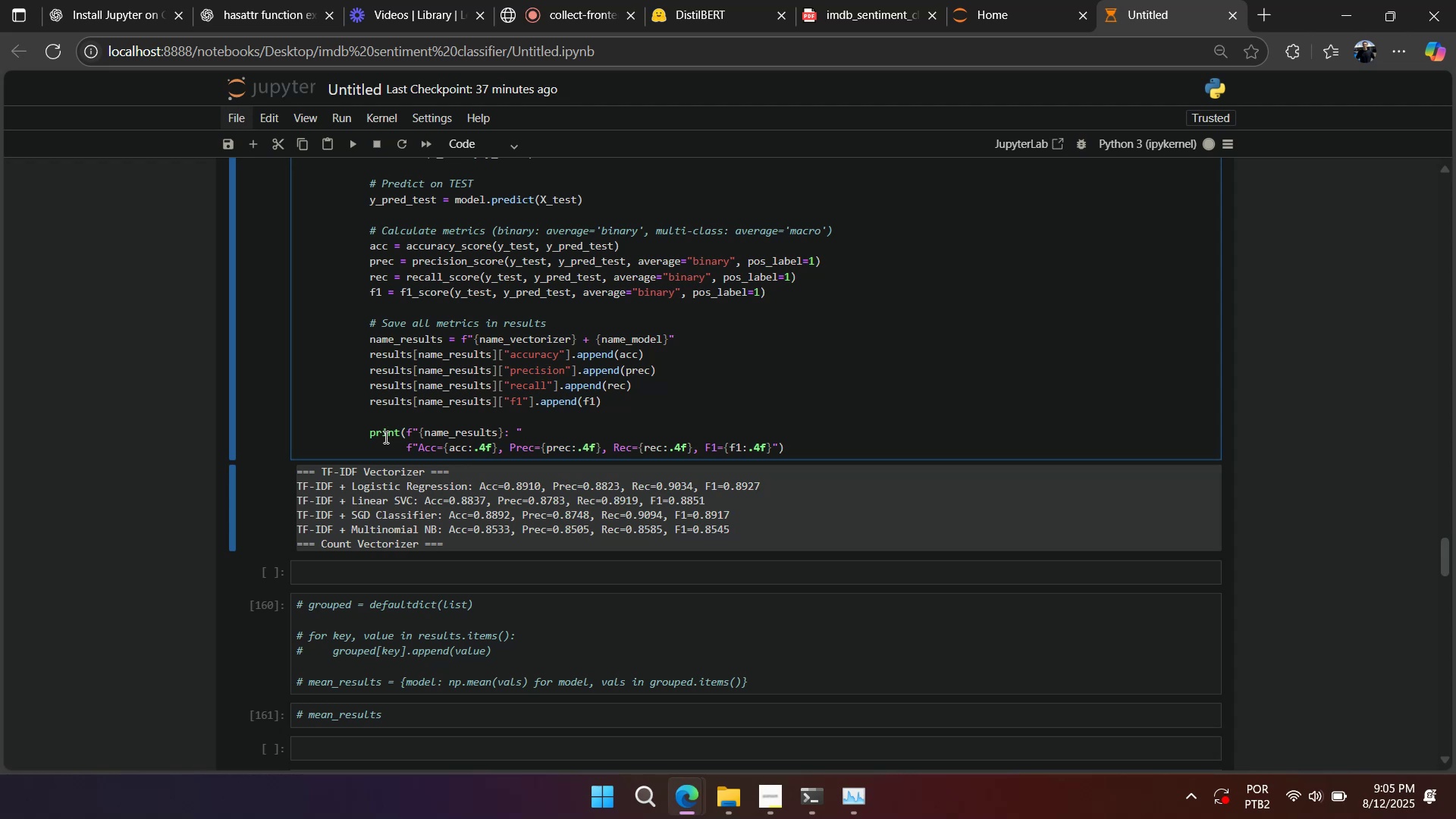 
scroll: coordinate [380, 406], scroll_direction: down, amount: 5.0
 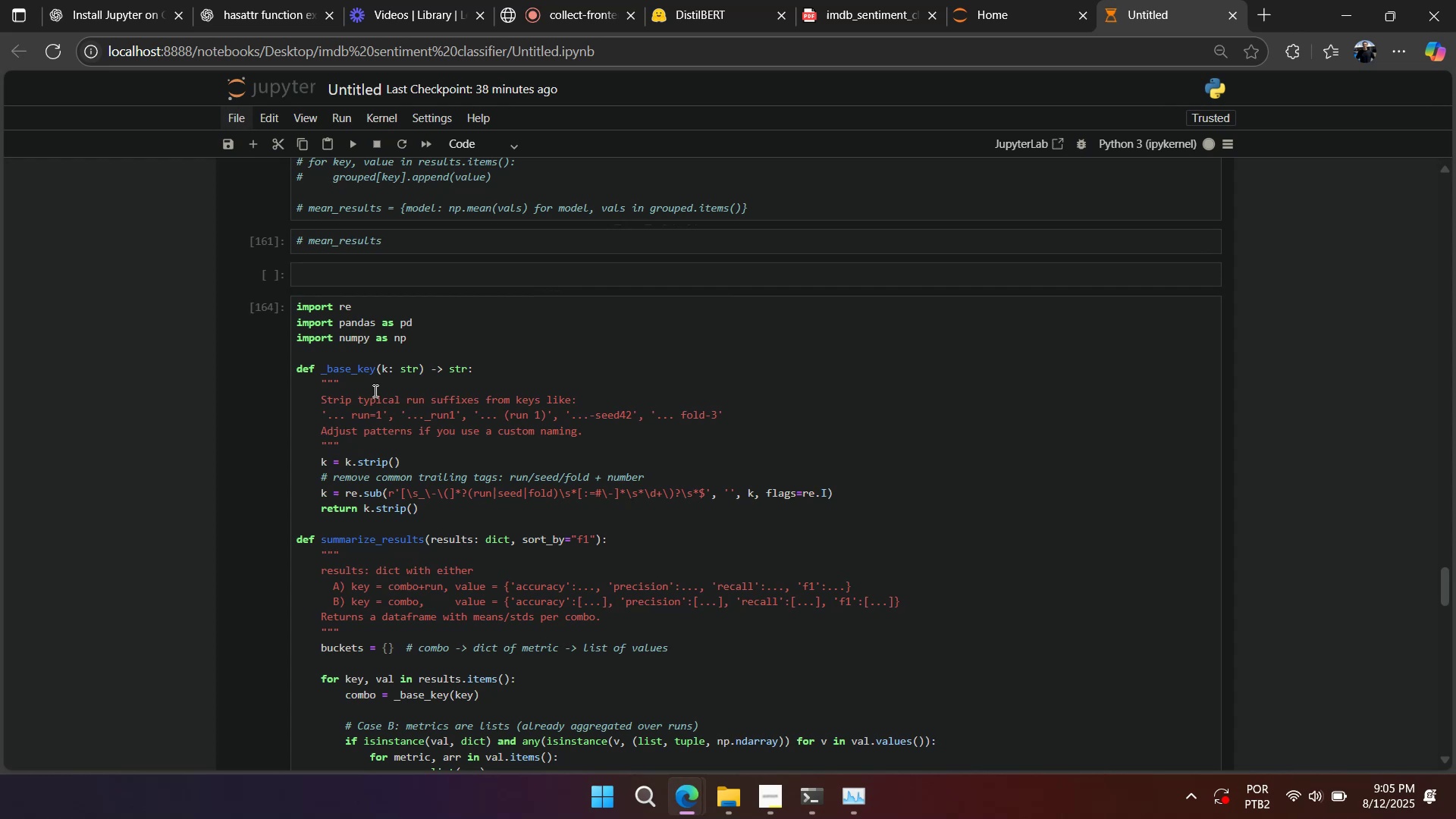 
left_click([253, 331])
 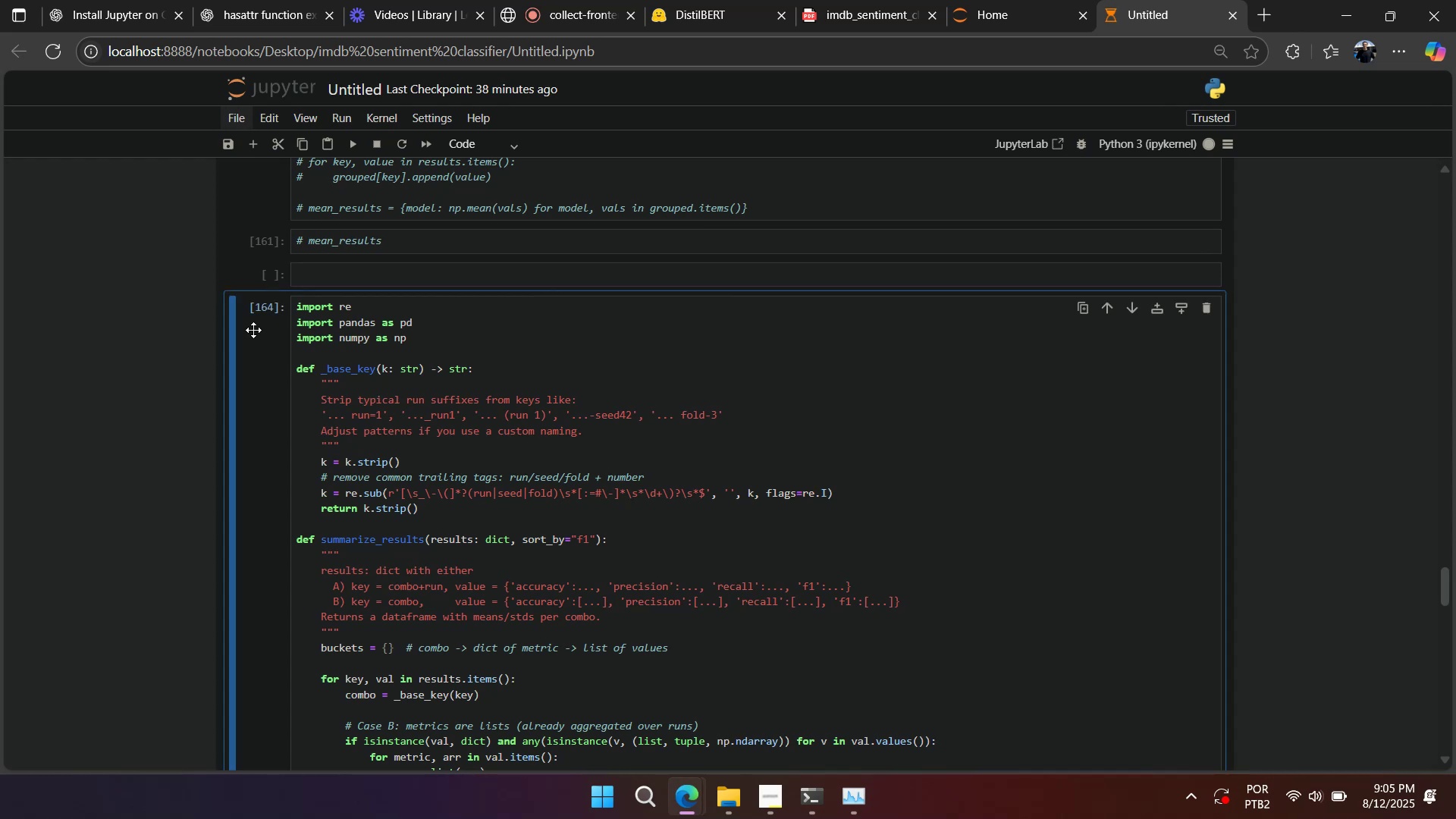 
type(dddddddddd)
 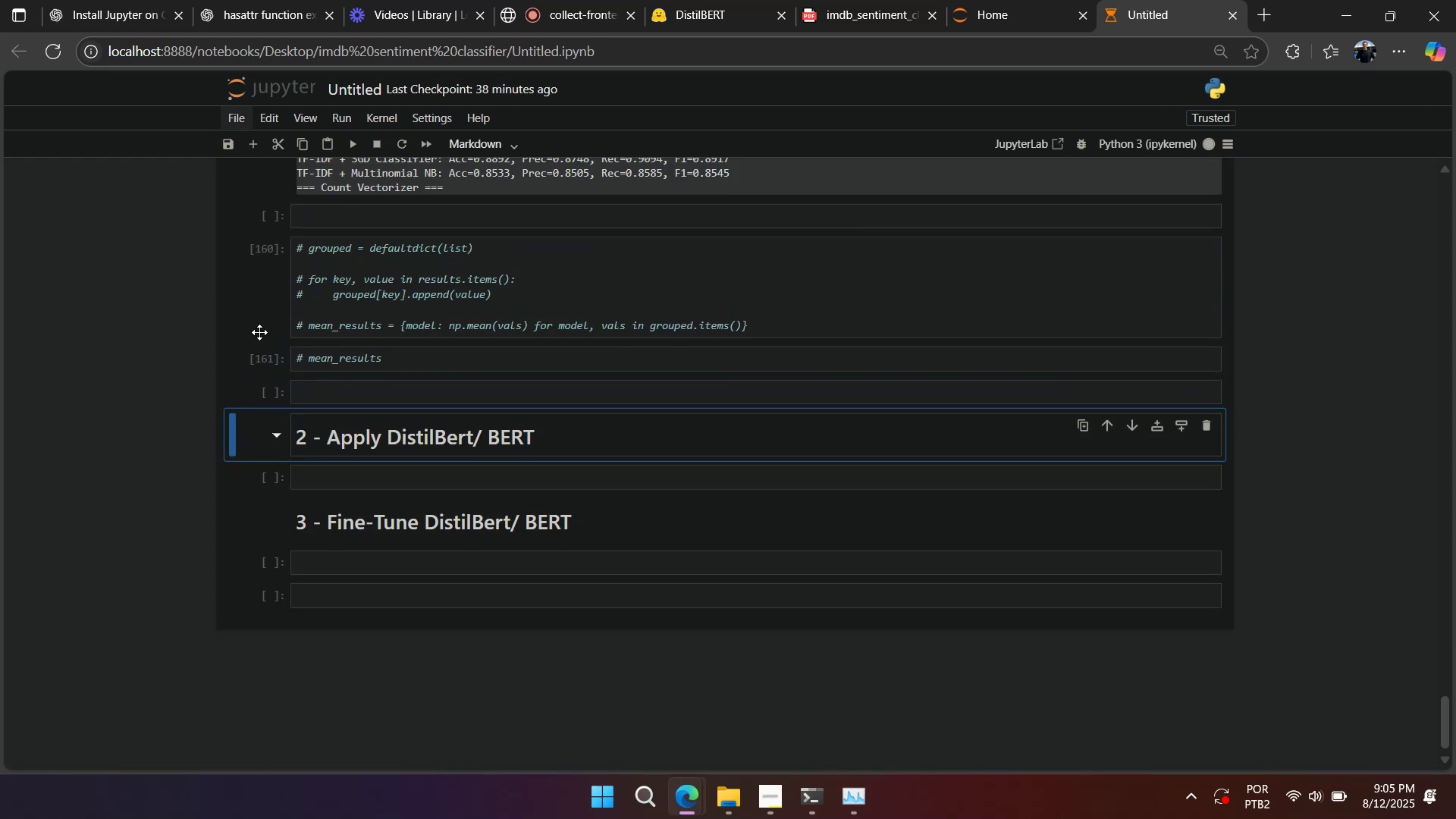 
scroll: coordinate [302, 379], scroll_direction: up, amount: 7.0
 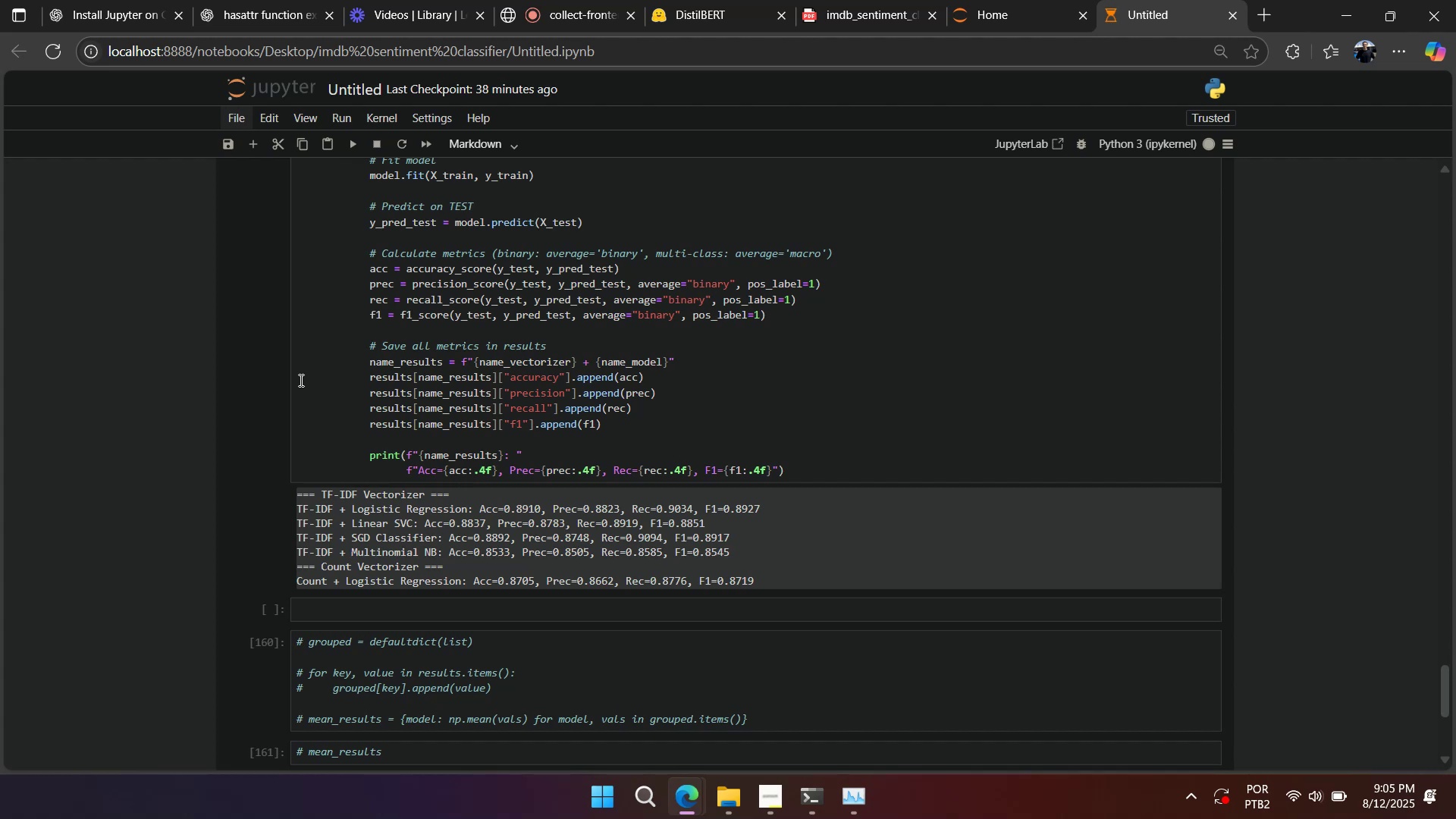 
wait(7.62)
 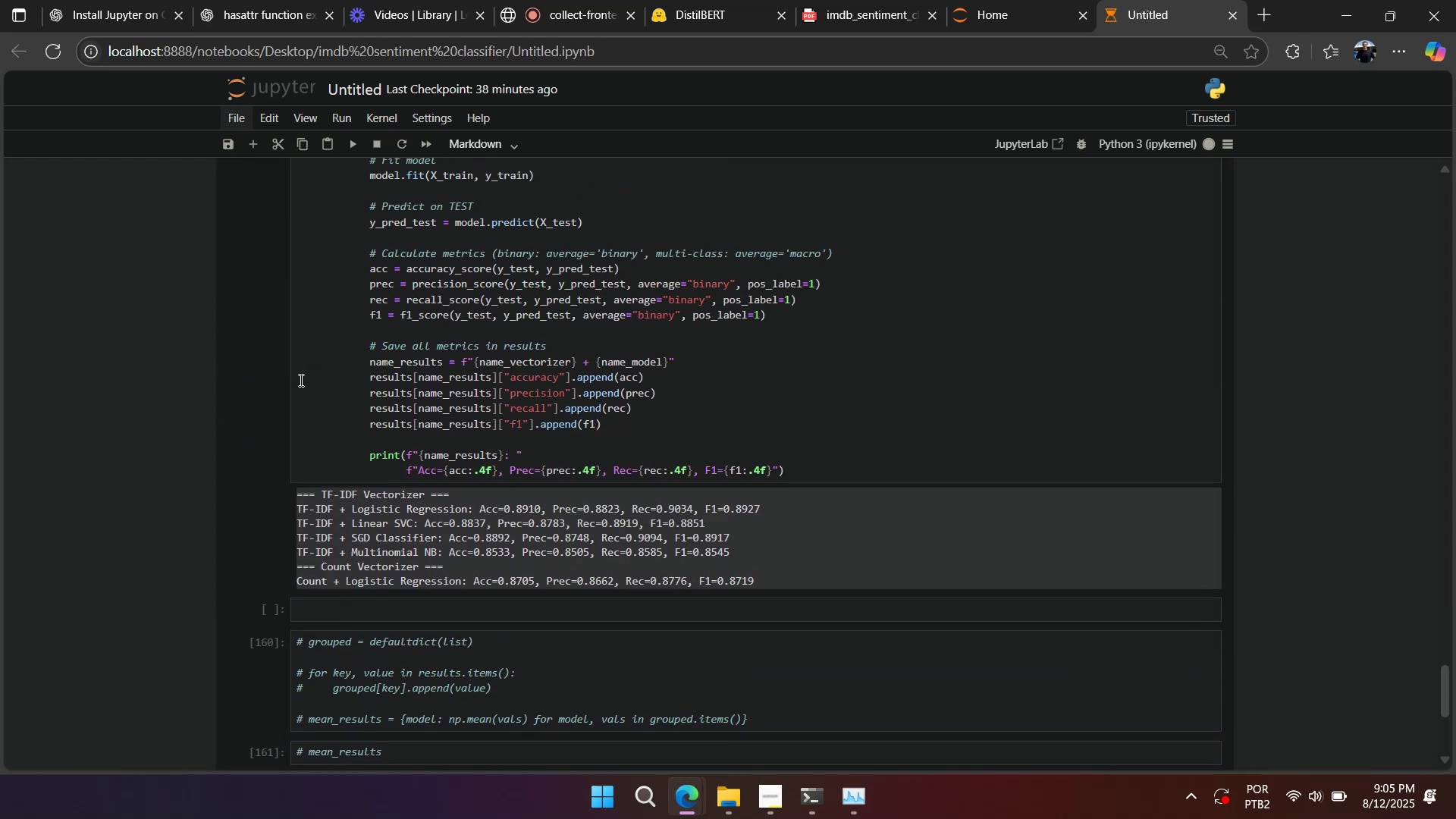 
scroll: coordinate [318, 350], scroll_direction: up, amount: 59.0
 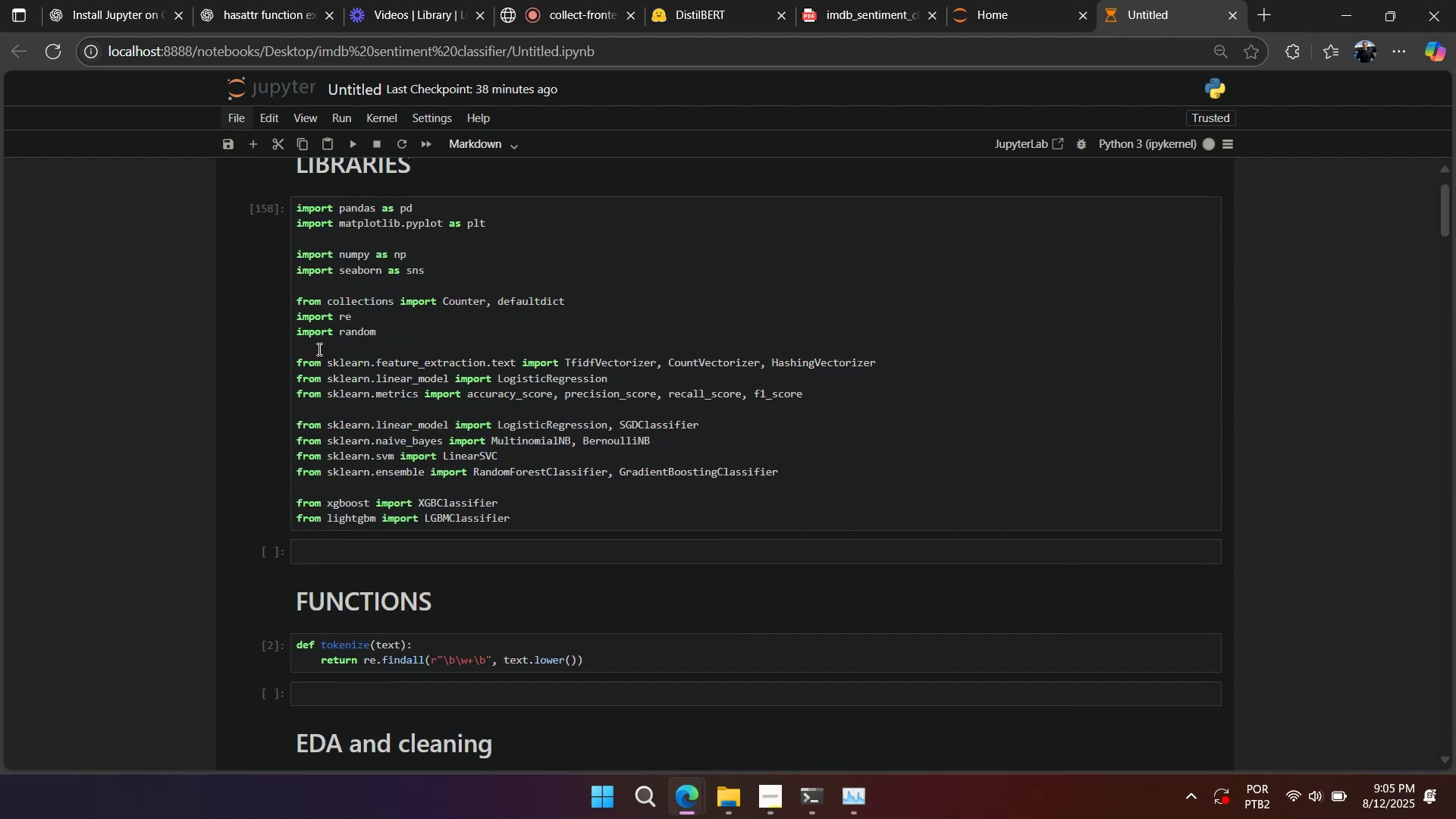 
scroll: coordinate [317, 328], scroll_direction: down, amount: 19.0
 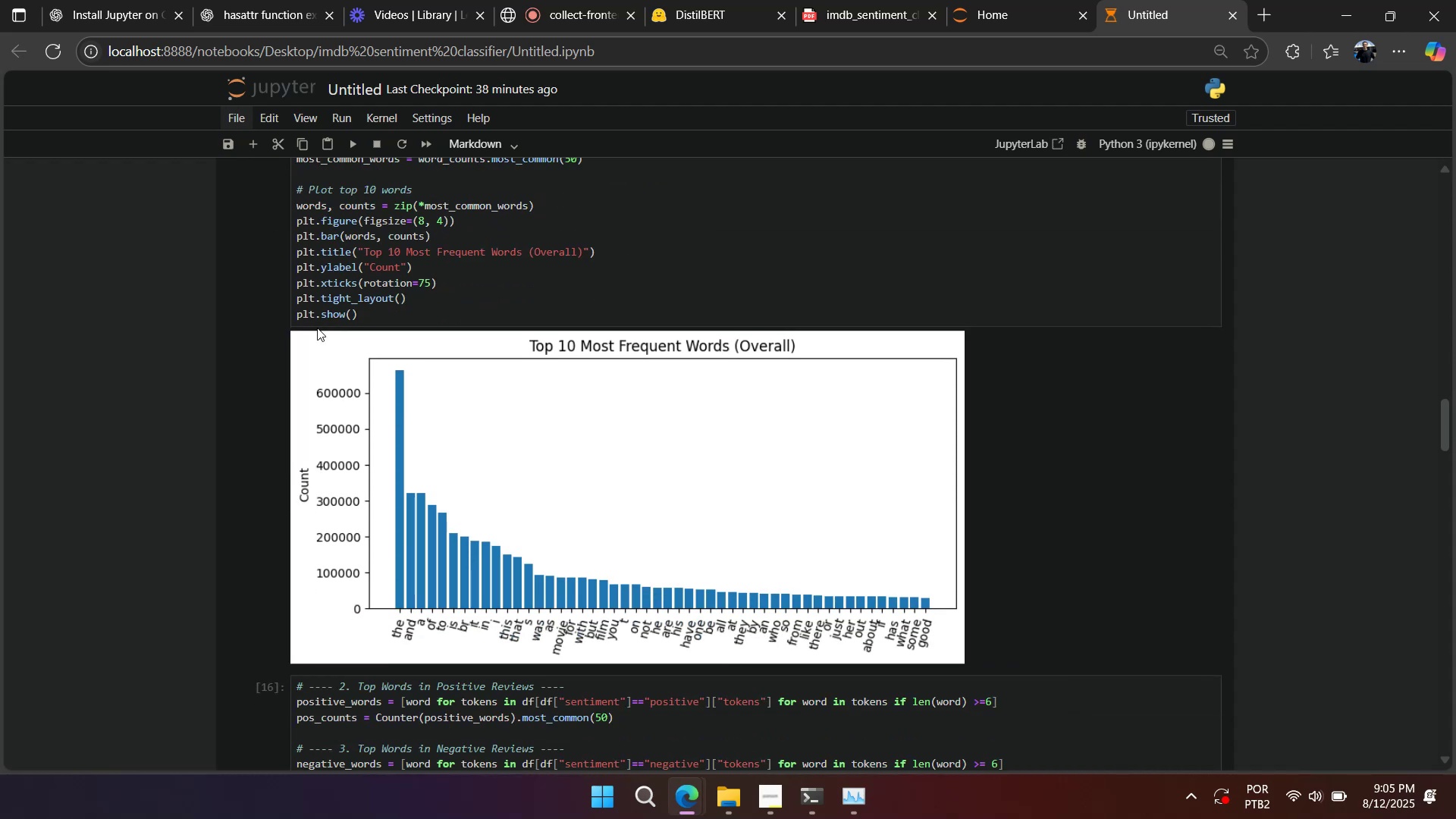 
wait(6.93)
 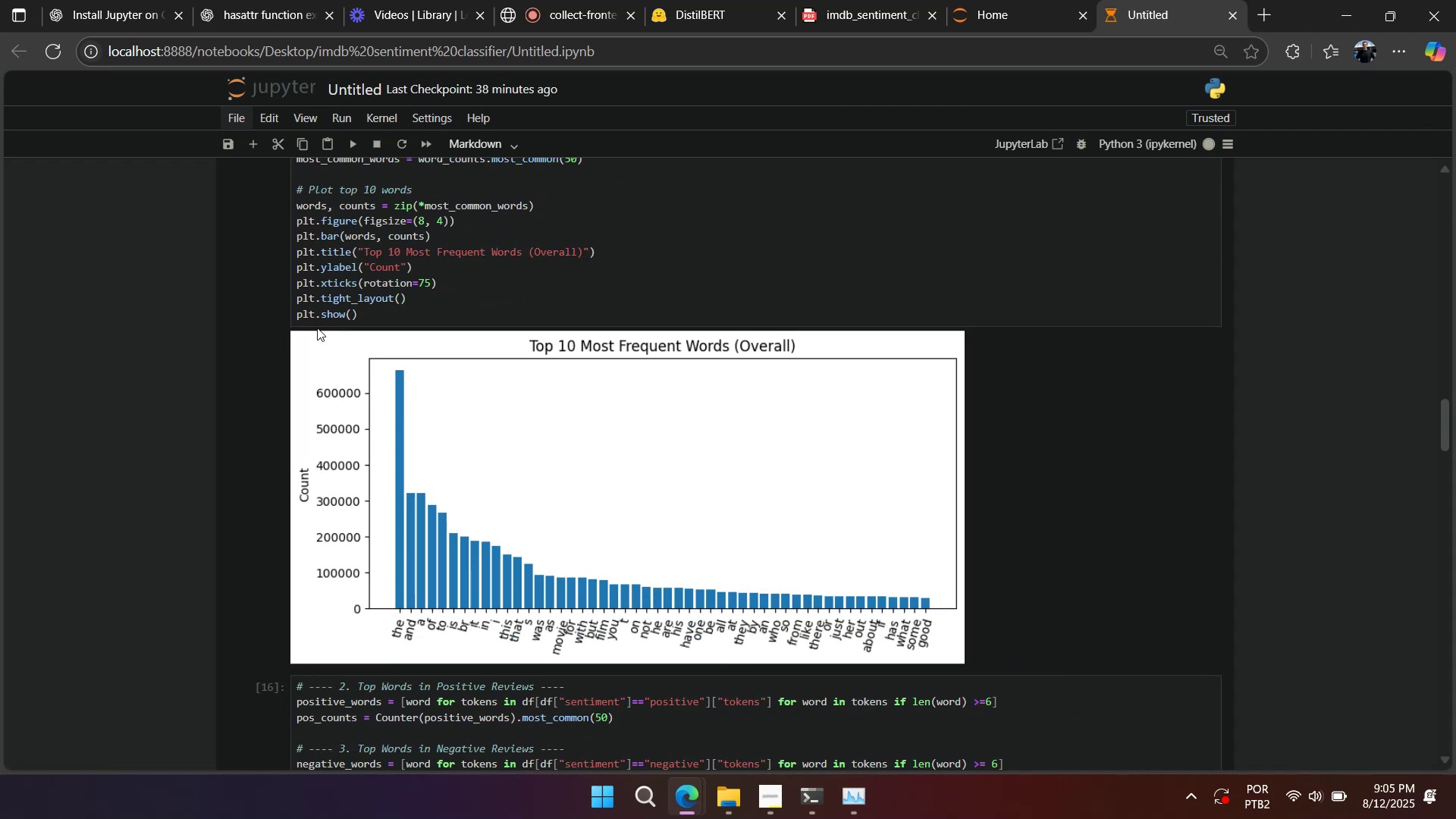 
scroll: coordinate [315, 327], scroll_direction: down, amount: 15.0
 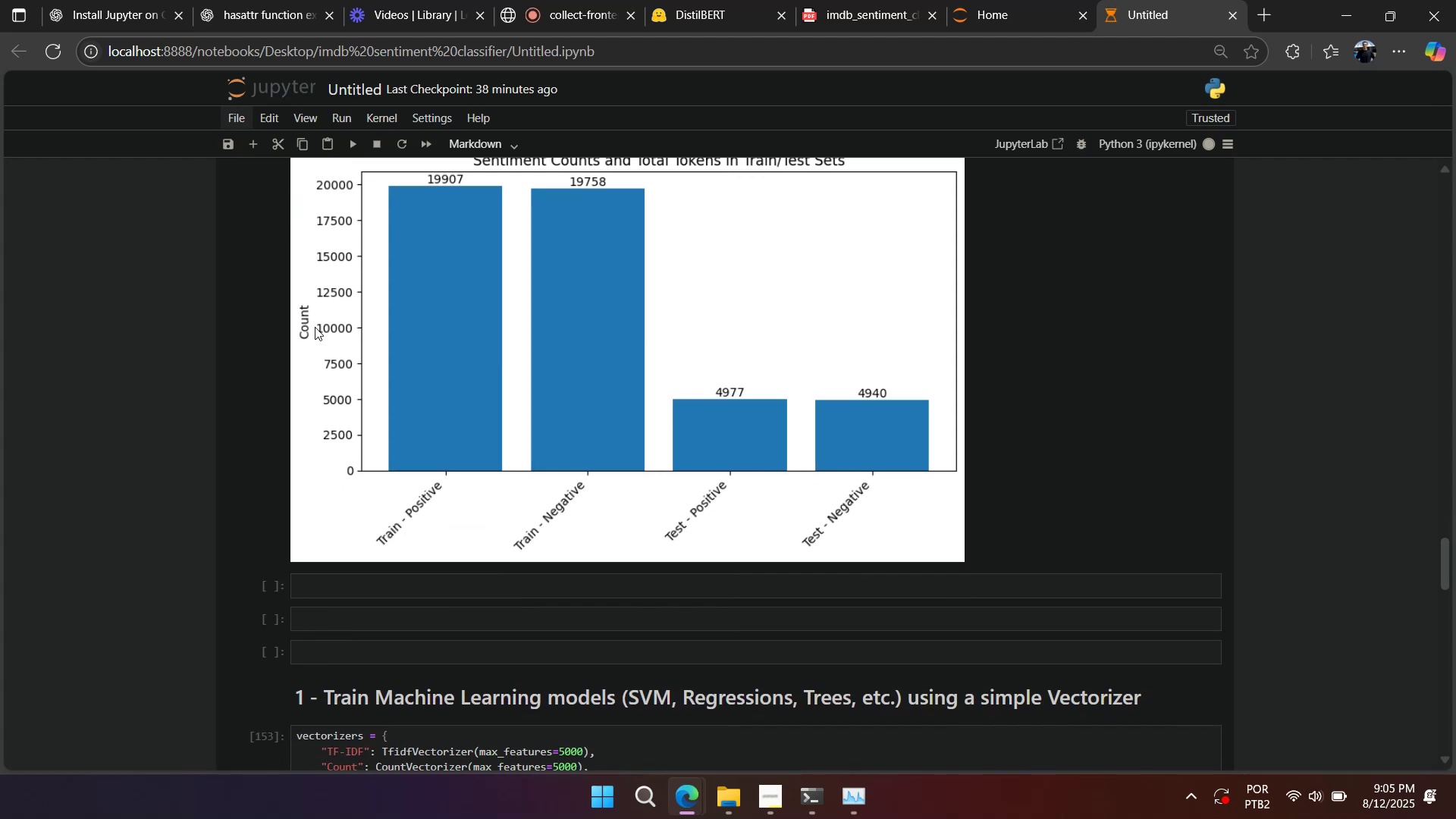 
scroll: coordinate [315, 327], scroll_direction: up, amount: 33.0
 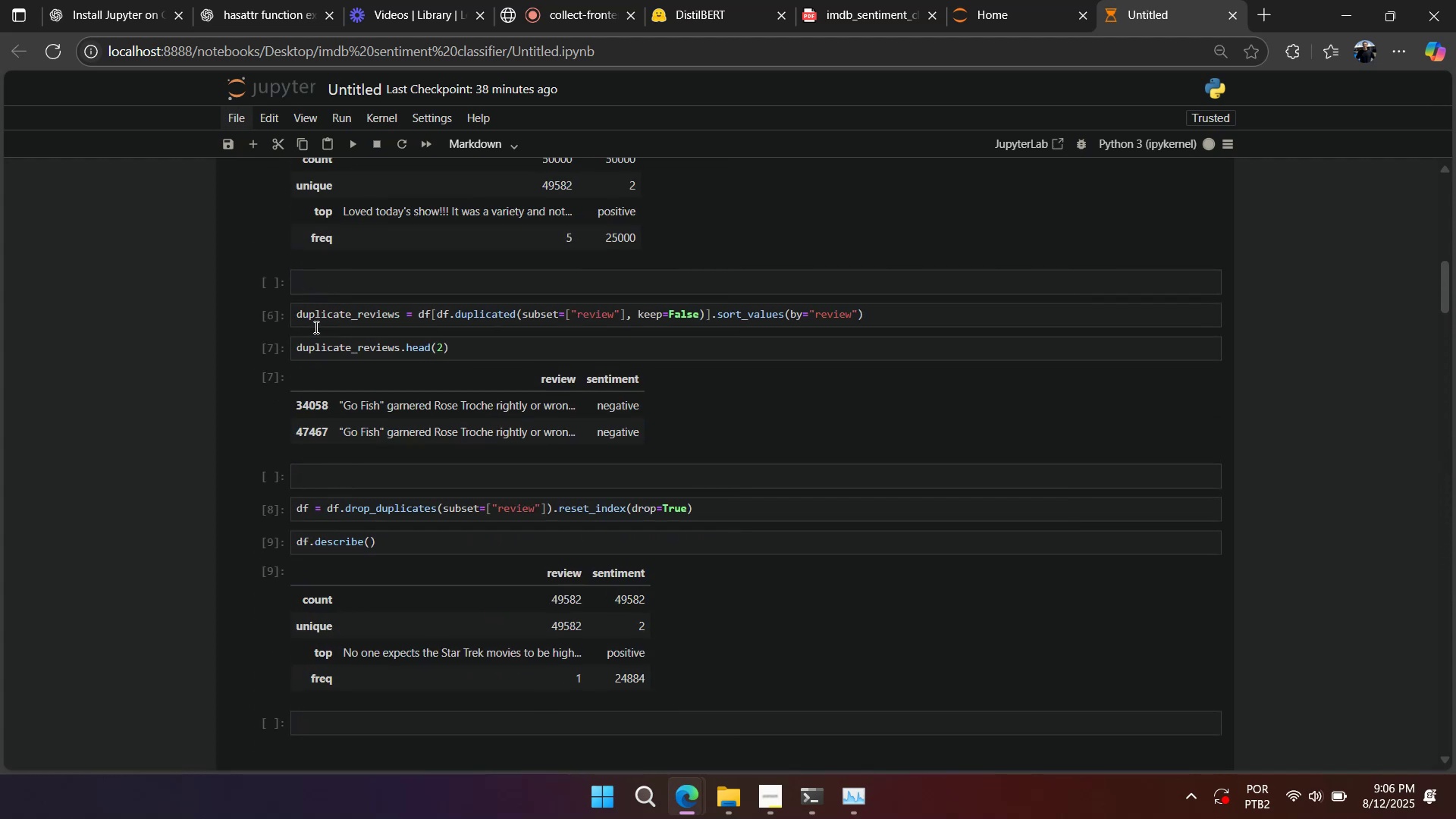 
scroll: coordinate [315, 327], scroll_direction: down, amount: 13.0
 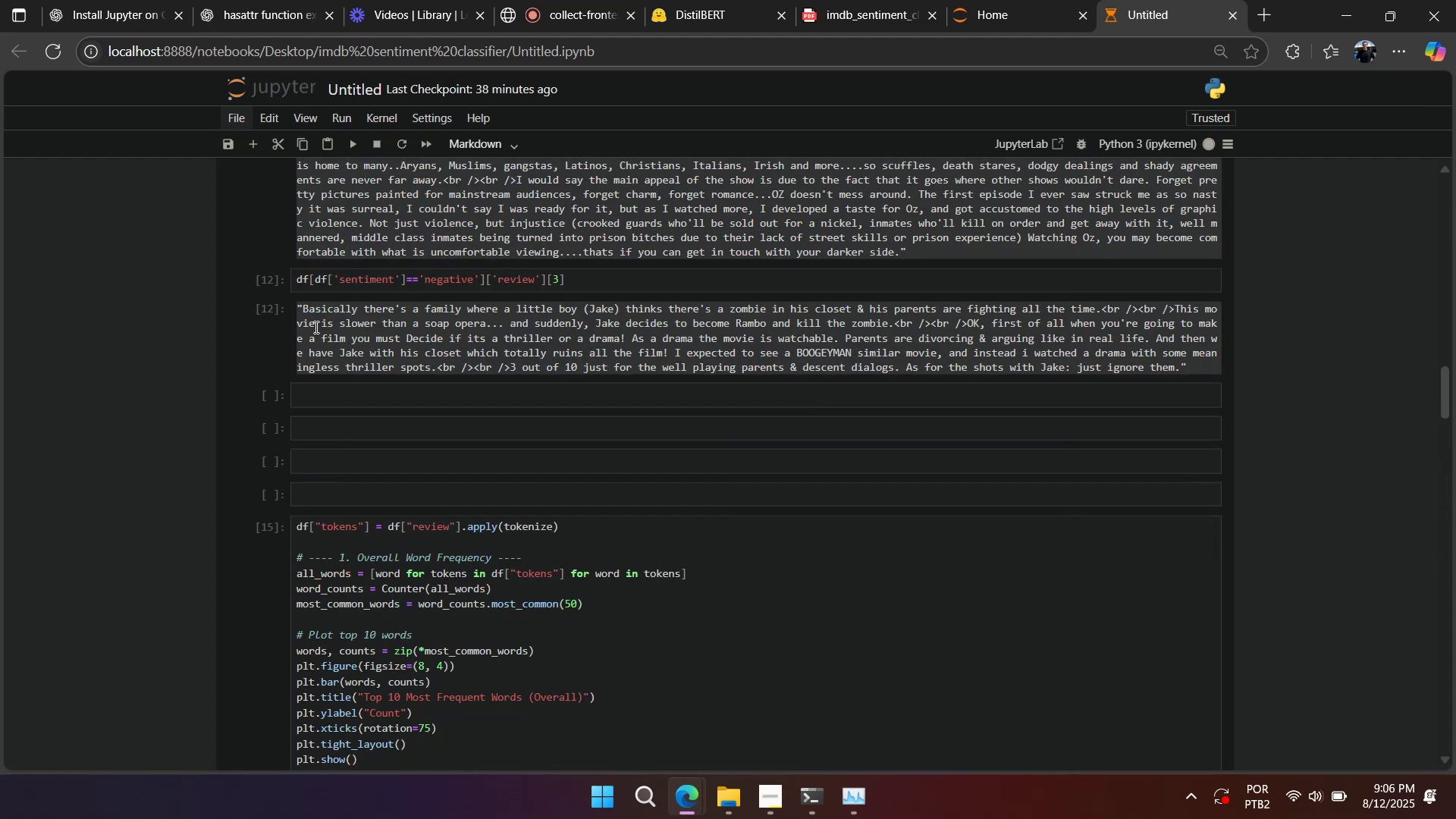 
scroll: coordinate [315, 327], scroll_direction: up, amount: 6.0
 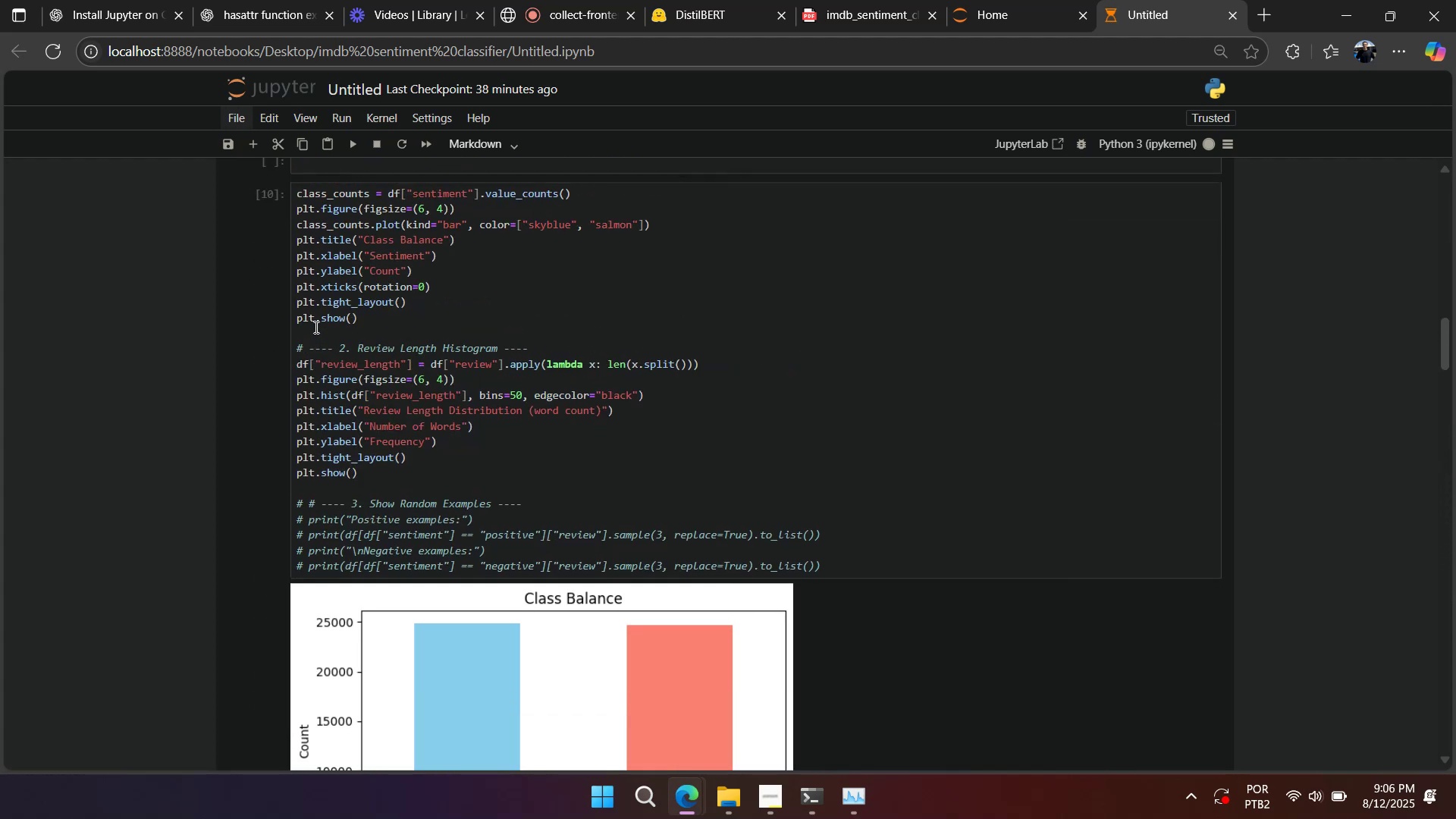 
scroll: coordinate [315, 327], scroll_direction: down, amount: 34.0
 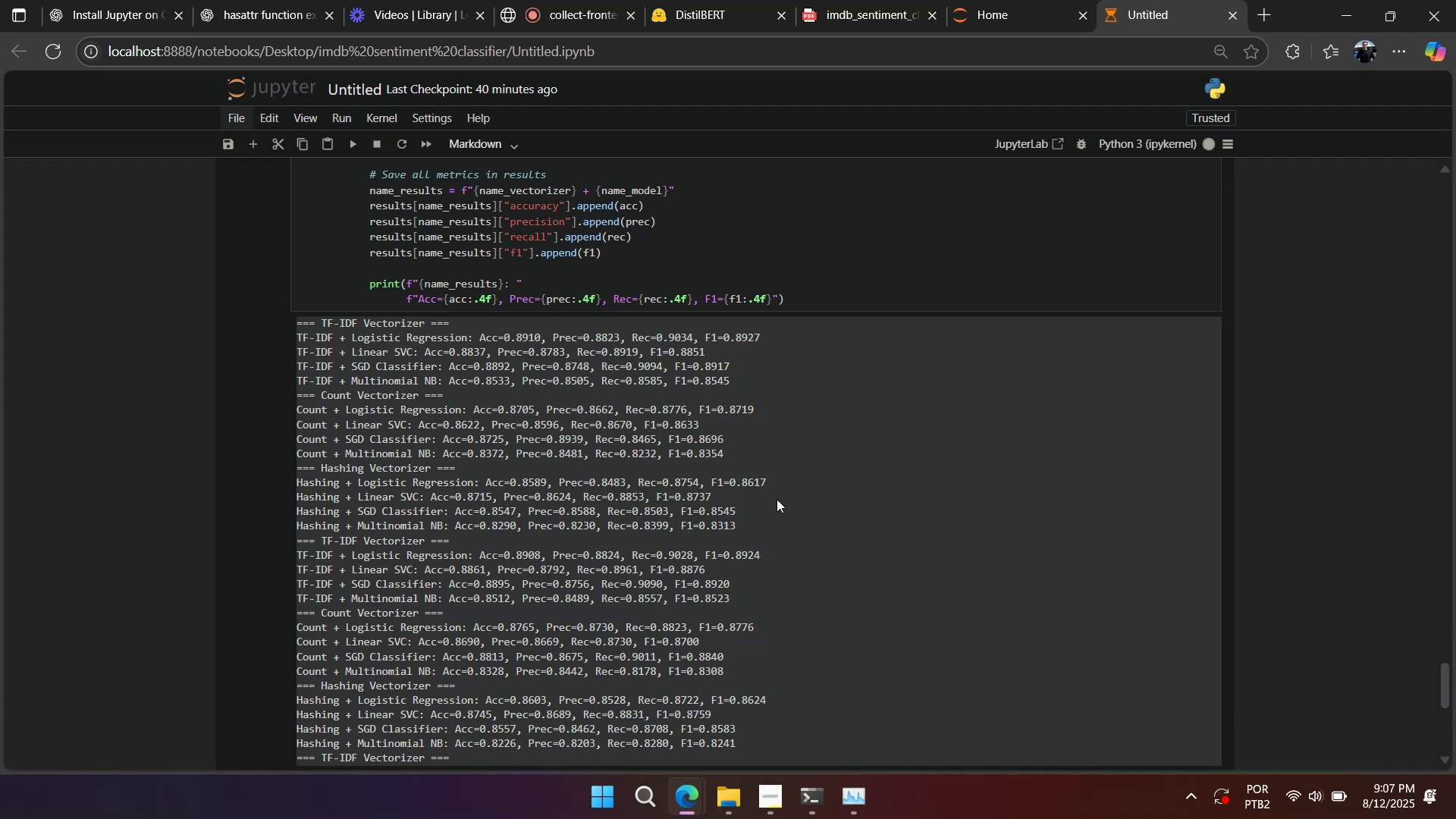 
wait(83.12)
 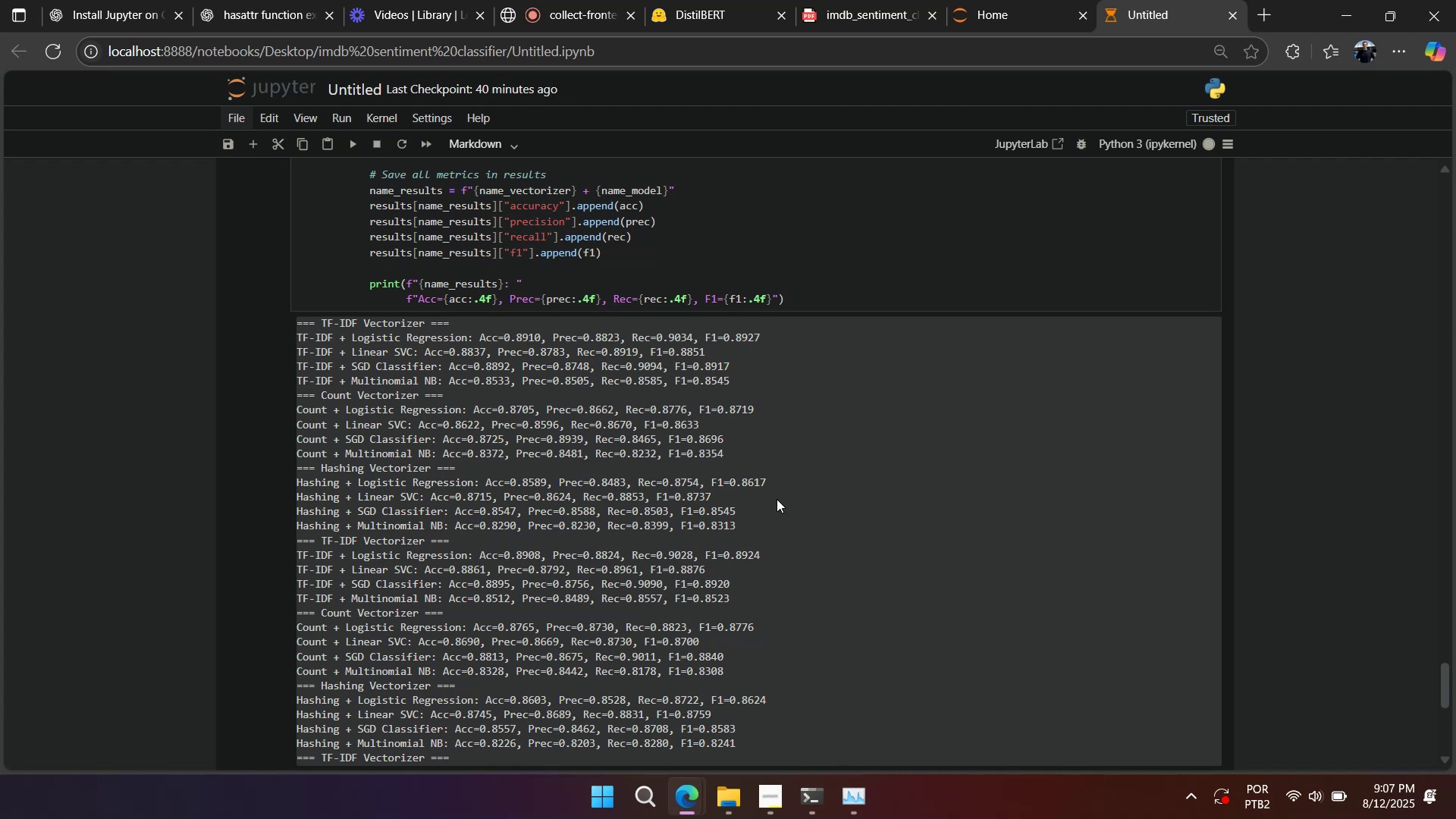 
scroll: coordinate [761, 517], scroll_direction: down, amount: 3.0
 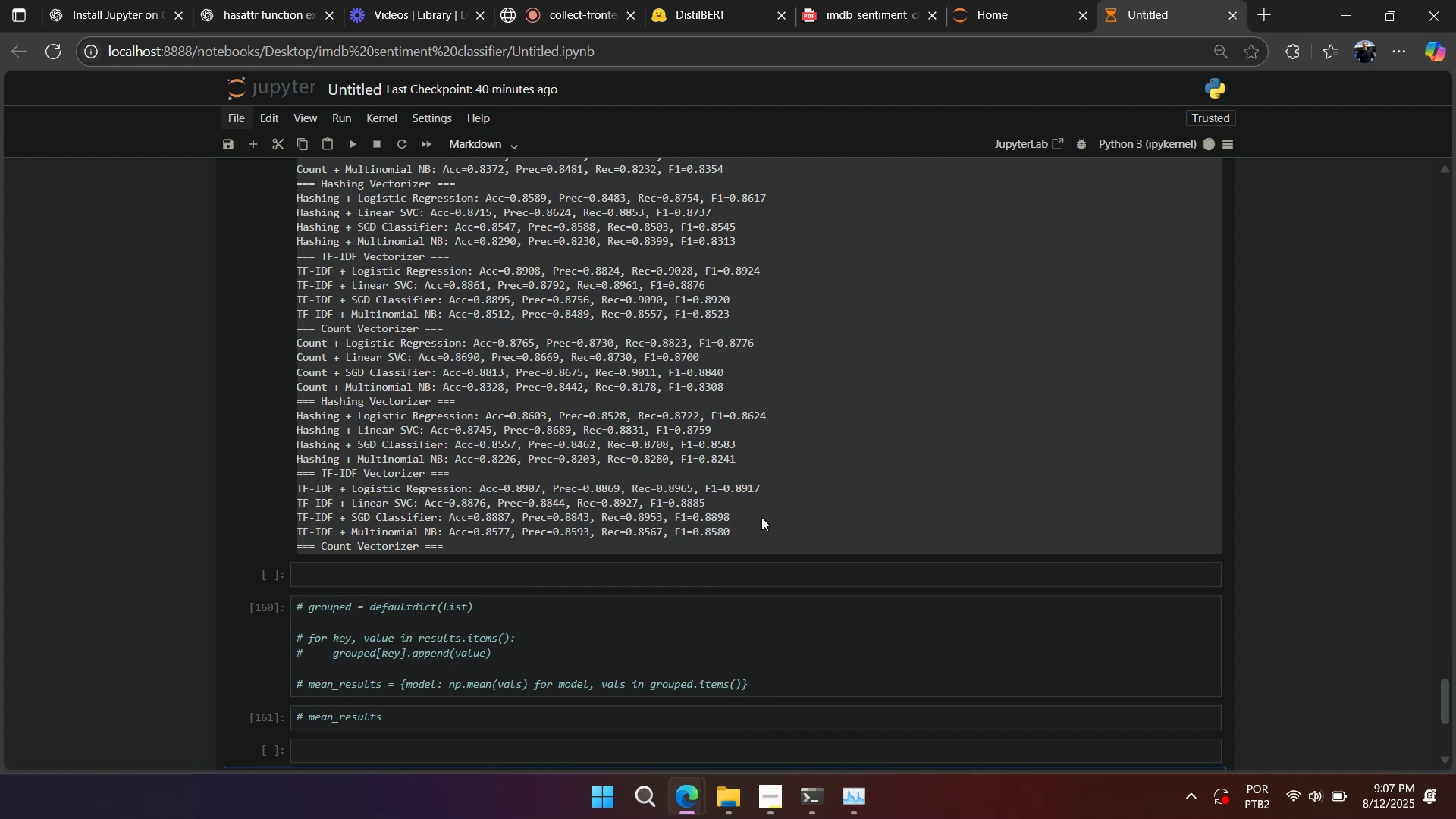 
wait(25.06)
 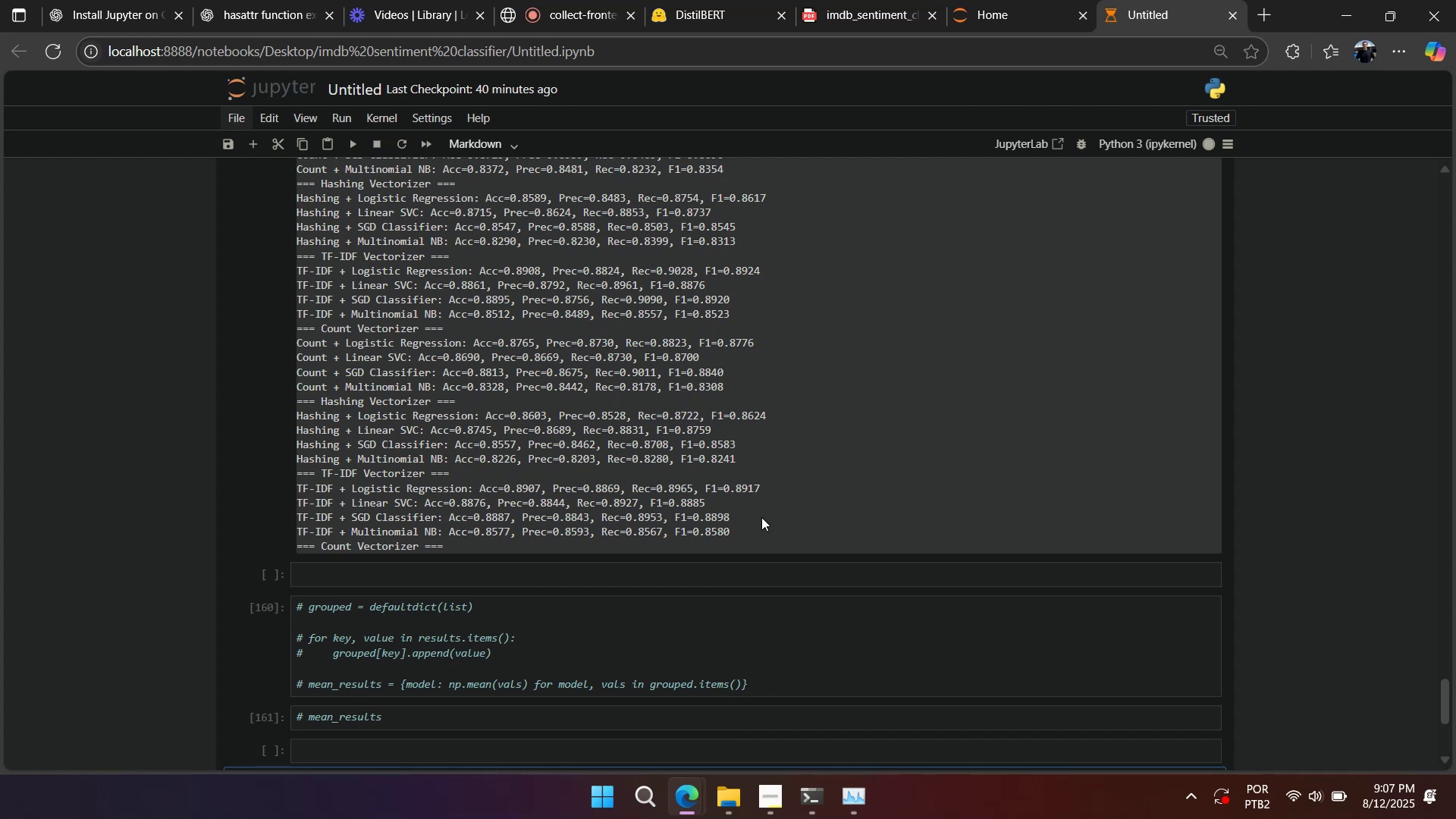 
left_click_drag(start_coordinate=[723, 530], to_coordinate=[714, 576])
 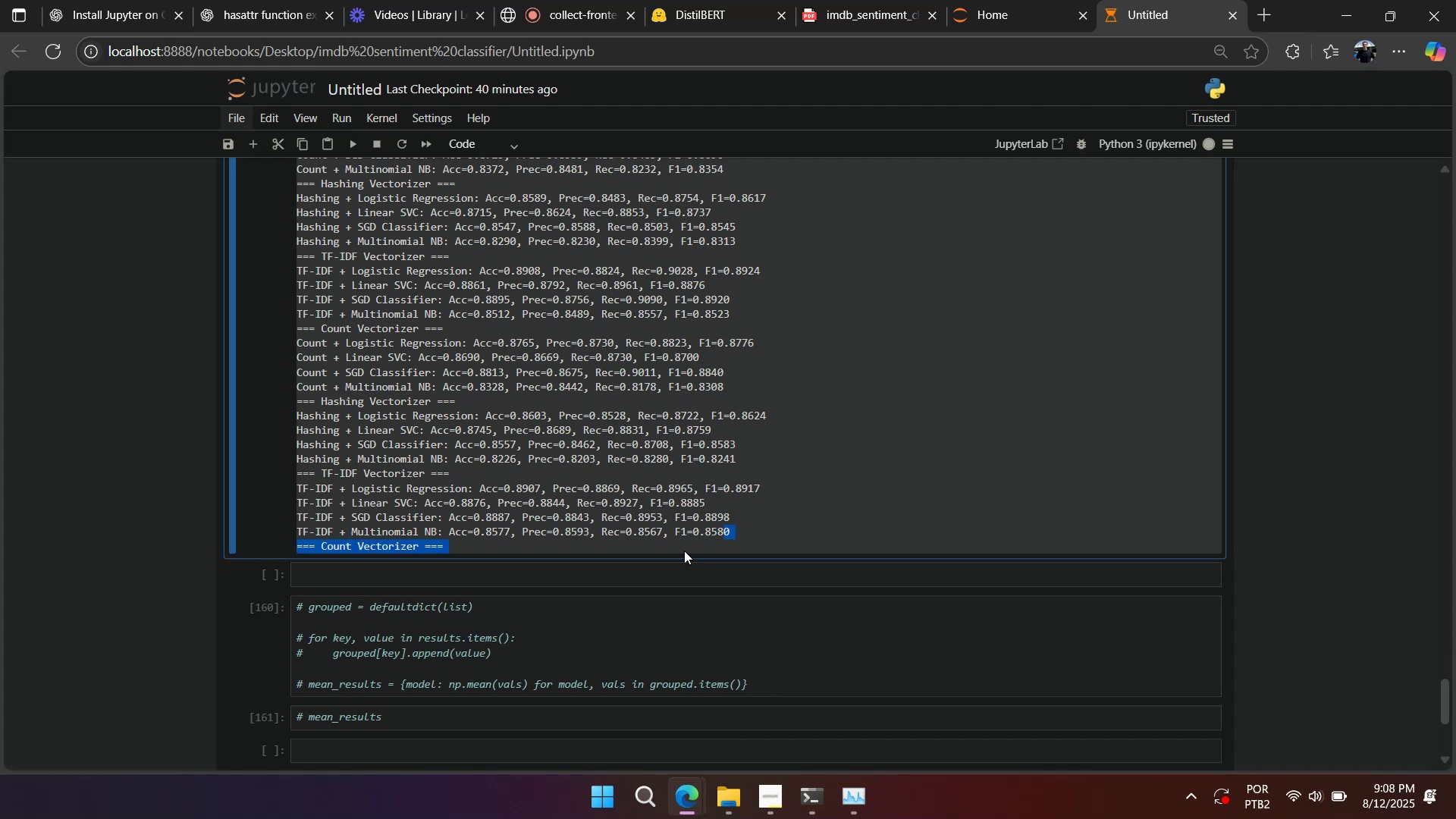 
left_click([705, 524])
 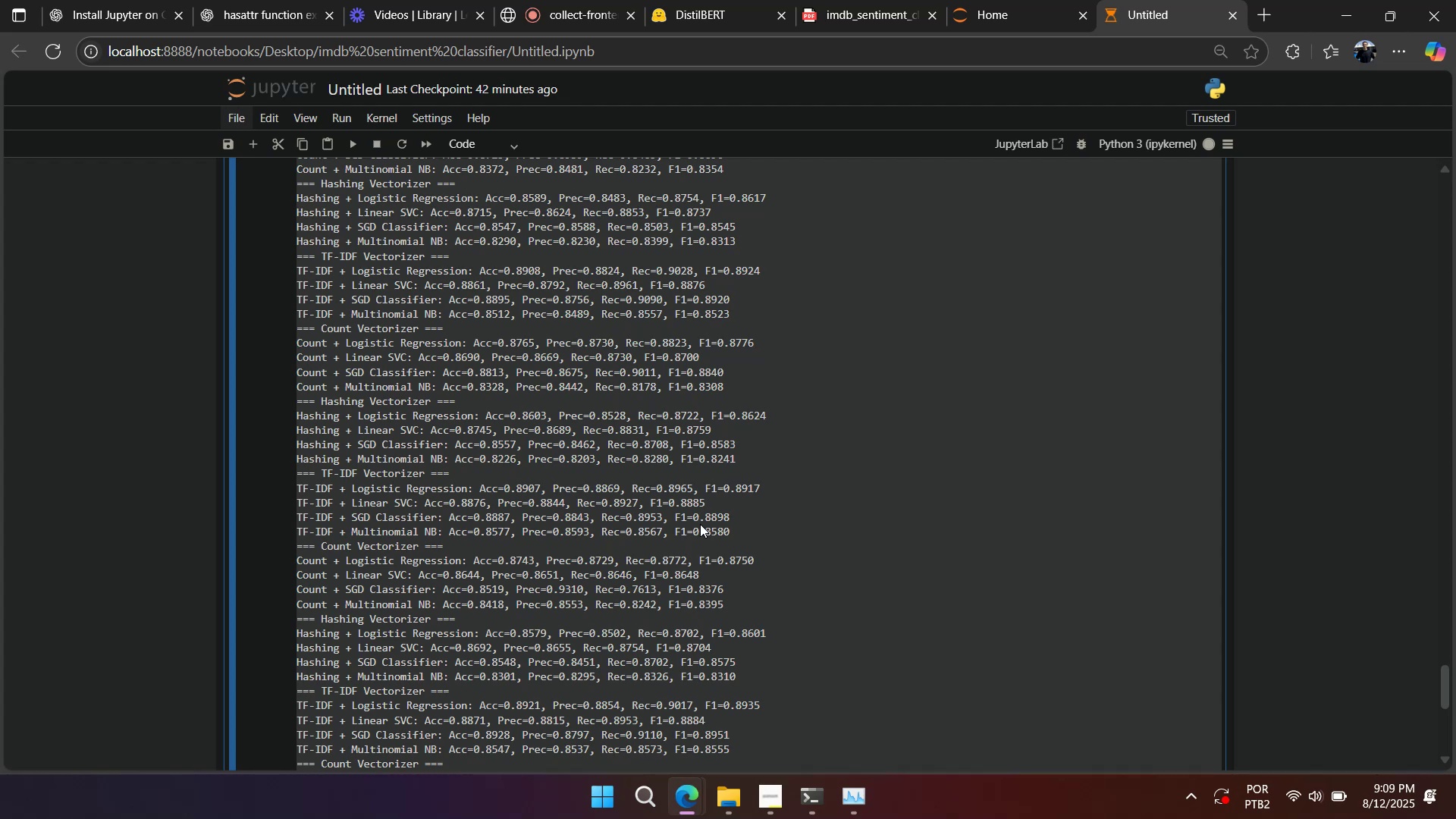 
wait(88.02)
 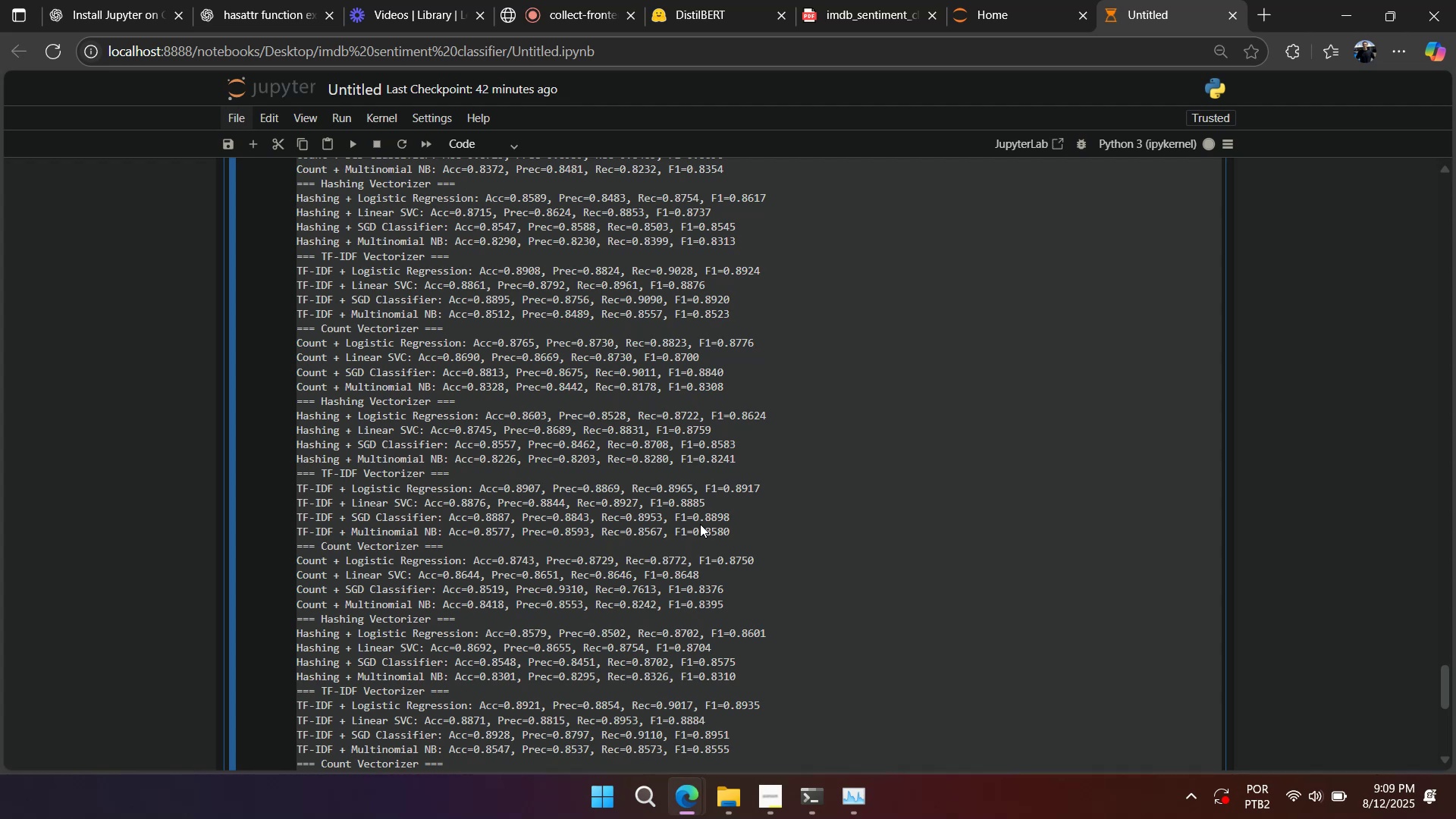 
scroll: coordinate [754, 430], scroll_direction: down, amount: 3.0
 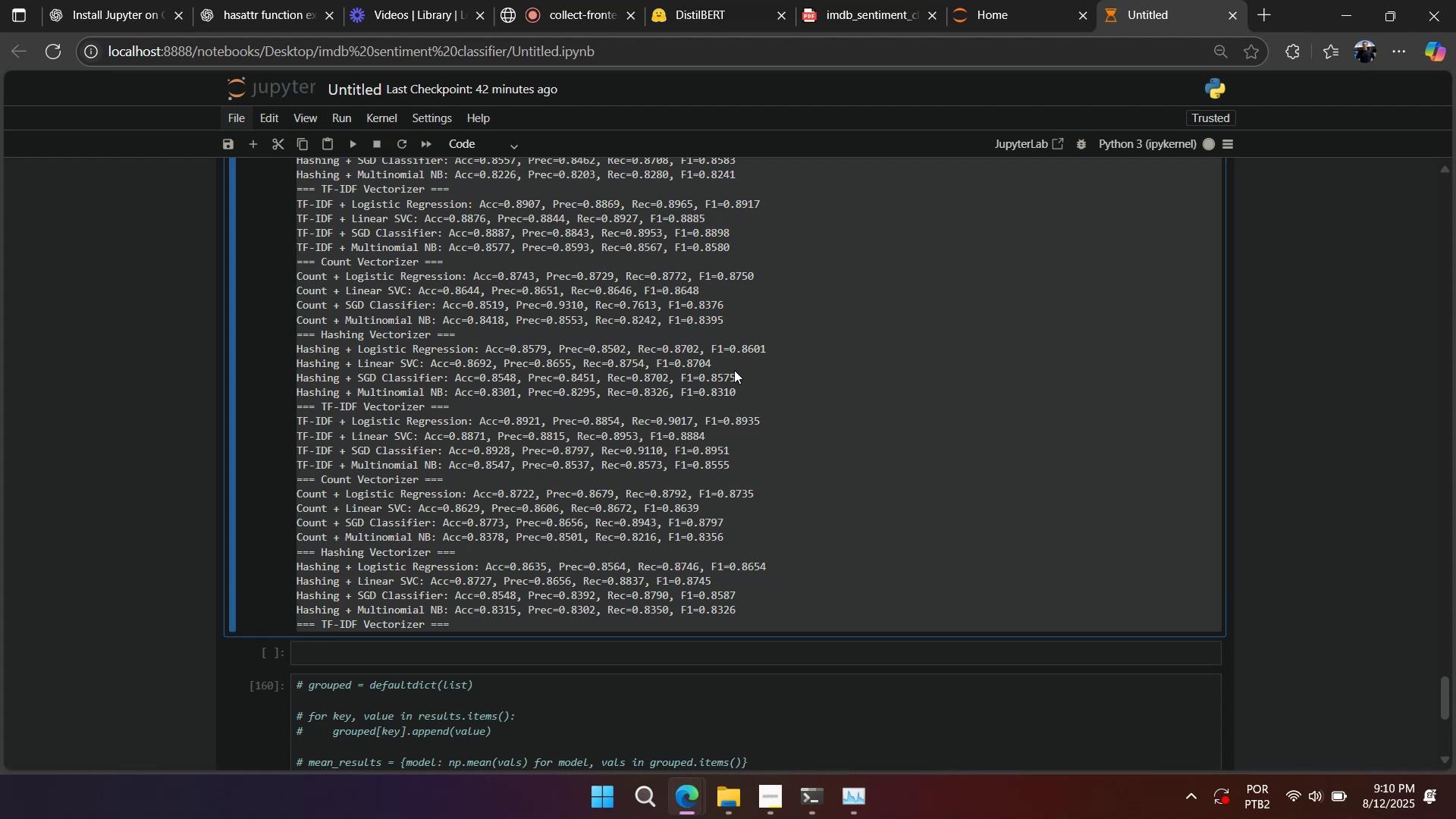 
wait(42.35)
 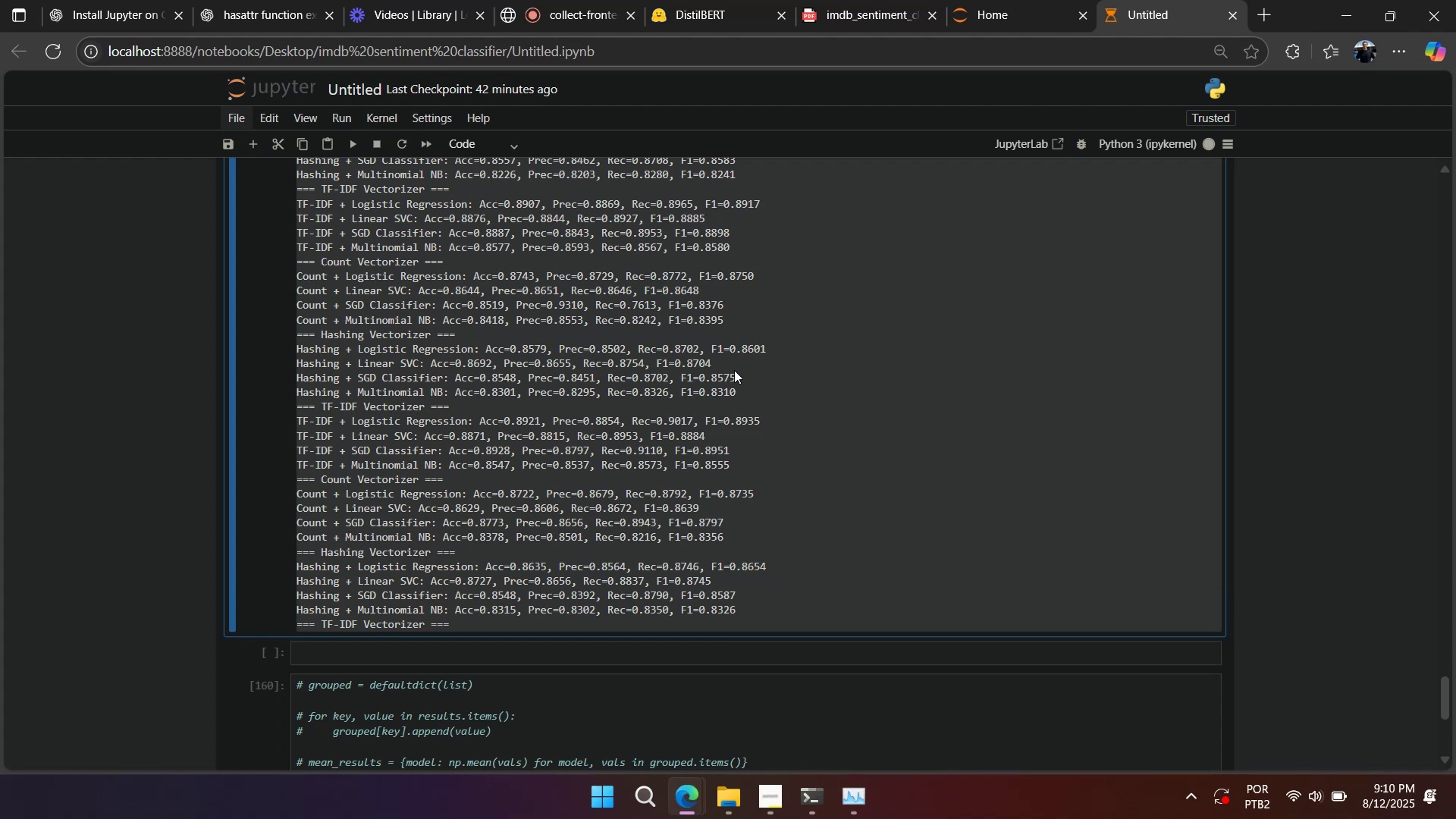 
scroll: coordinate [616, 560], scroll_direction: up, amount: 3.0
 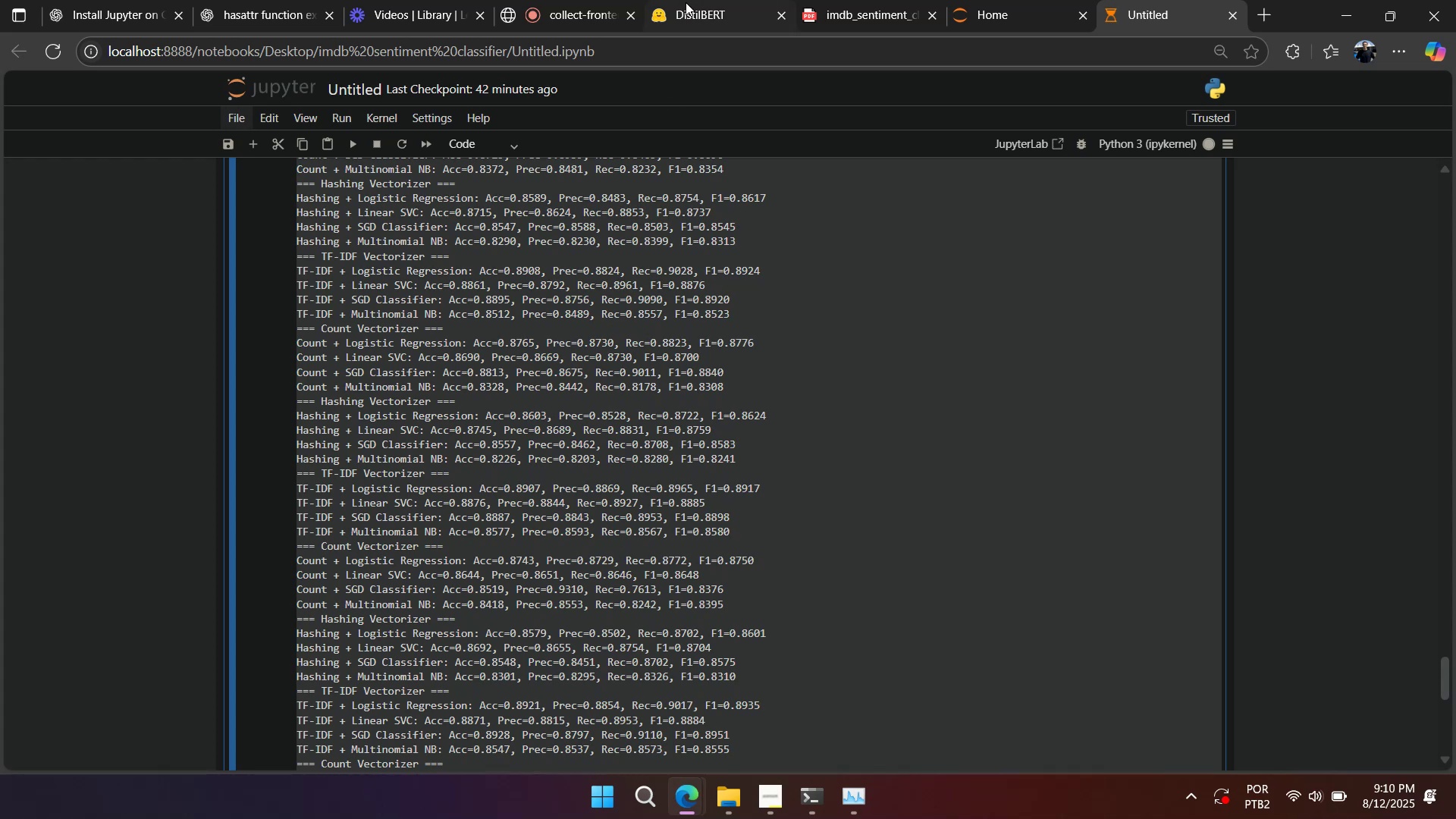 
scroll: coordinate [745, 218], scroll_direction: down, amount: 4.0
 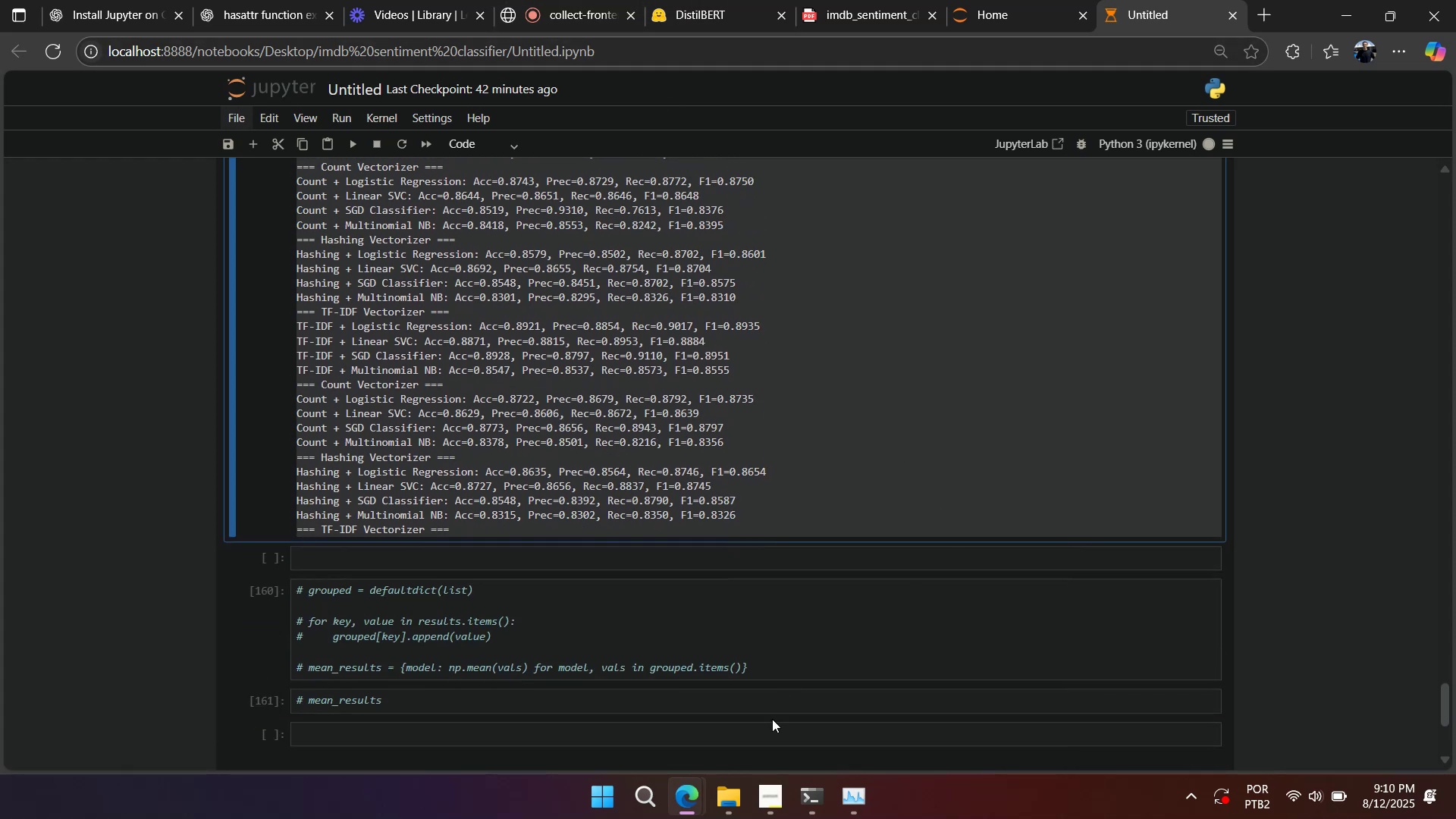 
left_click([718, 783])
 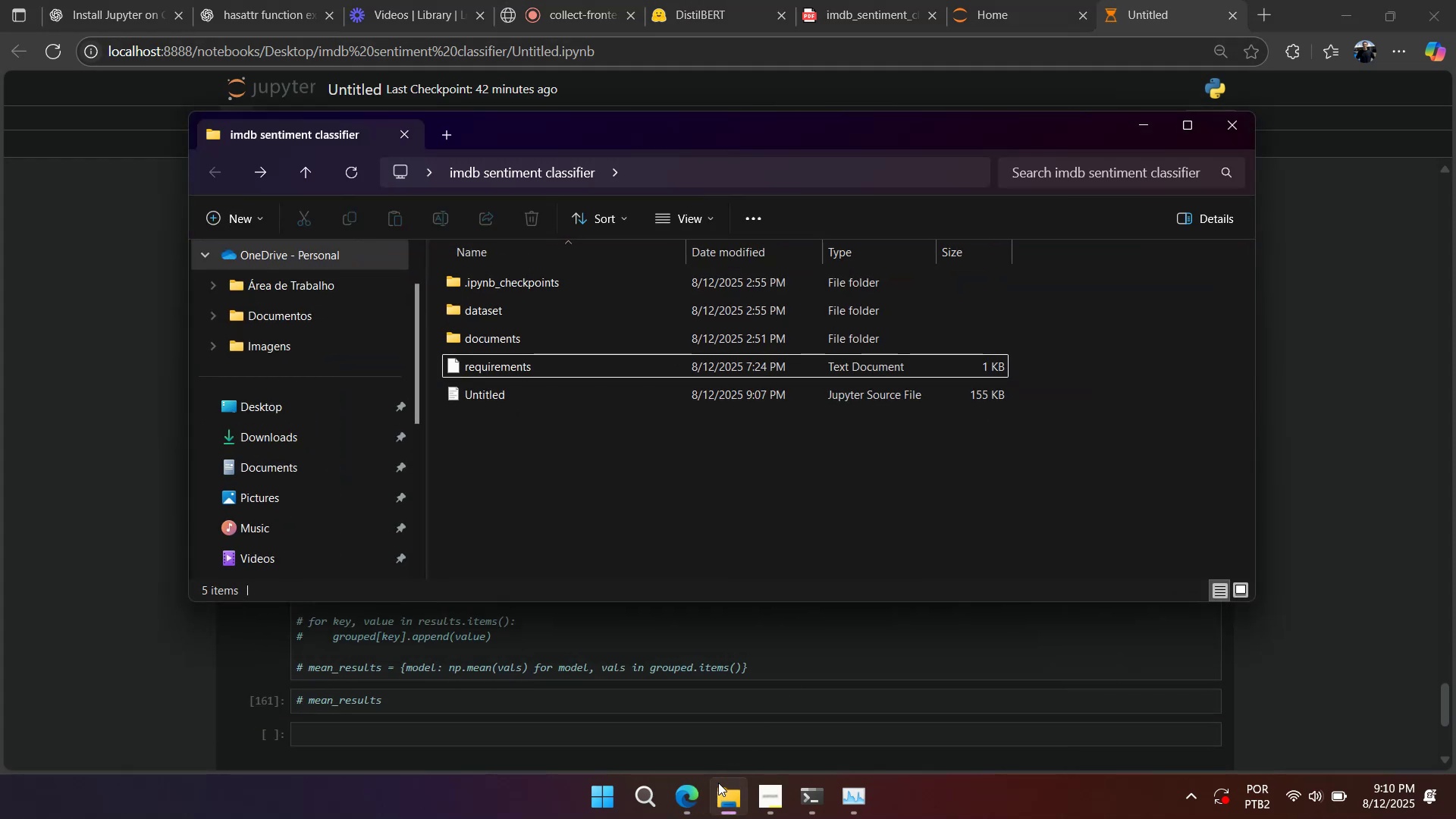 
left_click([718, 783])
 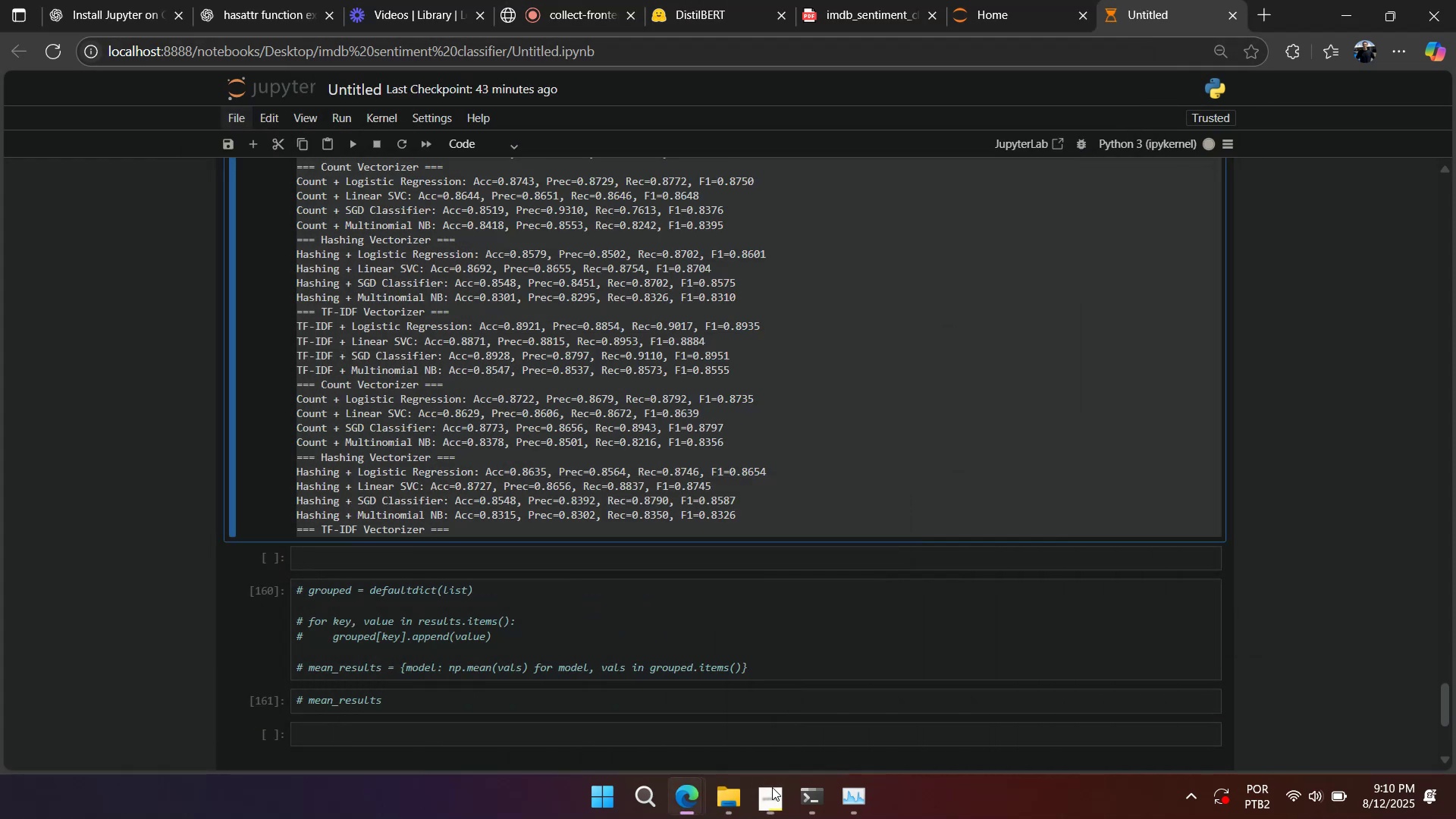 
left_click([772, 787])
 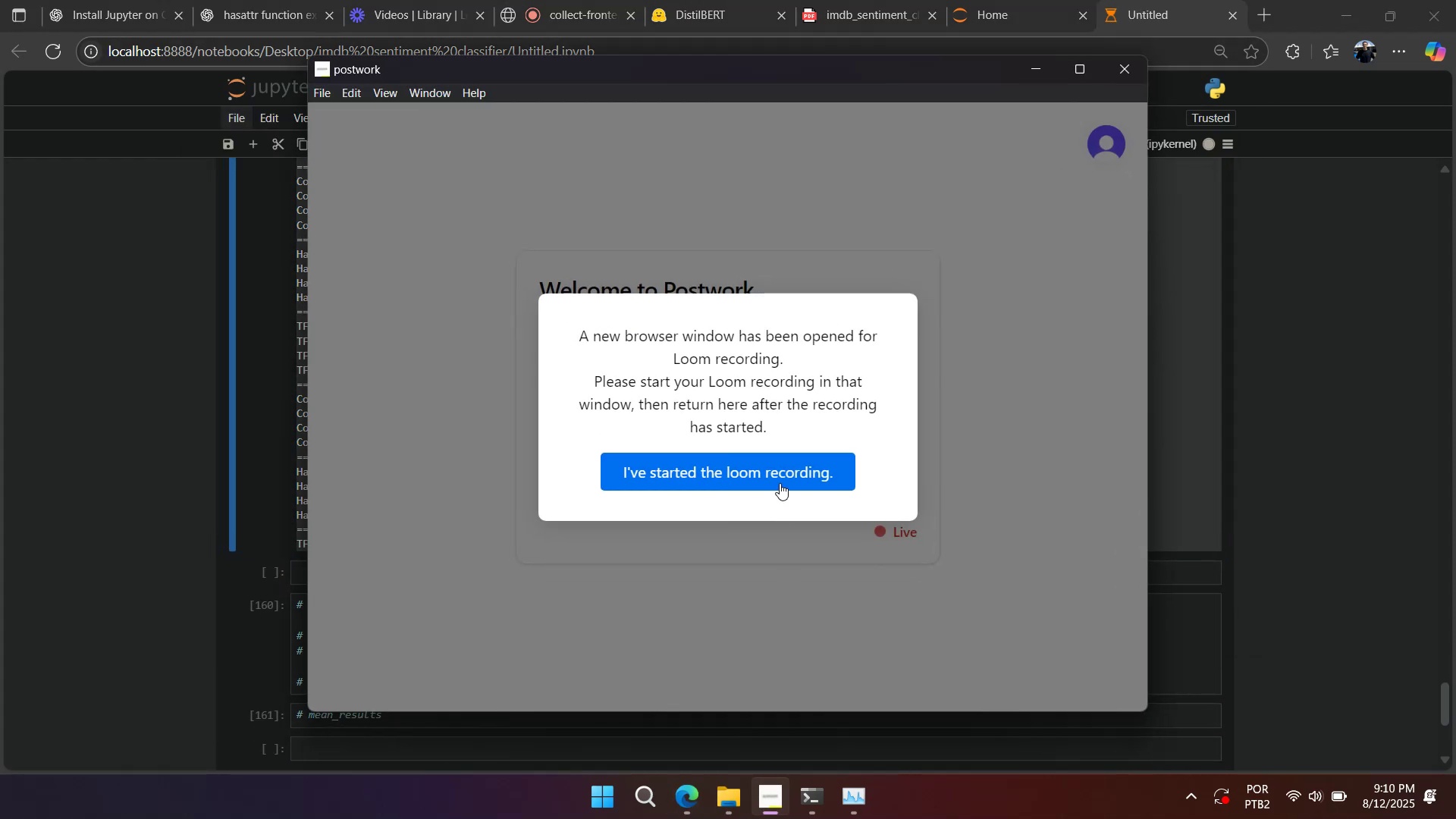 
left_click([780, 482])
 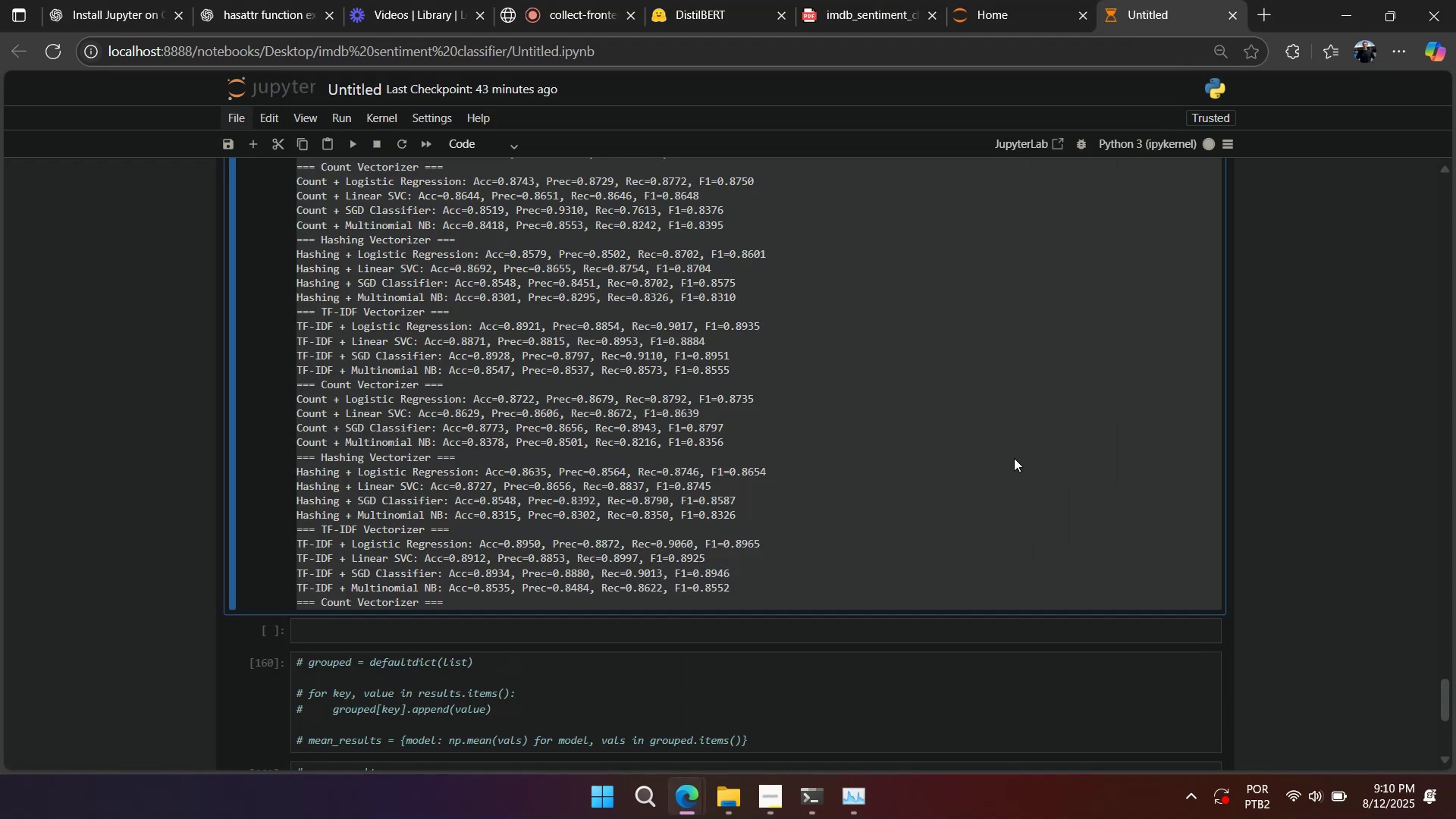 
left_click([810, 472])
 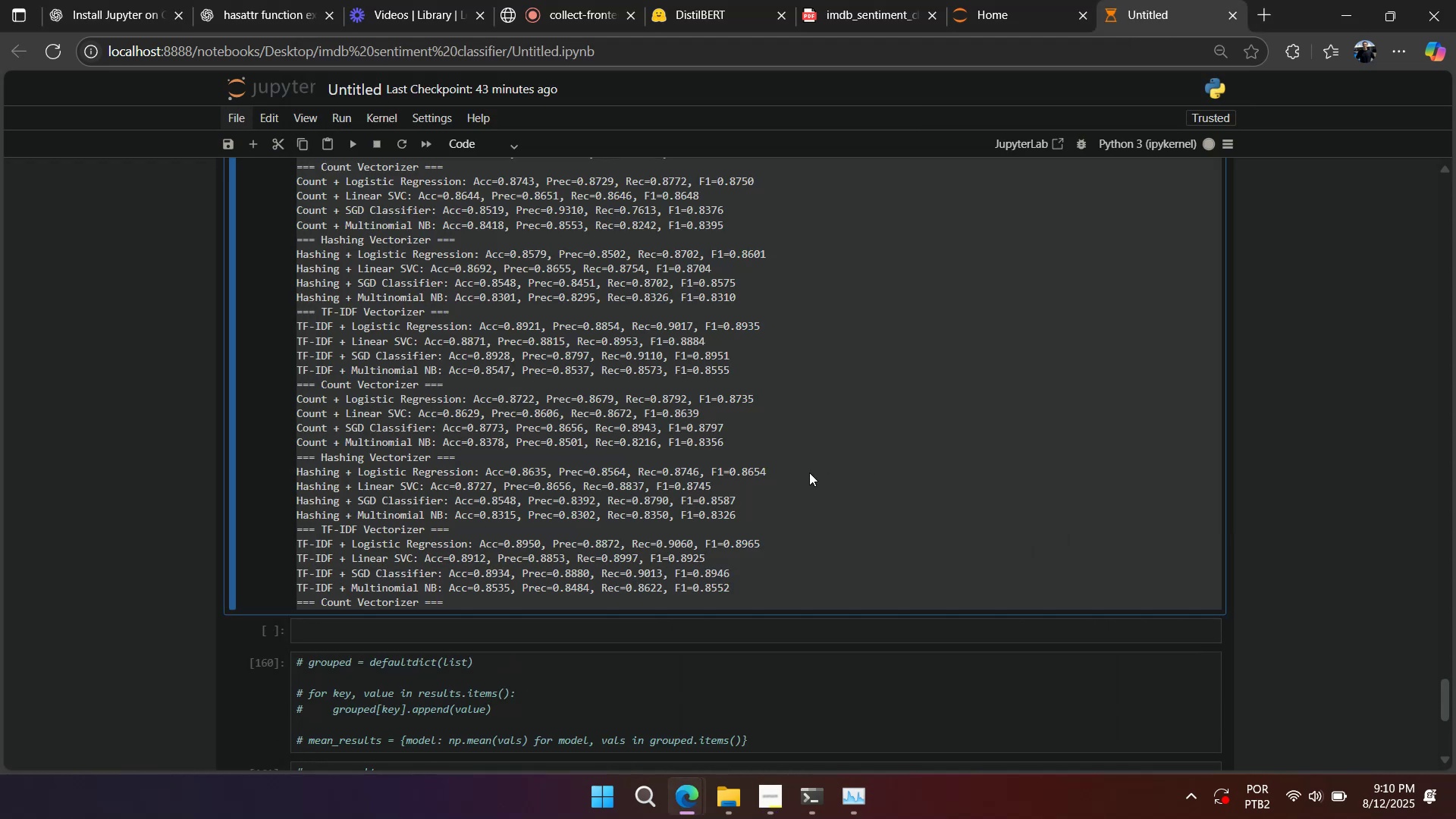 
wait(12.44)
 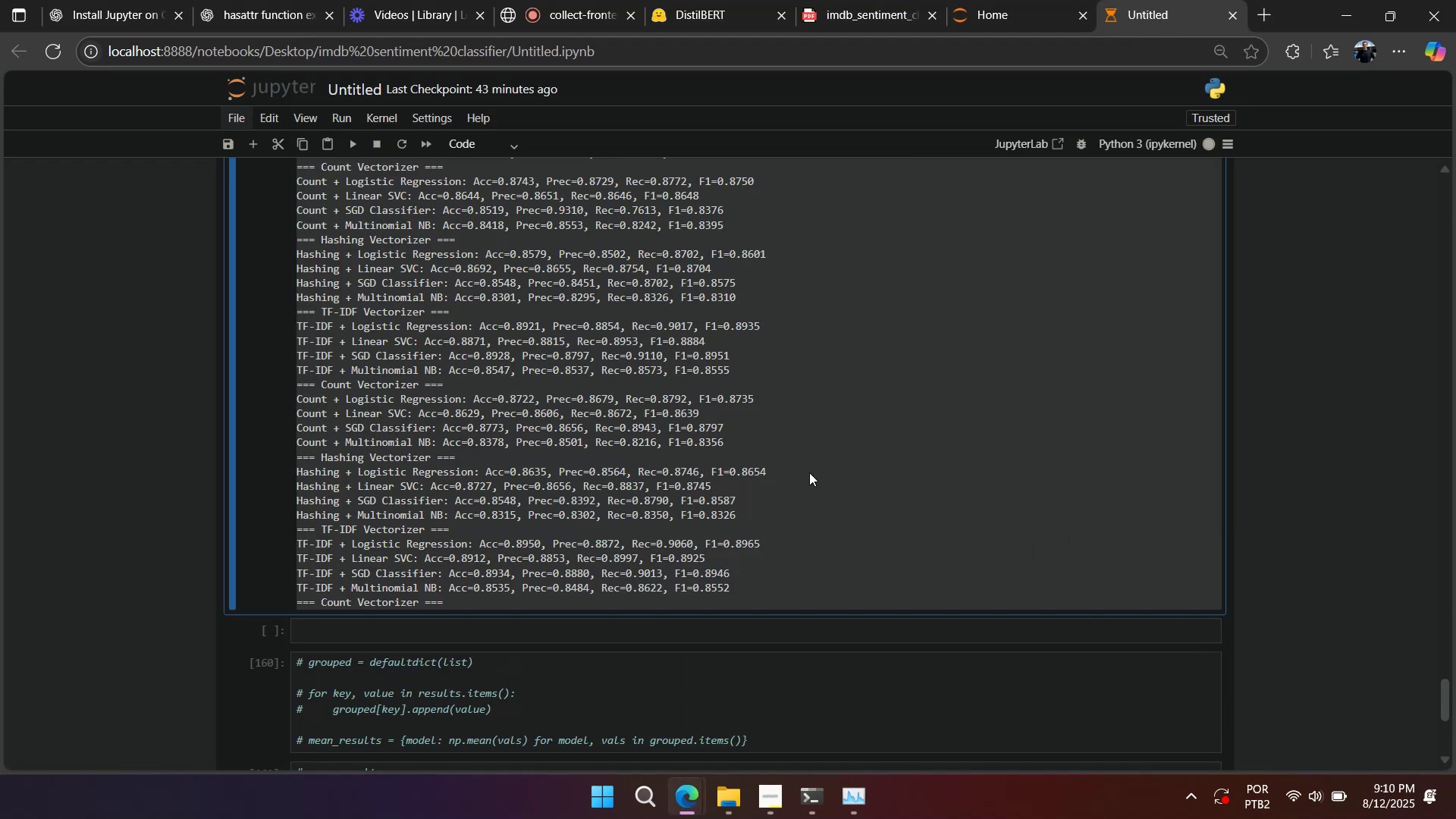 
scroll: coordinate [794, 470], scroll_direction: up, amount: 6.0
 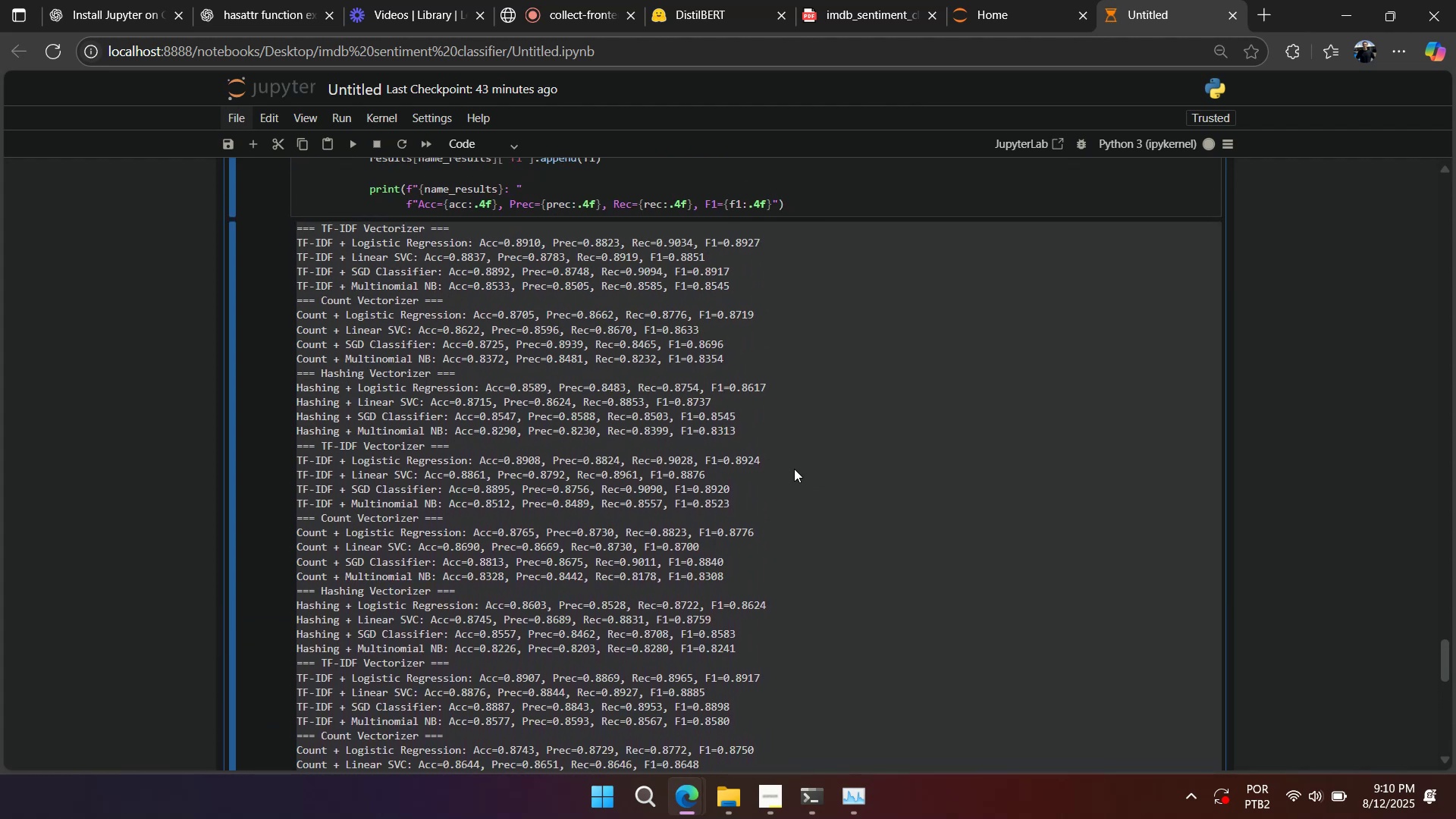 
scroll: coordinate [794, 468], scroll_direction: down, amount: 7.0
 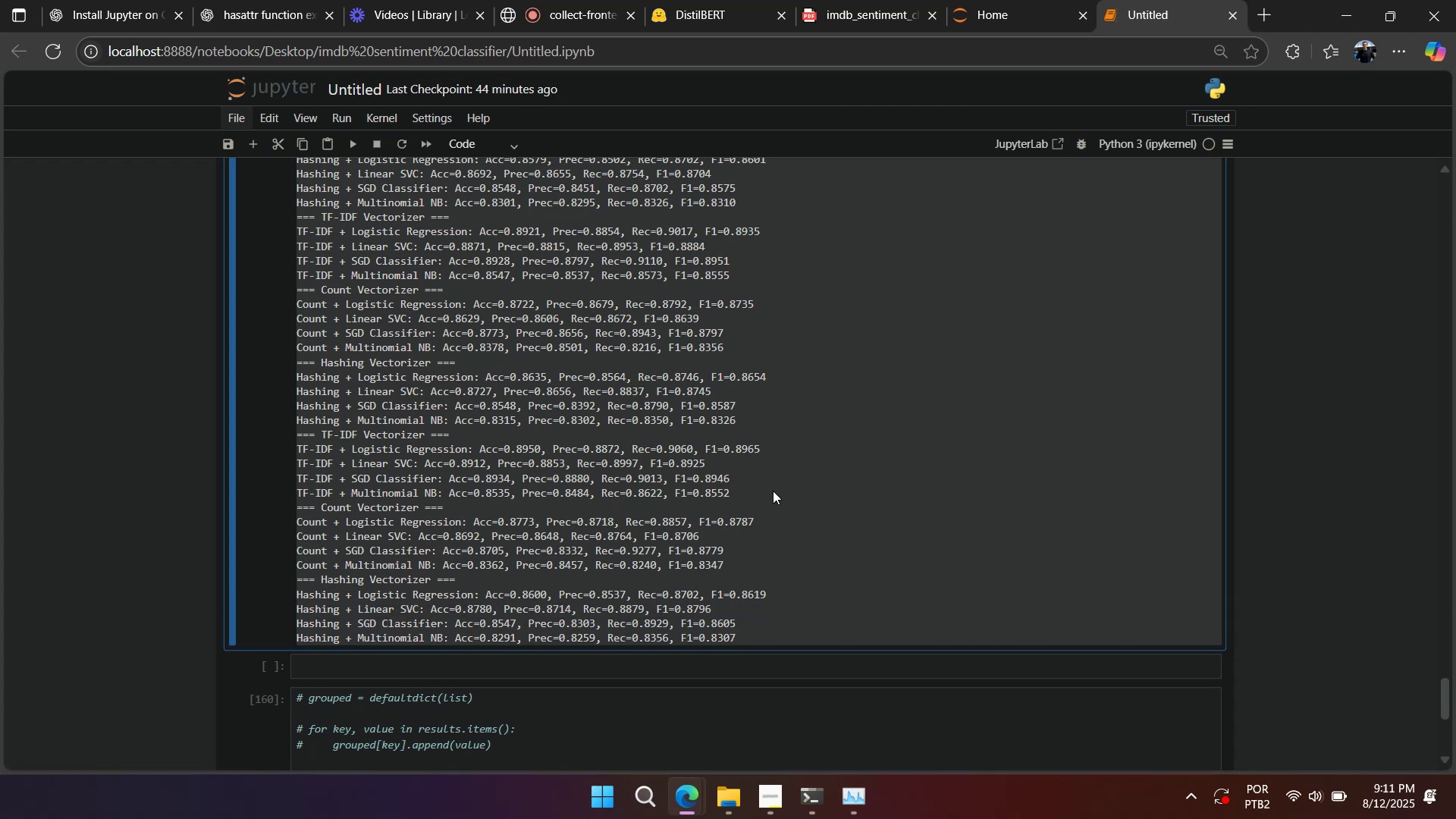 
wait(53.89)
 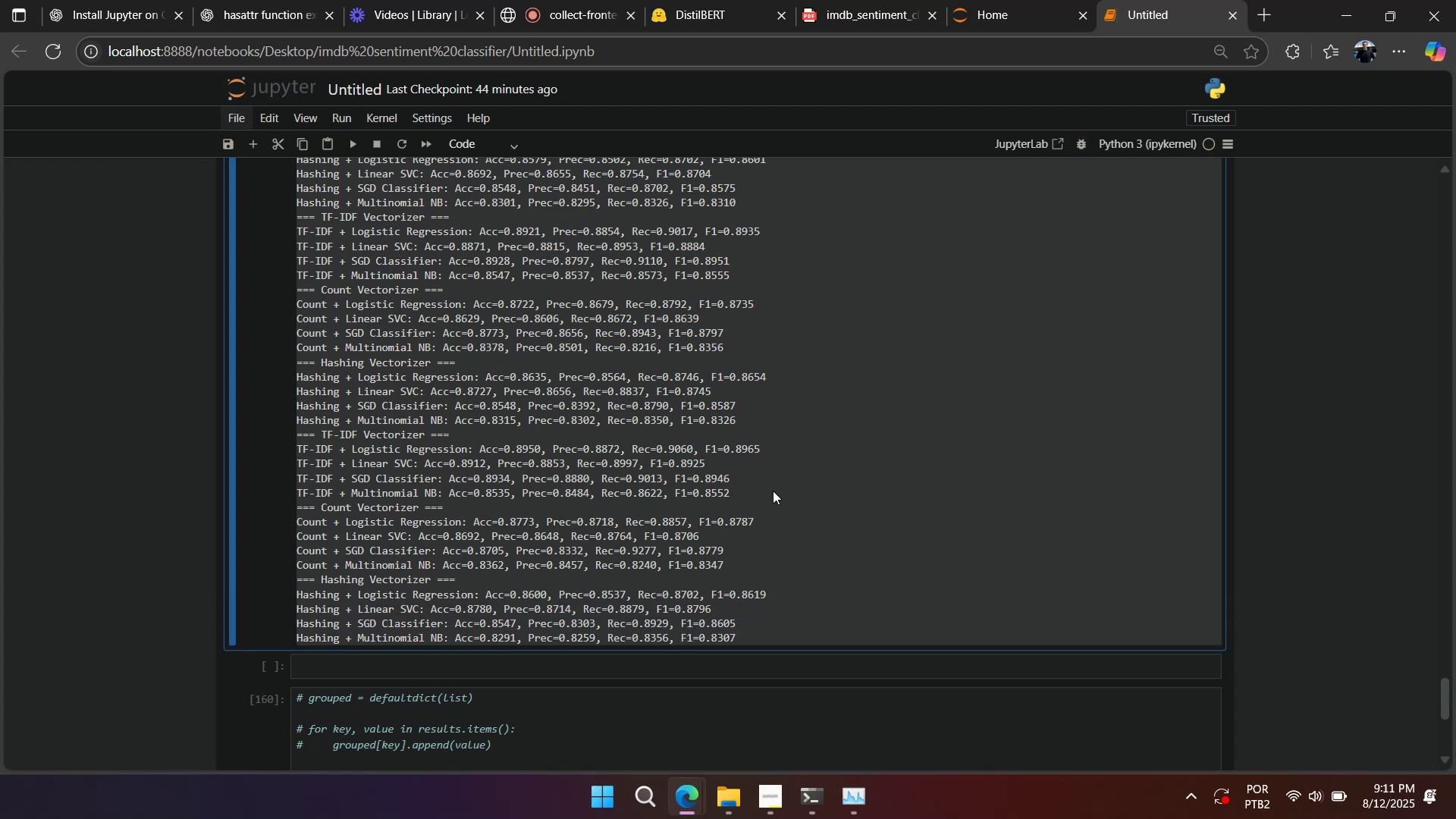 
scroll: coordinate [604, 564], scroll_direction: down, amount: 6.0
 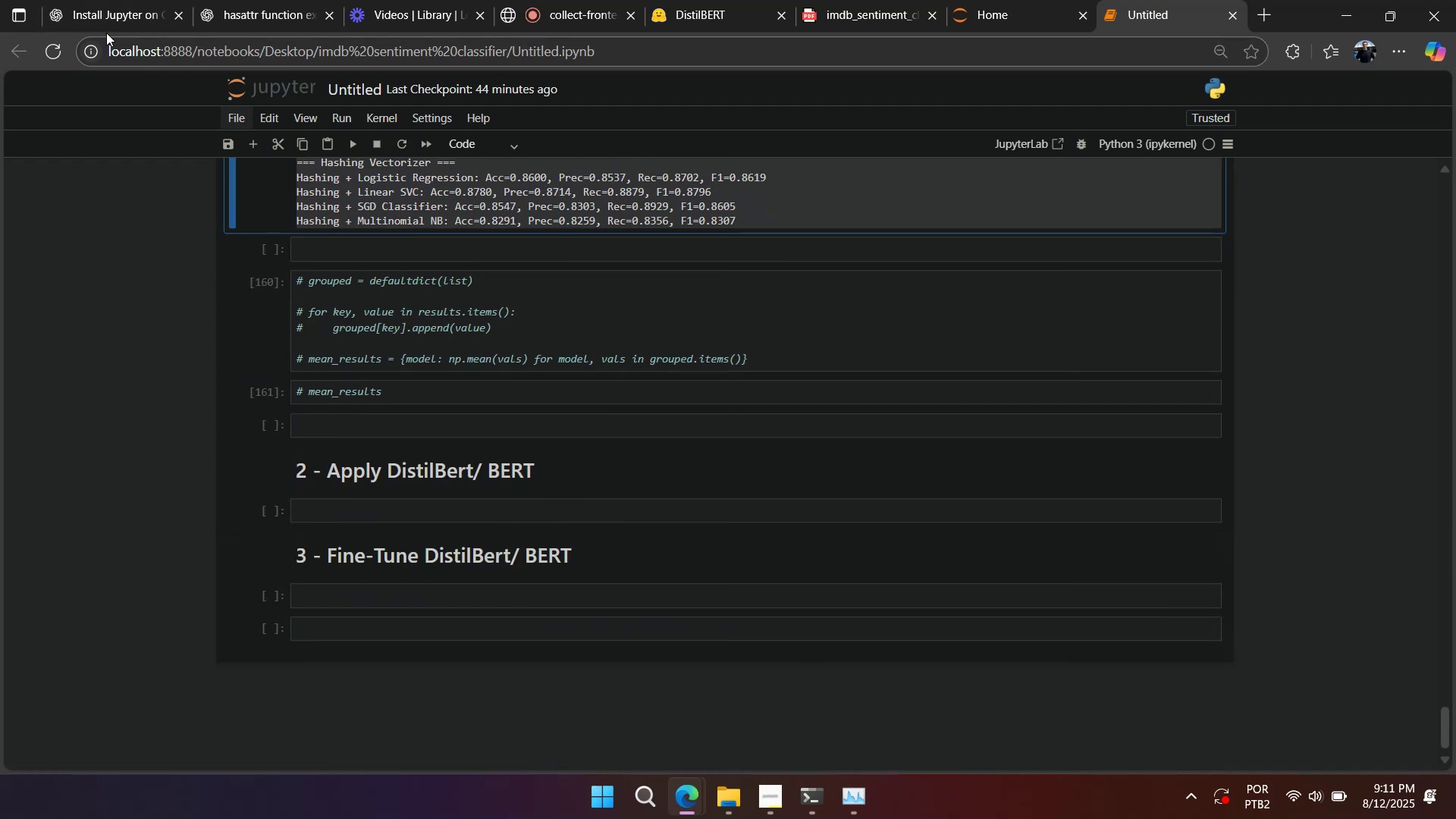 
double_click([107, 26])
 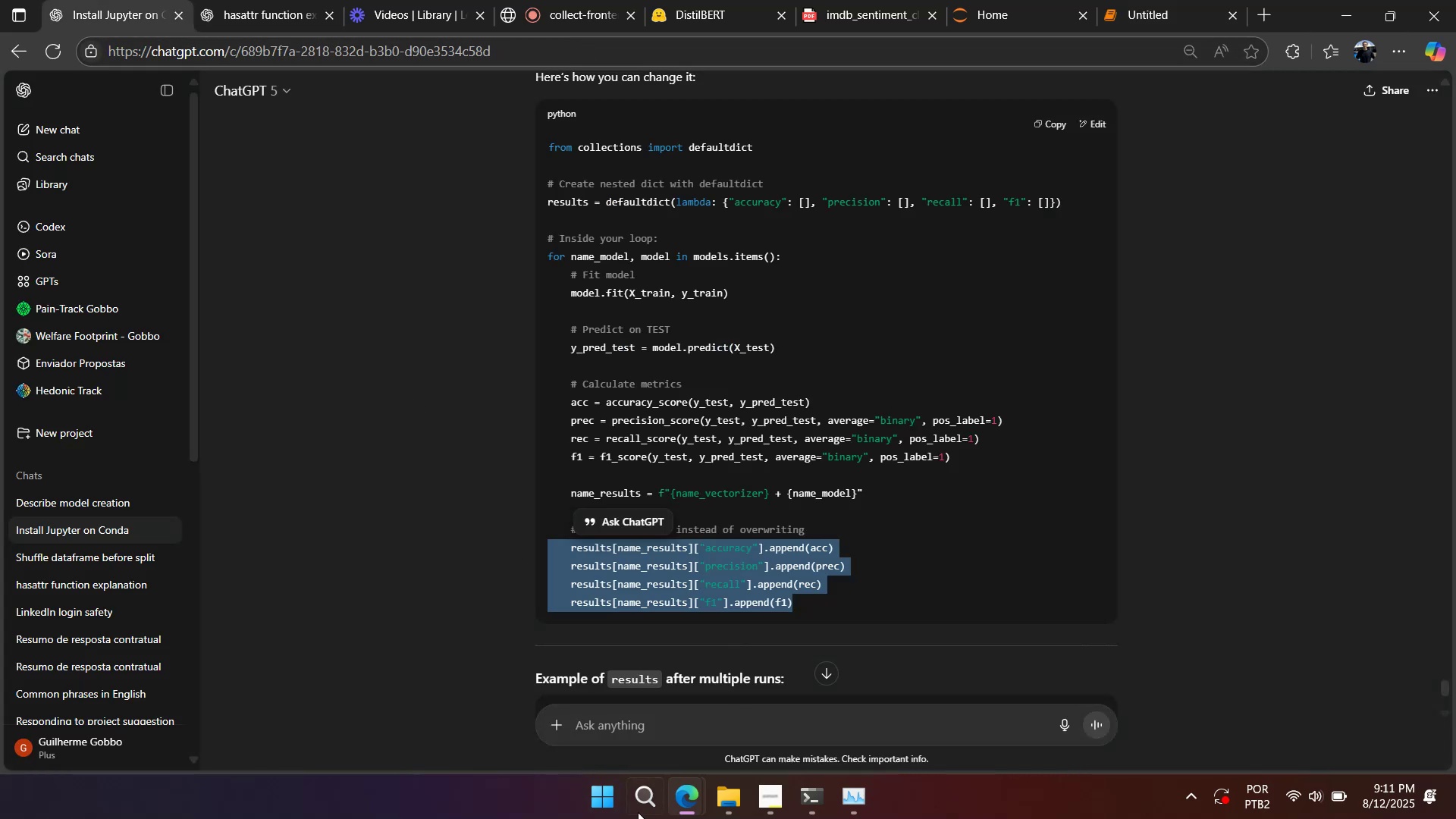 
scroll: coordinate [720, 598], scroll_direction: down, amount: 13.0
 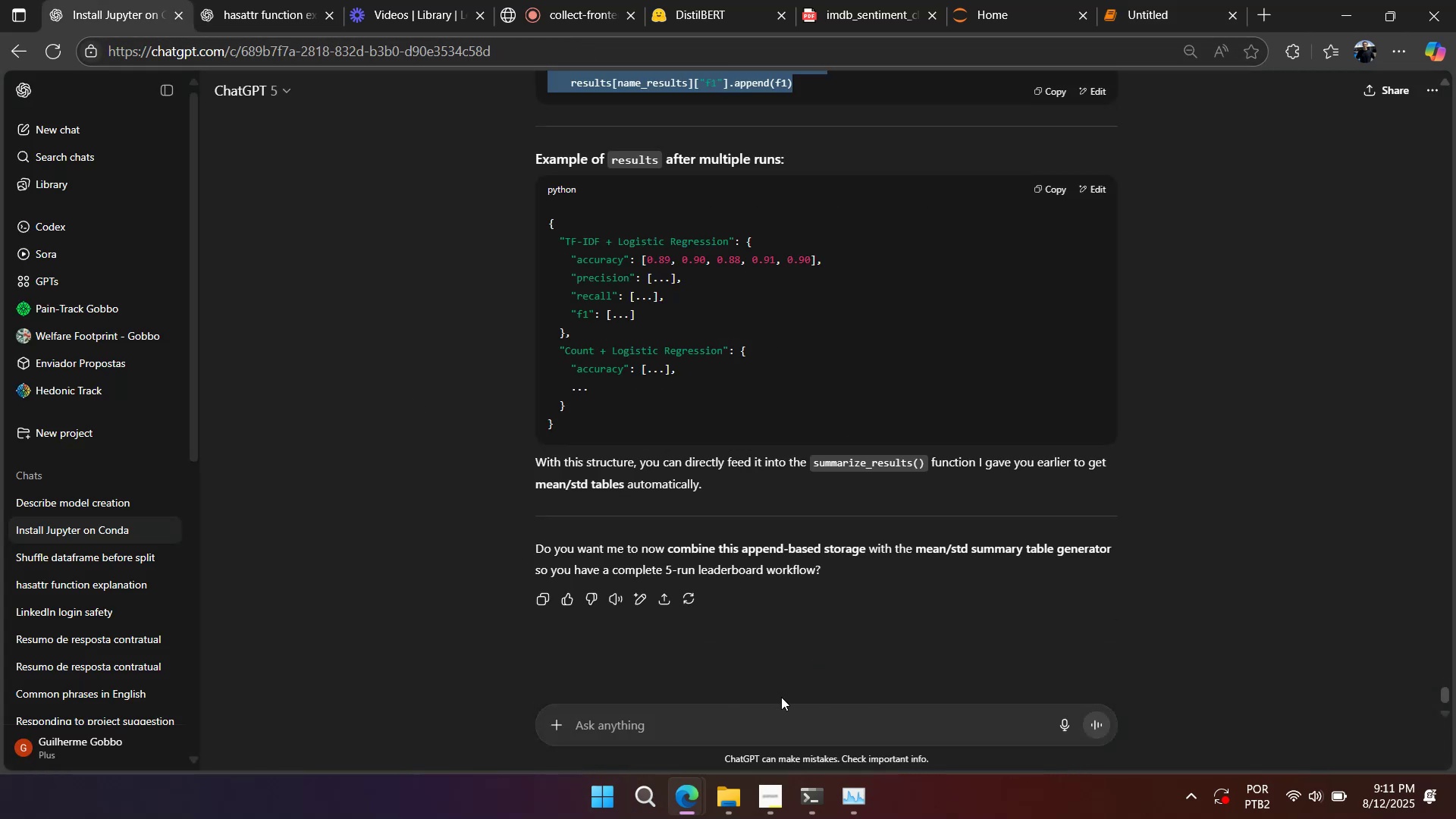 
left_click([786, 712])
 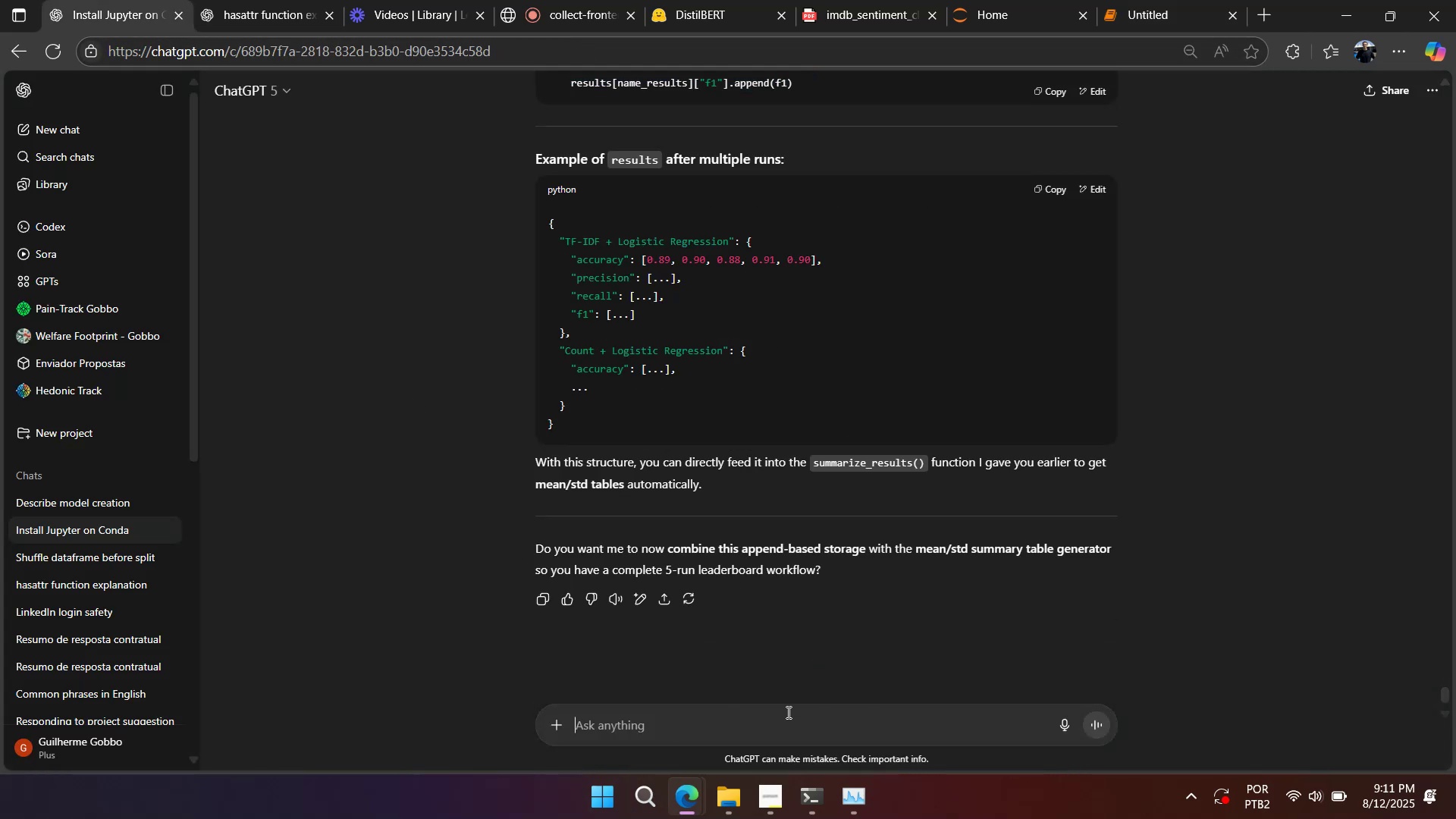 
type(now gen)
key(Backspace)
key(Backspace)
key(Backspace)
type(i thinka)
key(Backspace)
type( it s)
key(Backspace)
key(Backspace)
type(s easy to generate the db)
key(Backspace)
key(Backspace)
type(analysis db with these amounts, correct)
 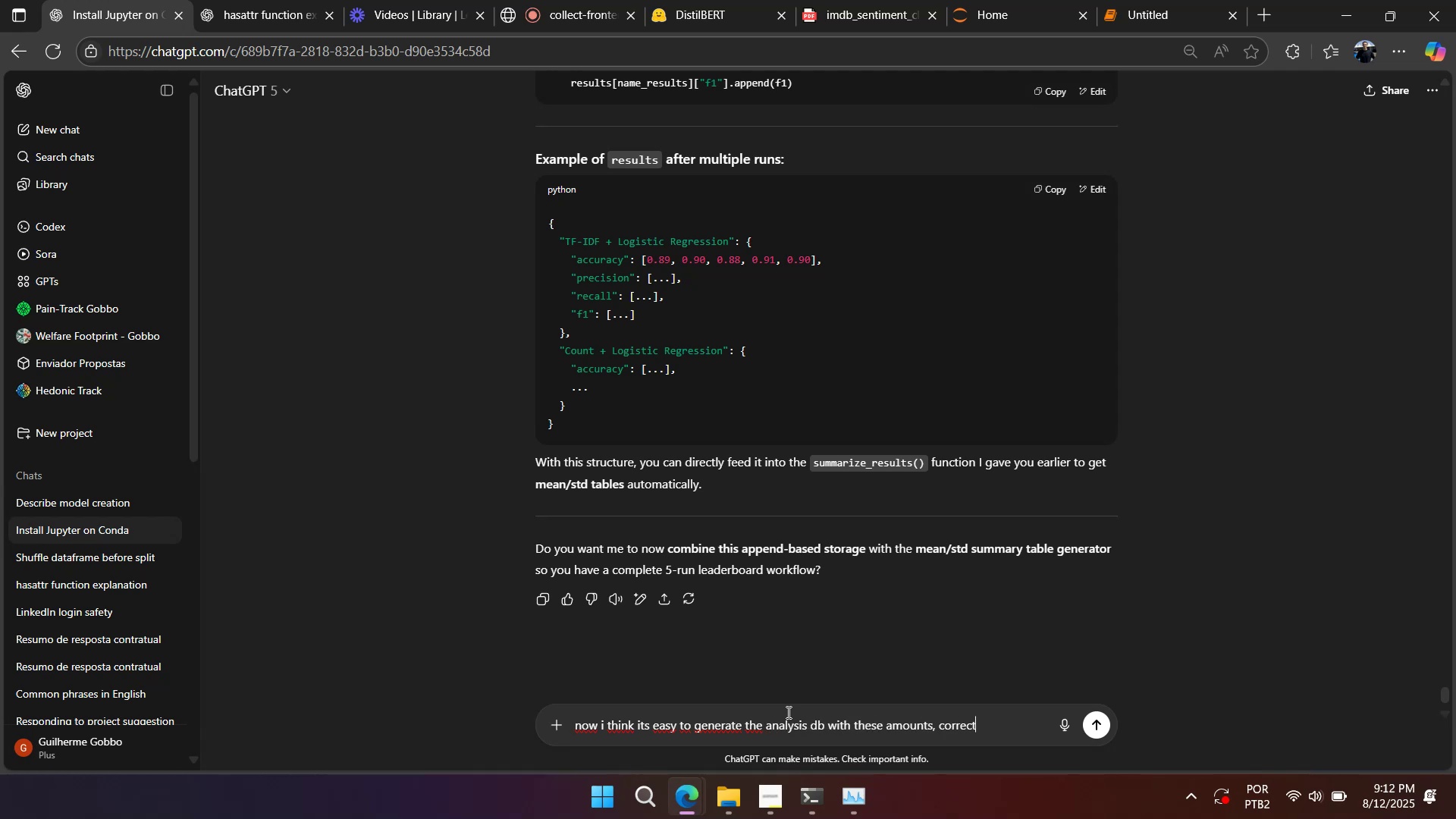 
key(Shift+Unknown)
 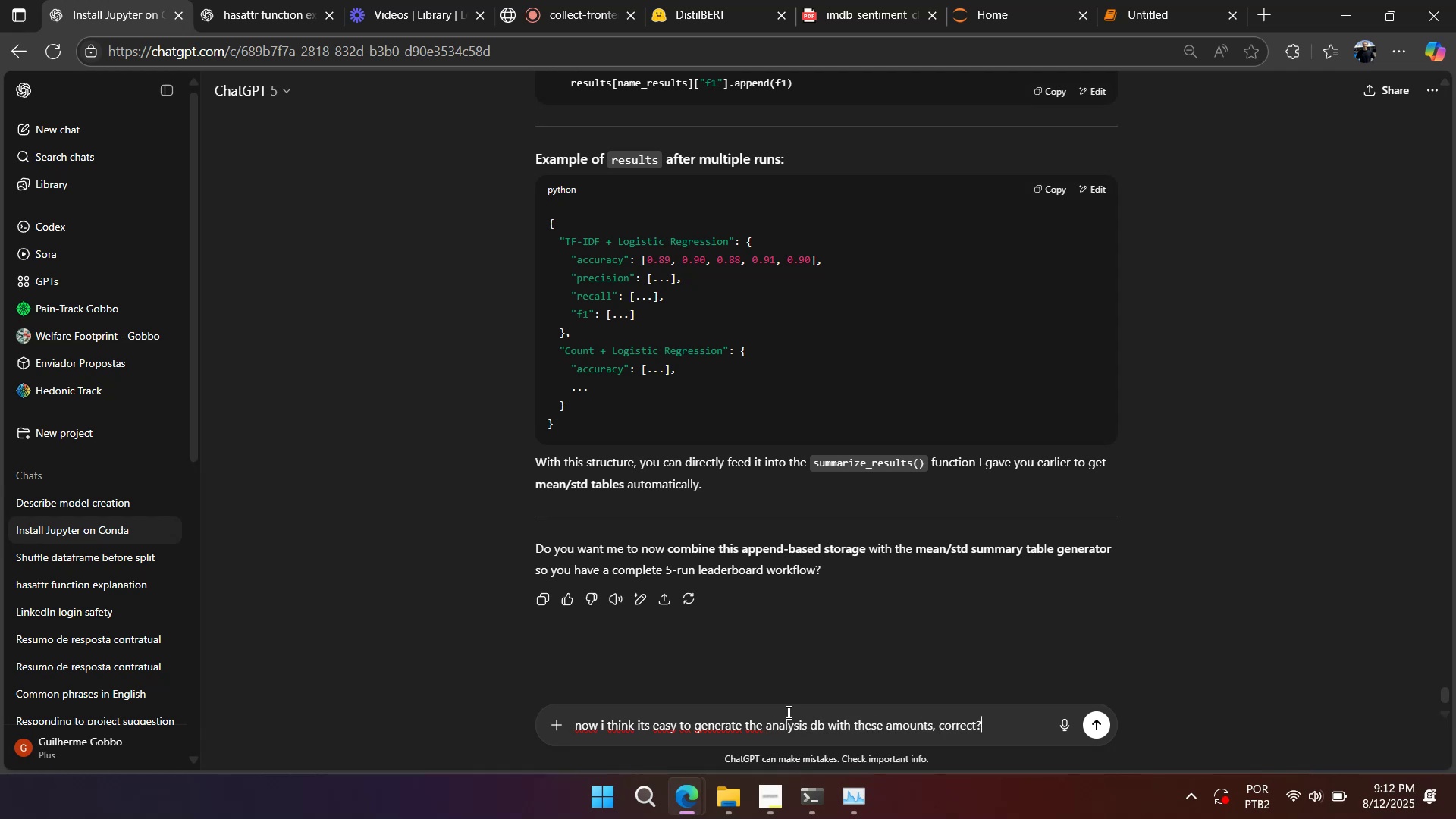 
key(Enter)
 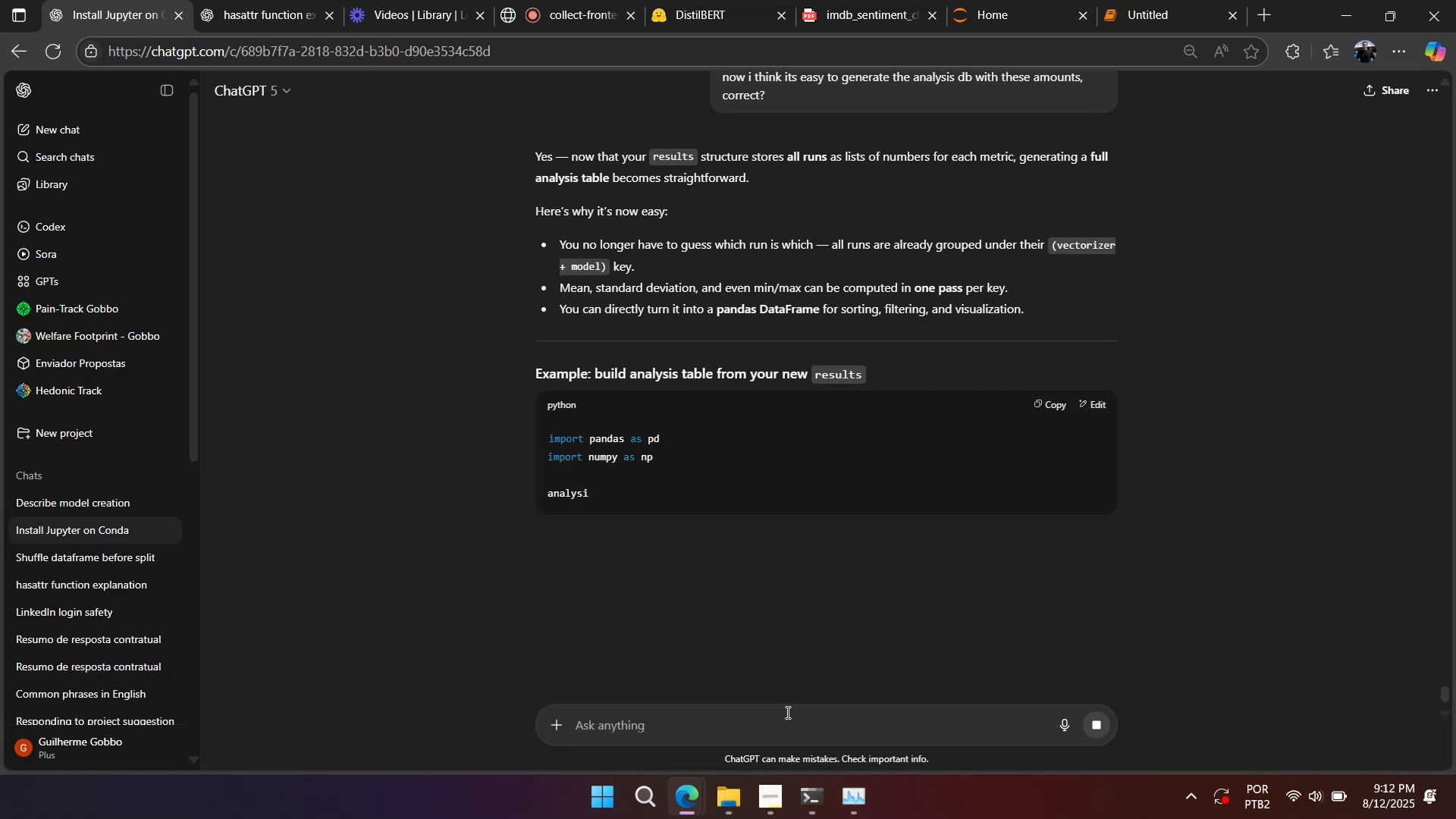 
wait(11.41)
 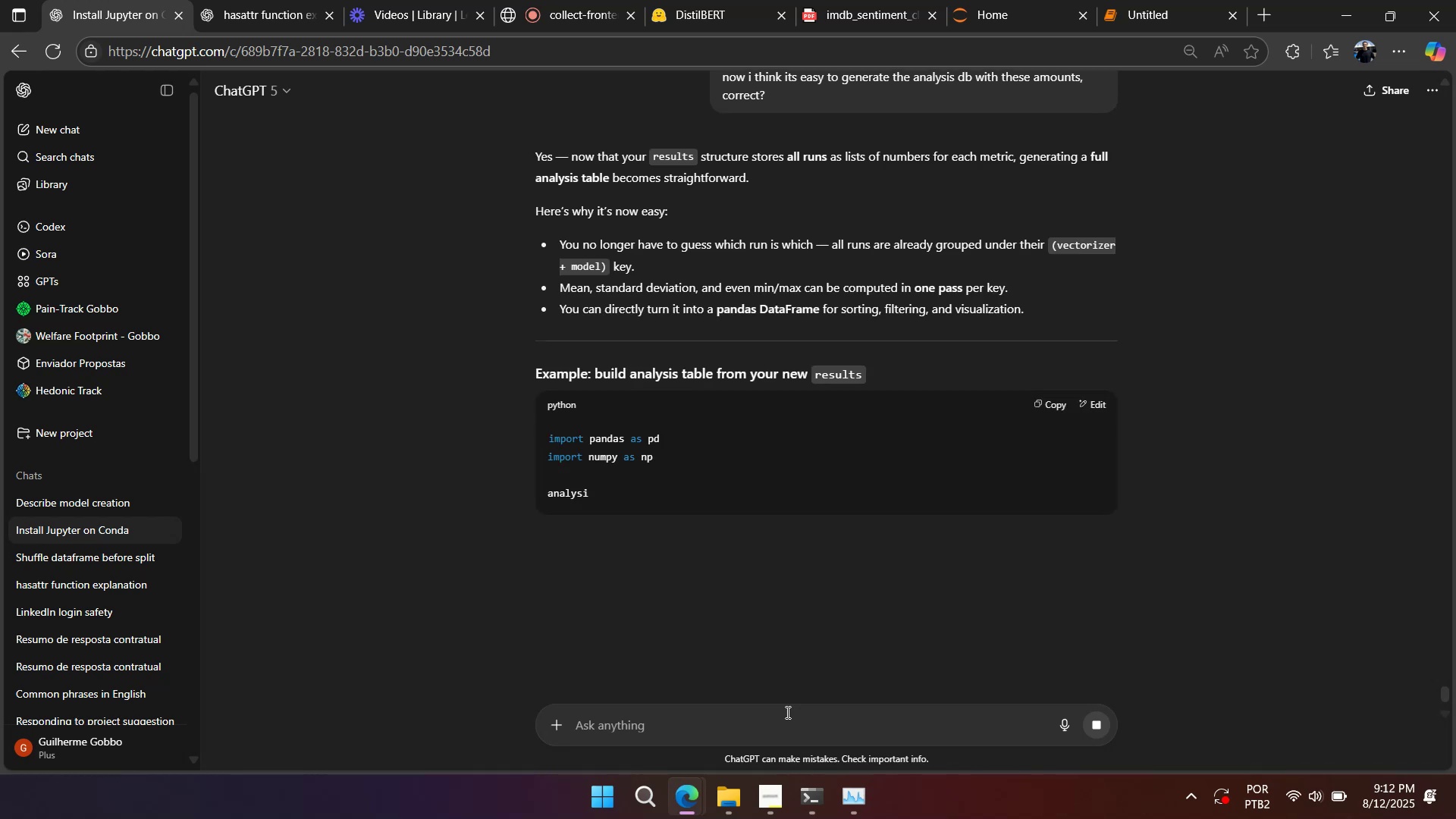 
scroll: coordinate [657, 423], scroll_direction: down, amount: 2.0
 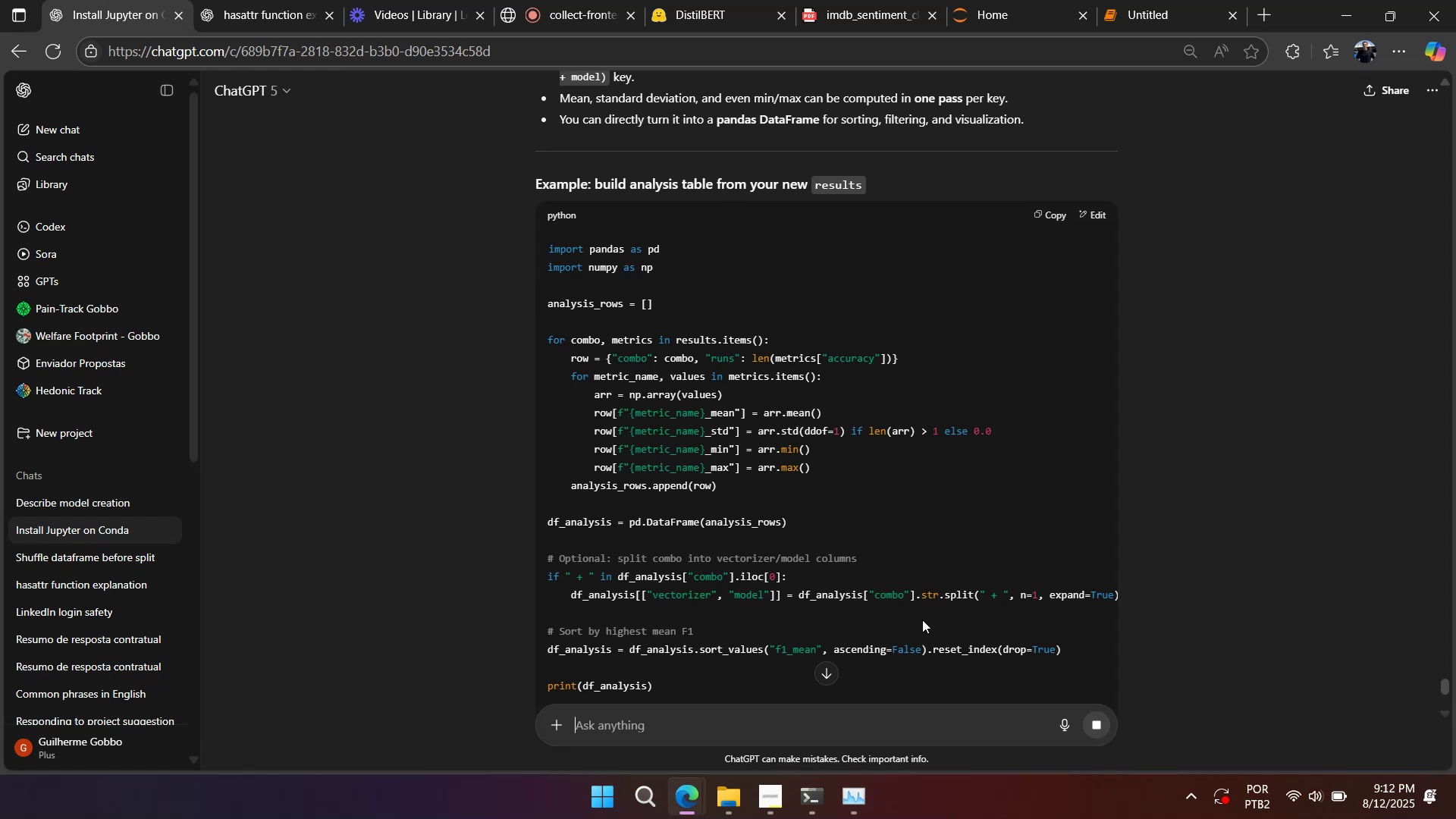 
left_click([1072, 653])
 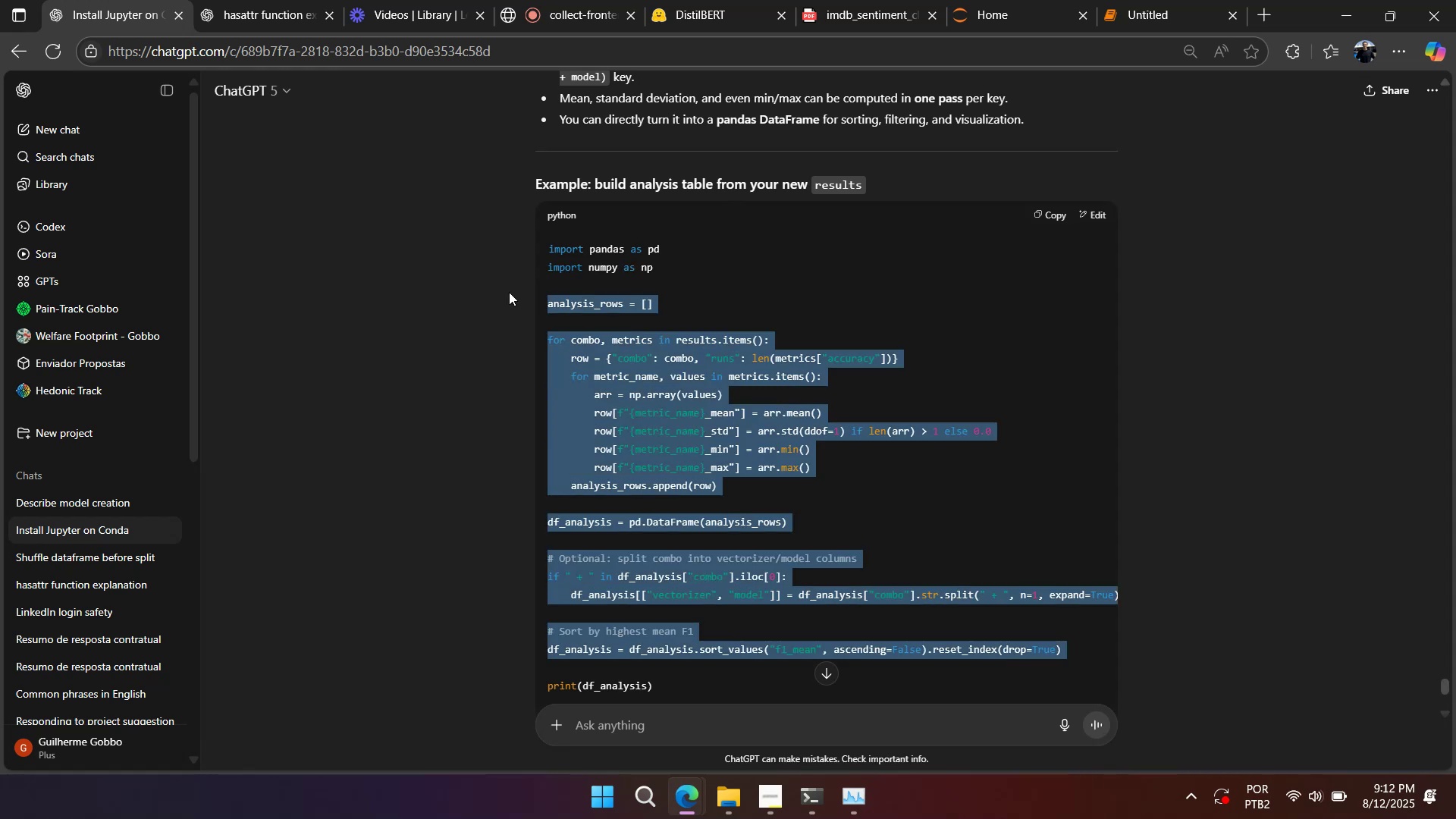 
key(Control+C)
 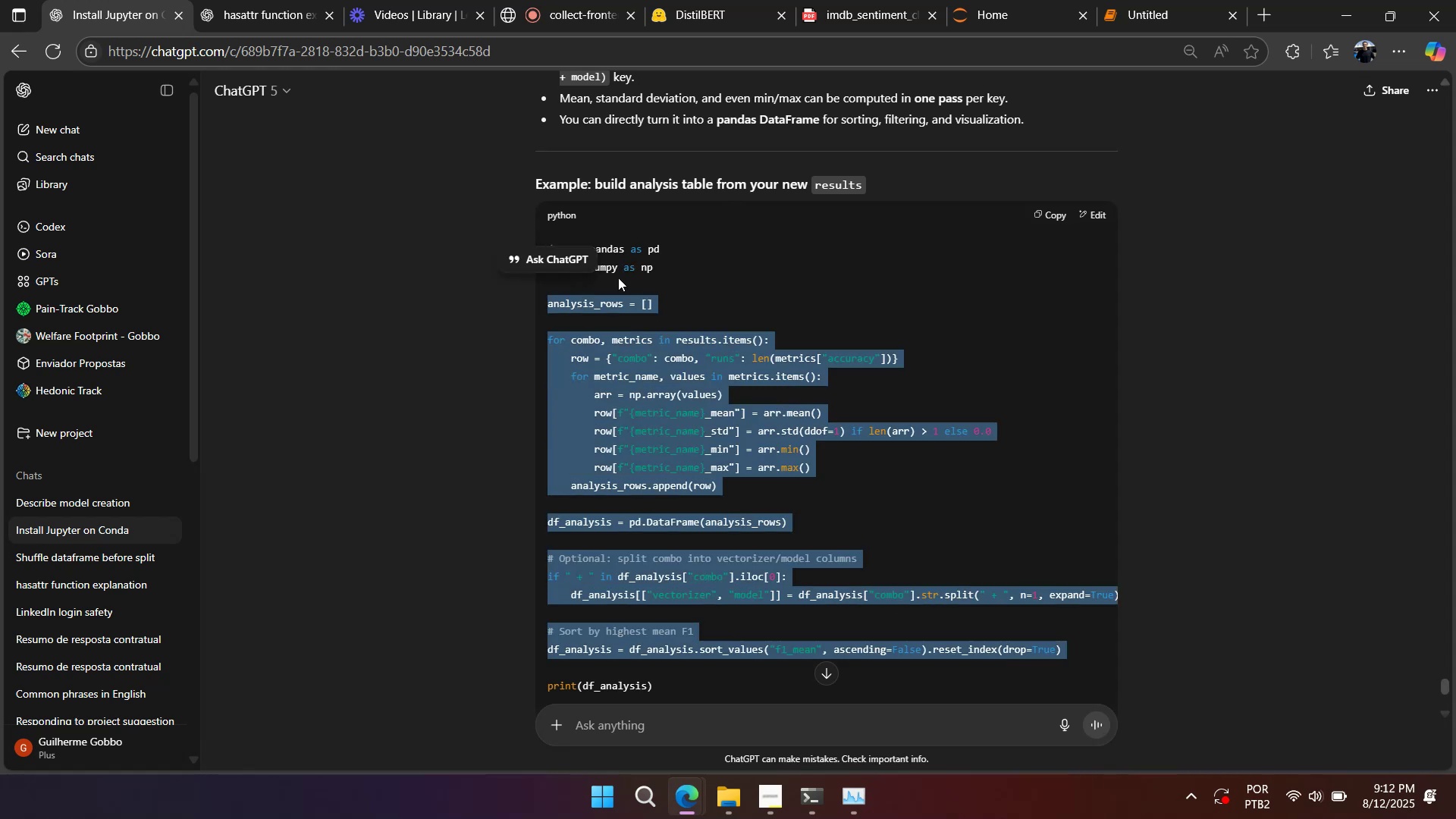 
scroll: coordinate [628, 281], scroll_direction: down, amount: 3.0
 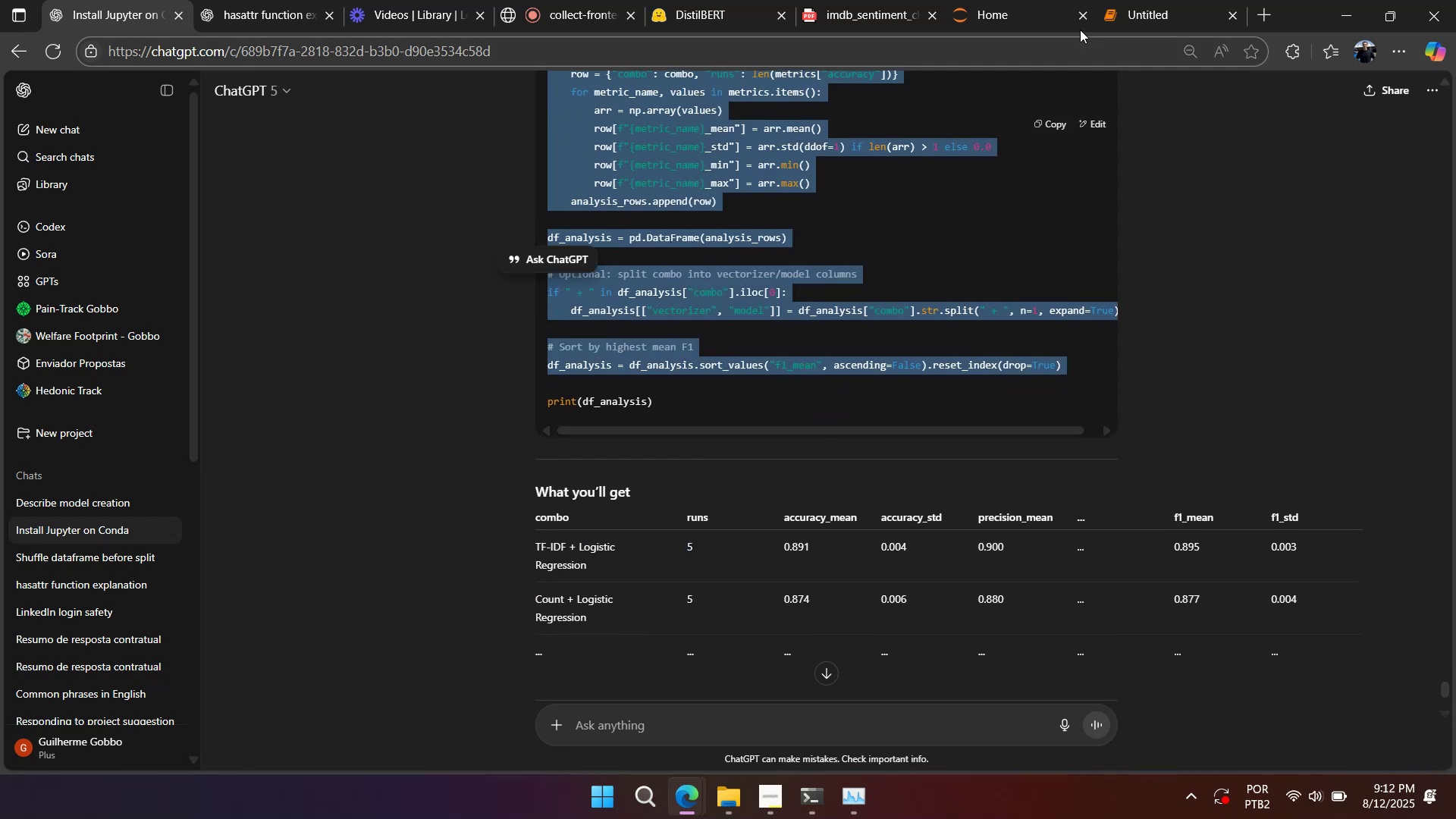 
left_click([1127, 18])
 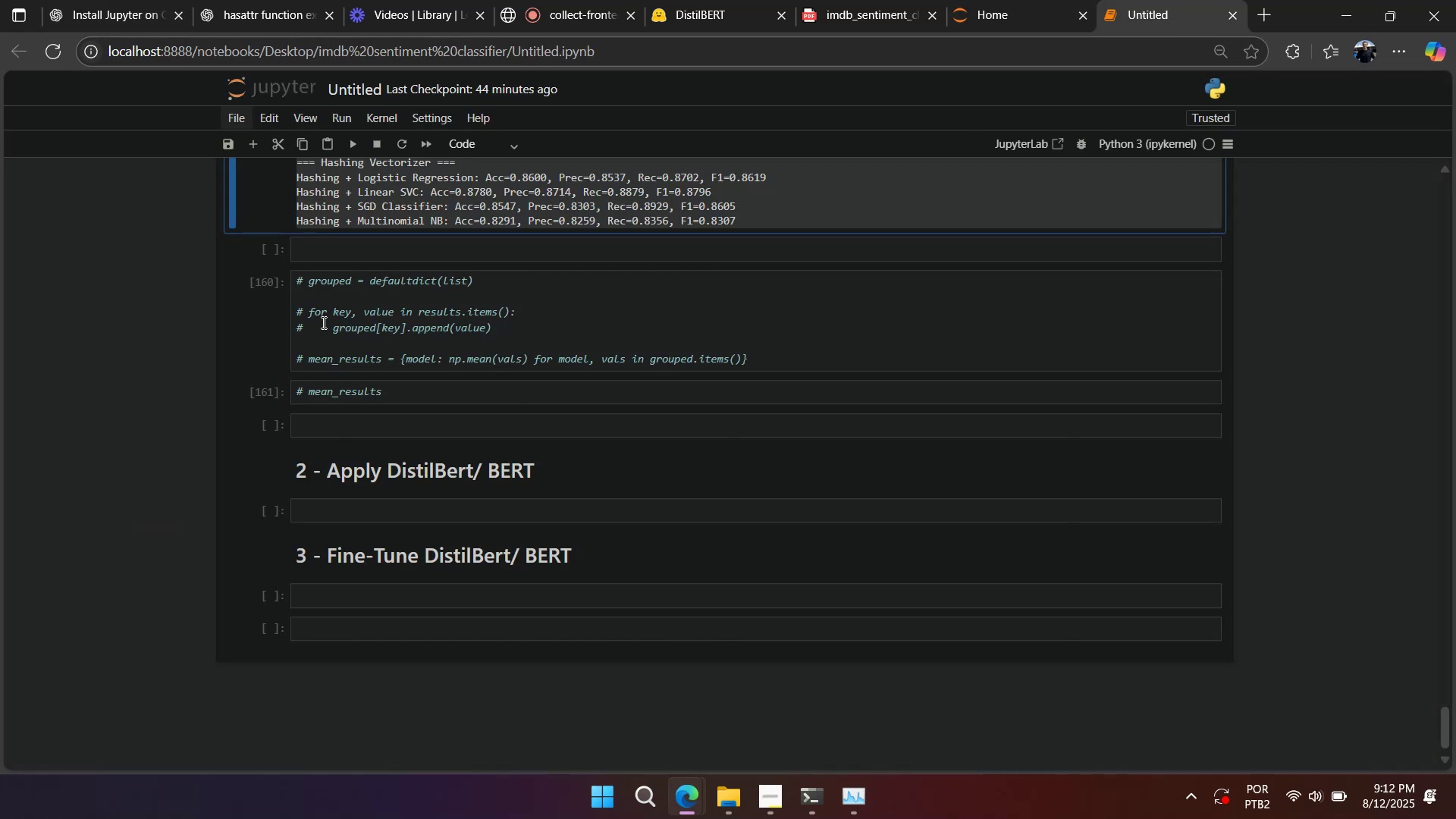 
type(dddd)
 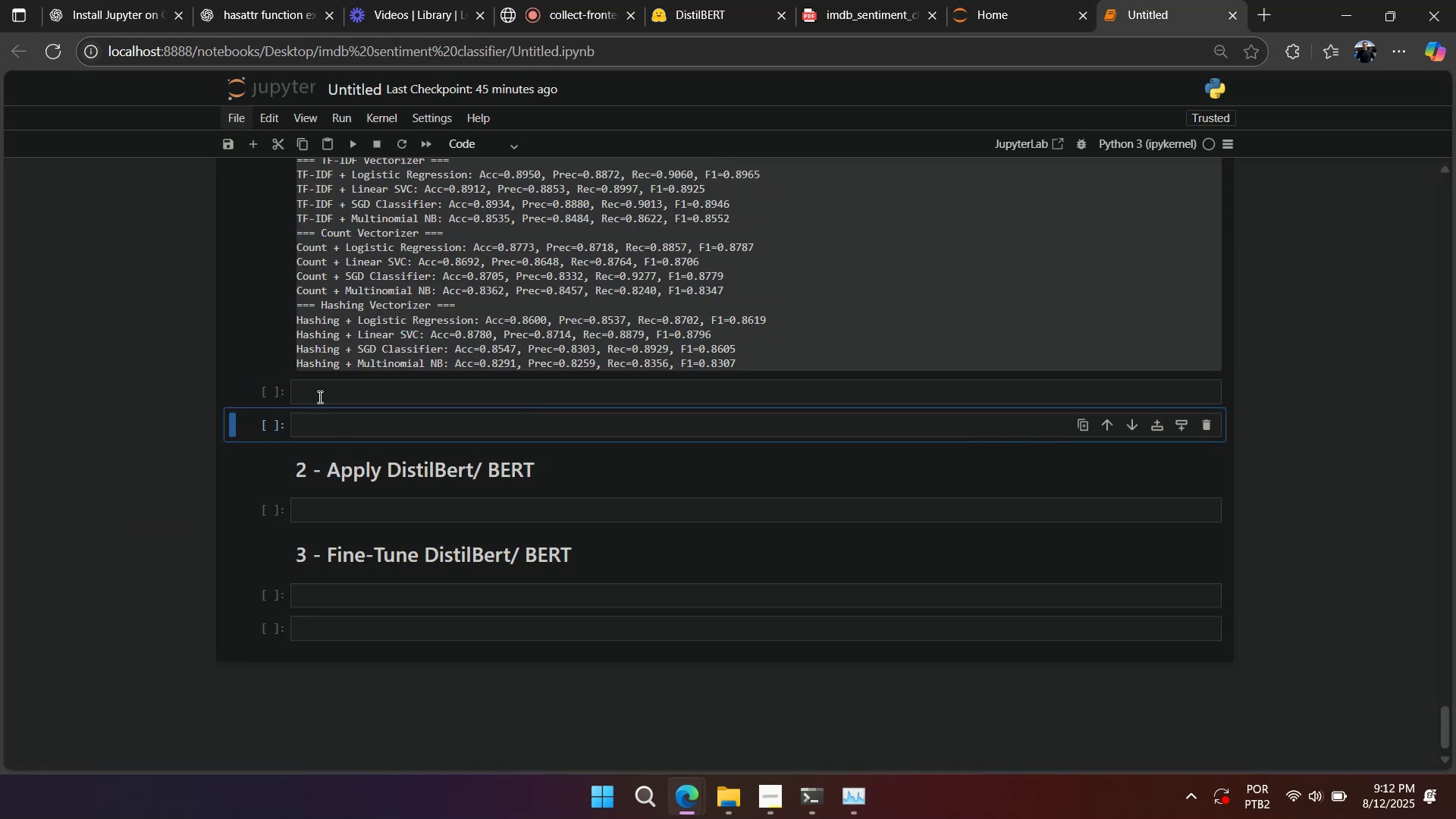 
left_click([314, 421])
 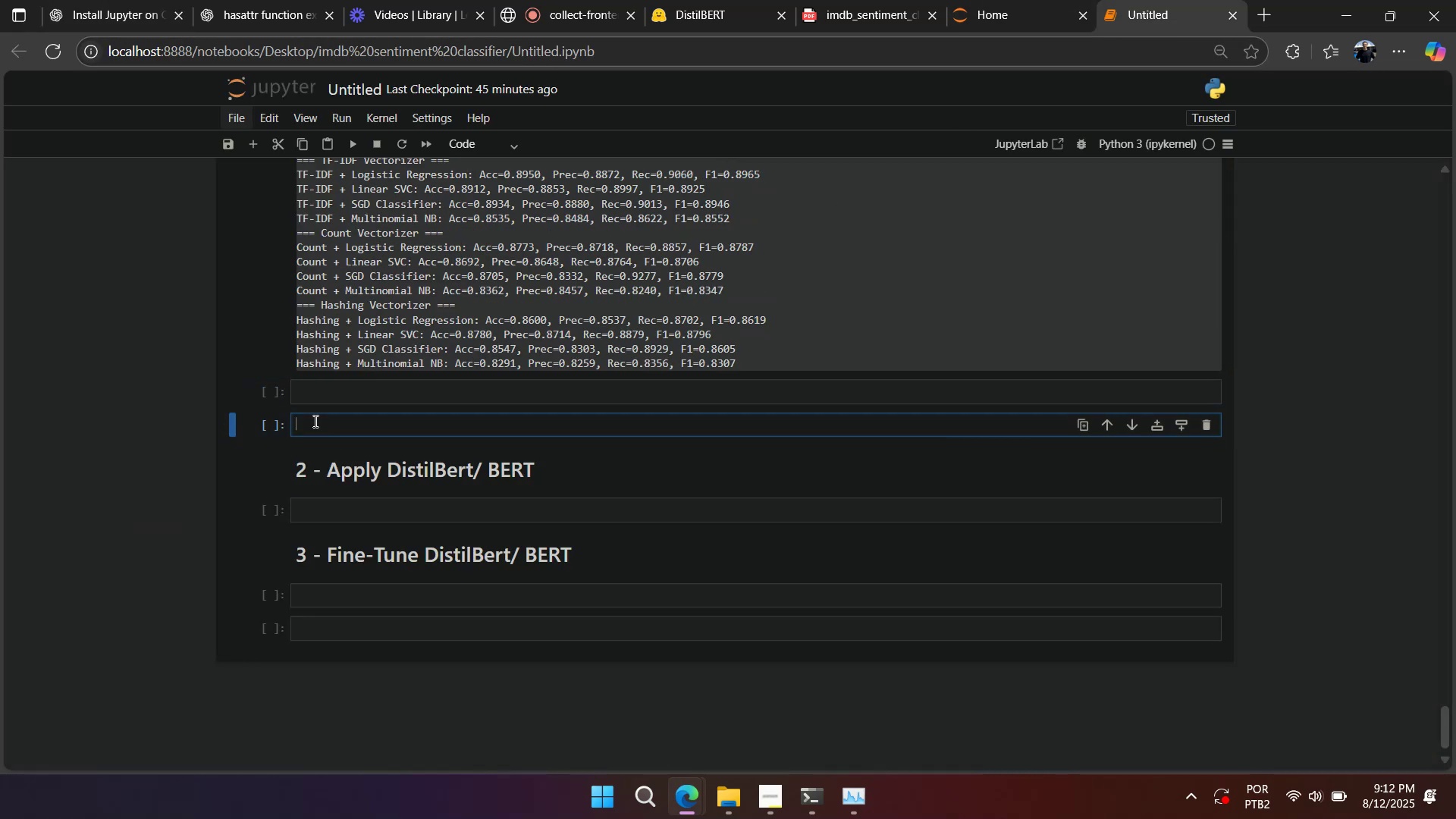 
key(Control+V)
 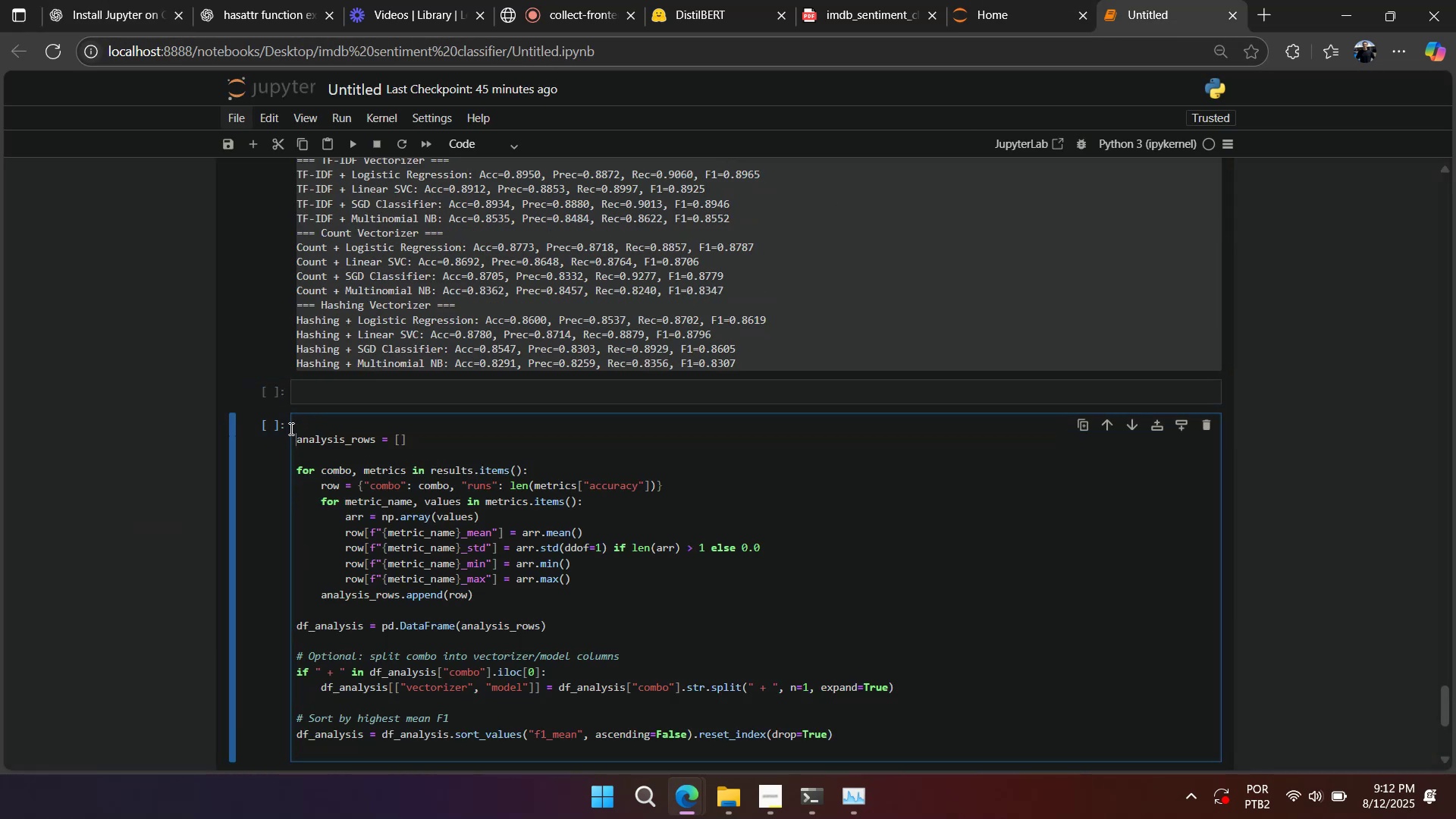 
hold_key(key=ShiftLeft, duration=0.38)
 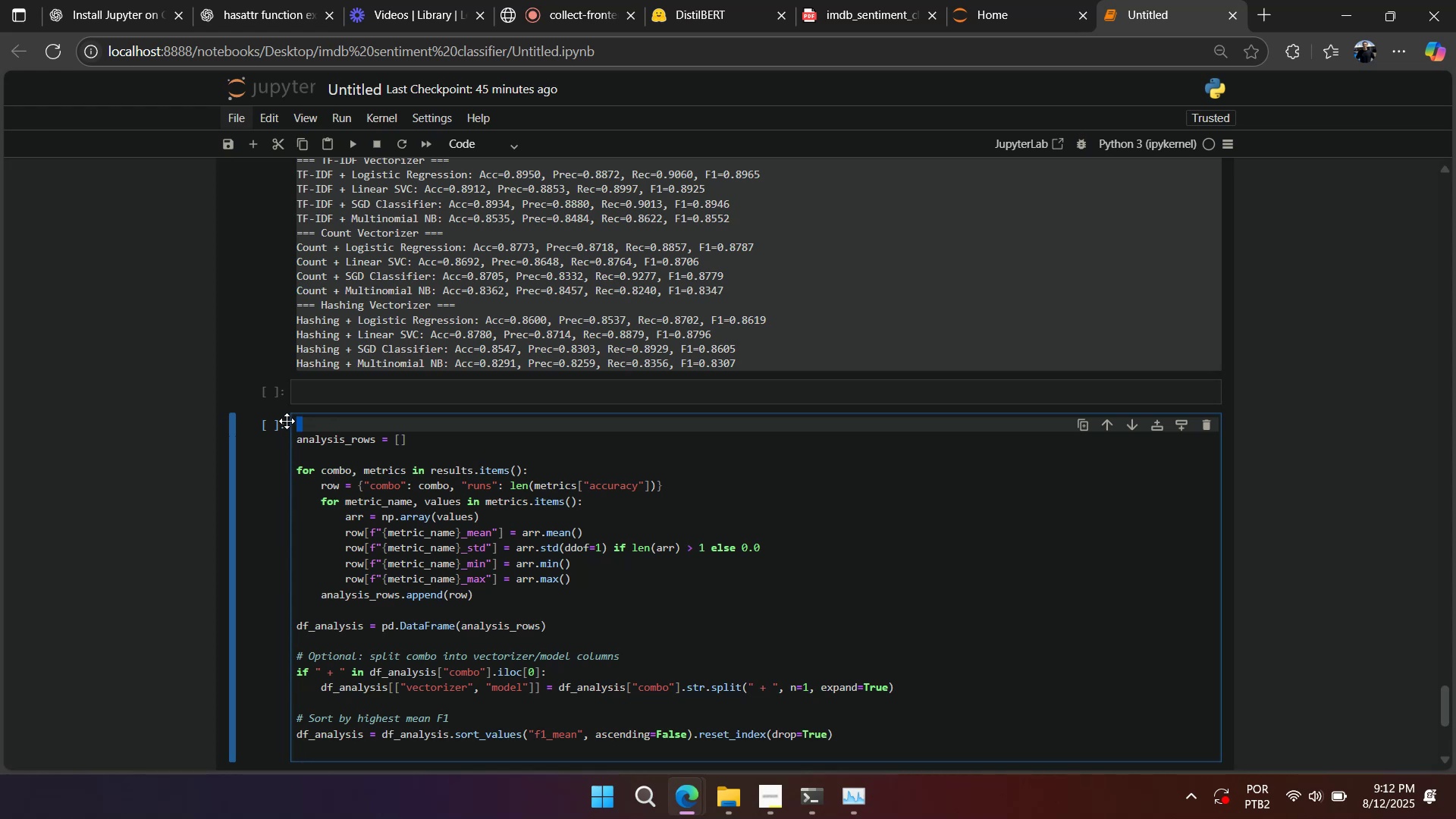 
key(Backspace)
 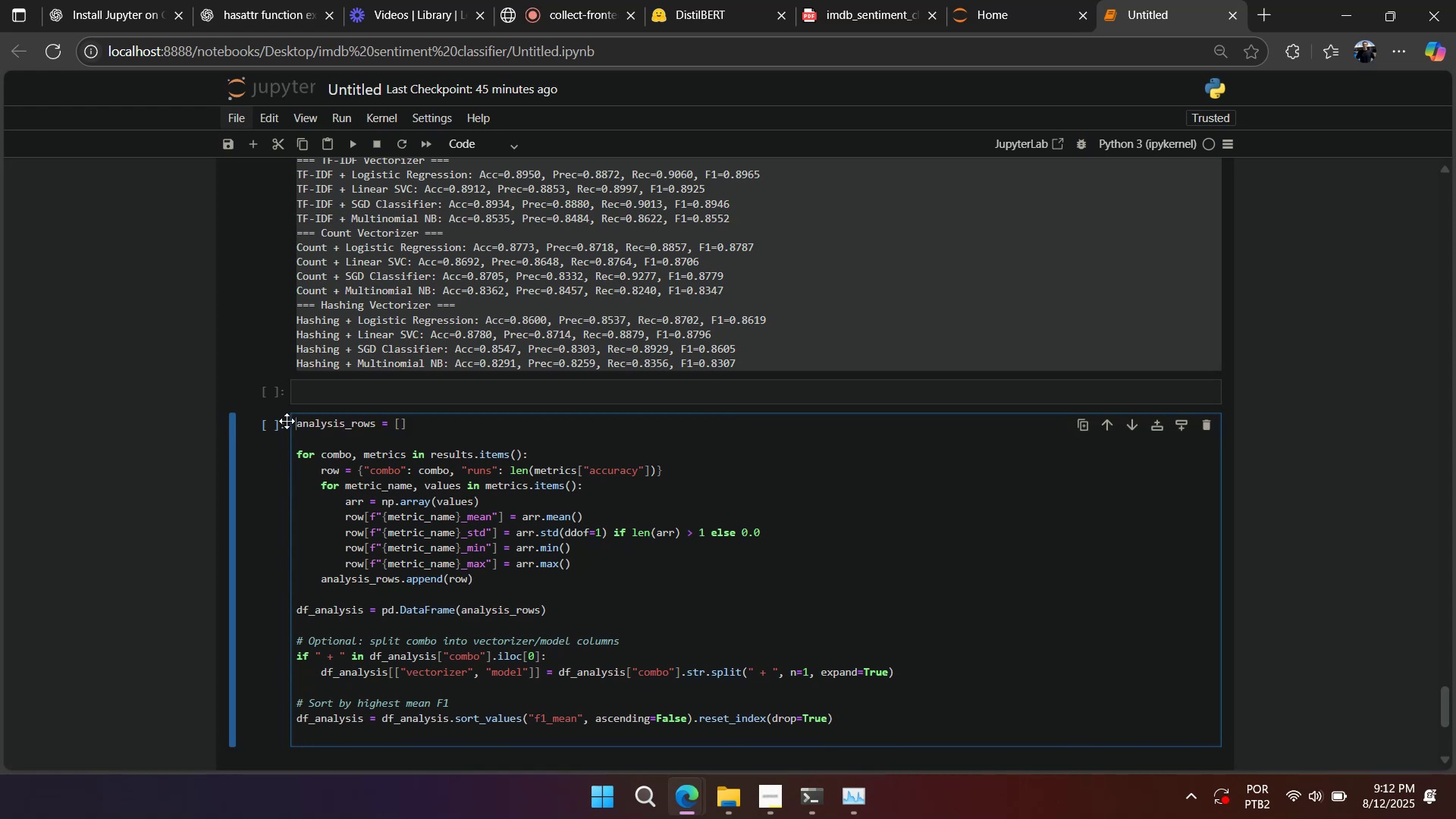 
hold_key(key=ShiftLeft, duration=0.56)
 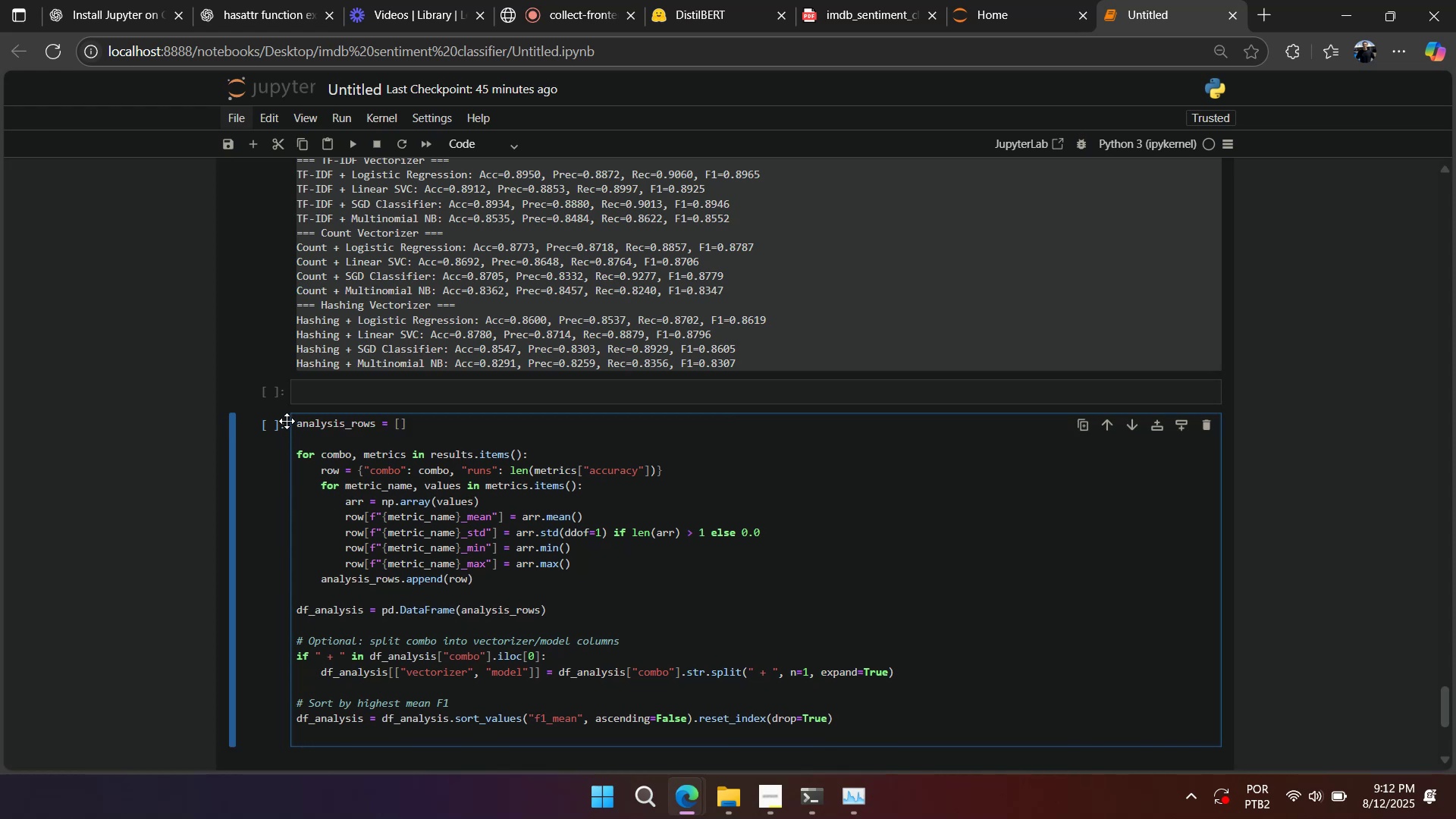 
key(Shift+Enter)
 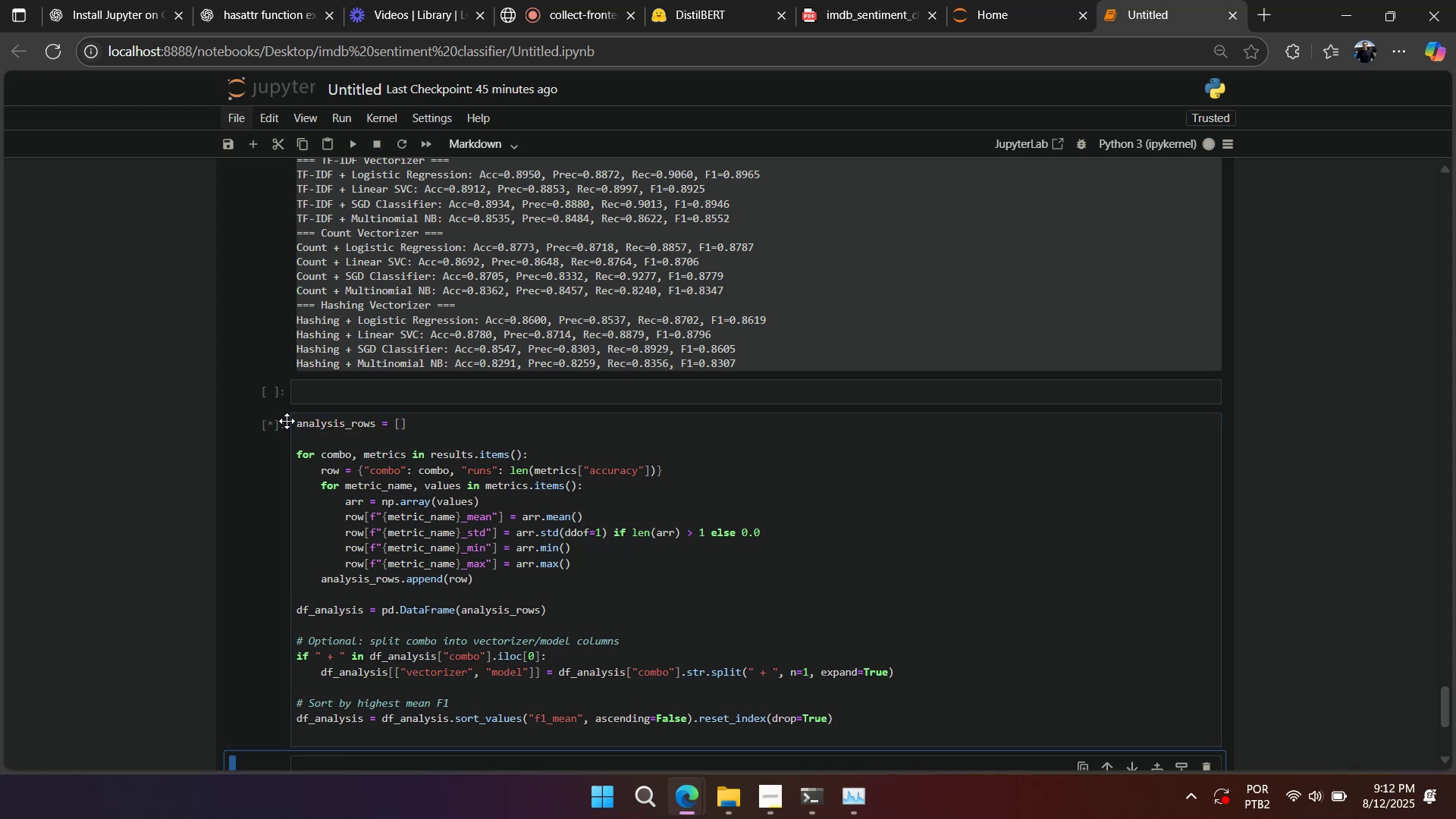 
scroll: coordinate [287, 421], scroll_direction: down, amount: 1.0
 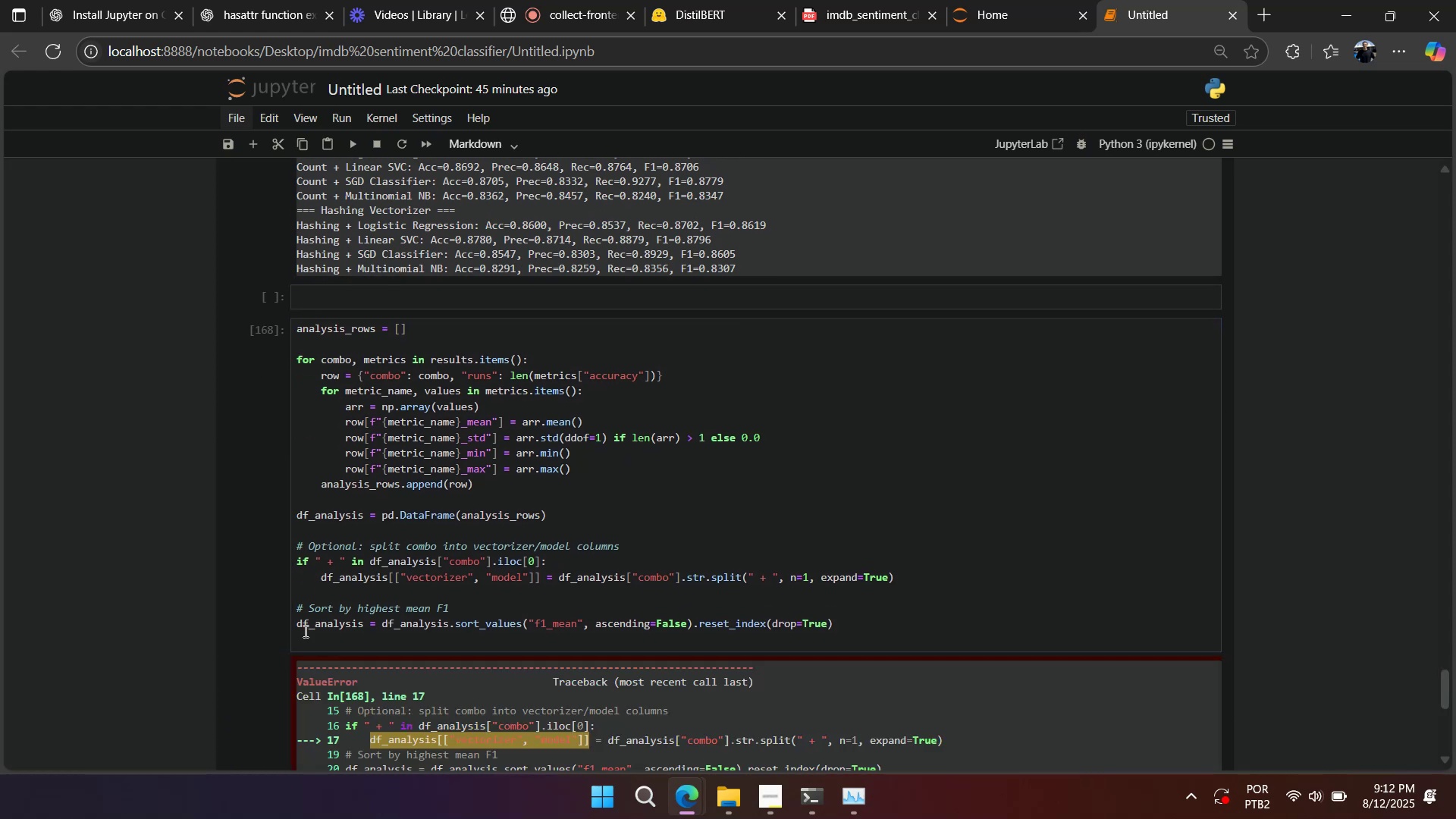 
left_click([310, 642])
 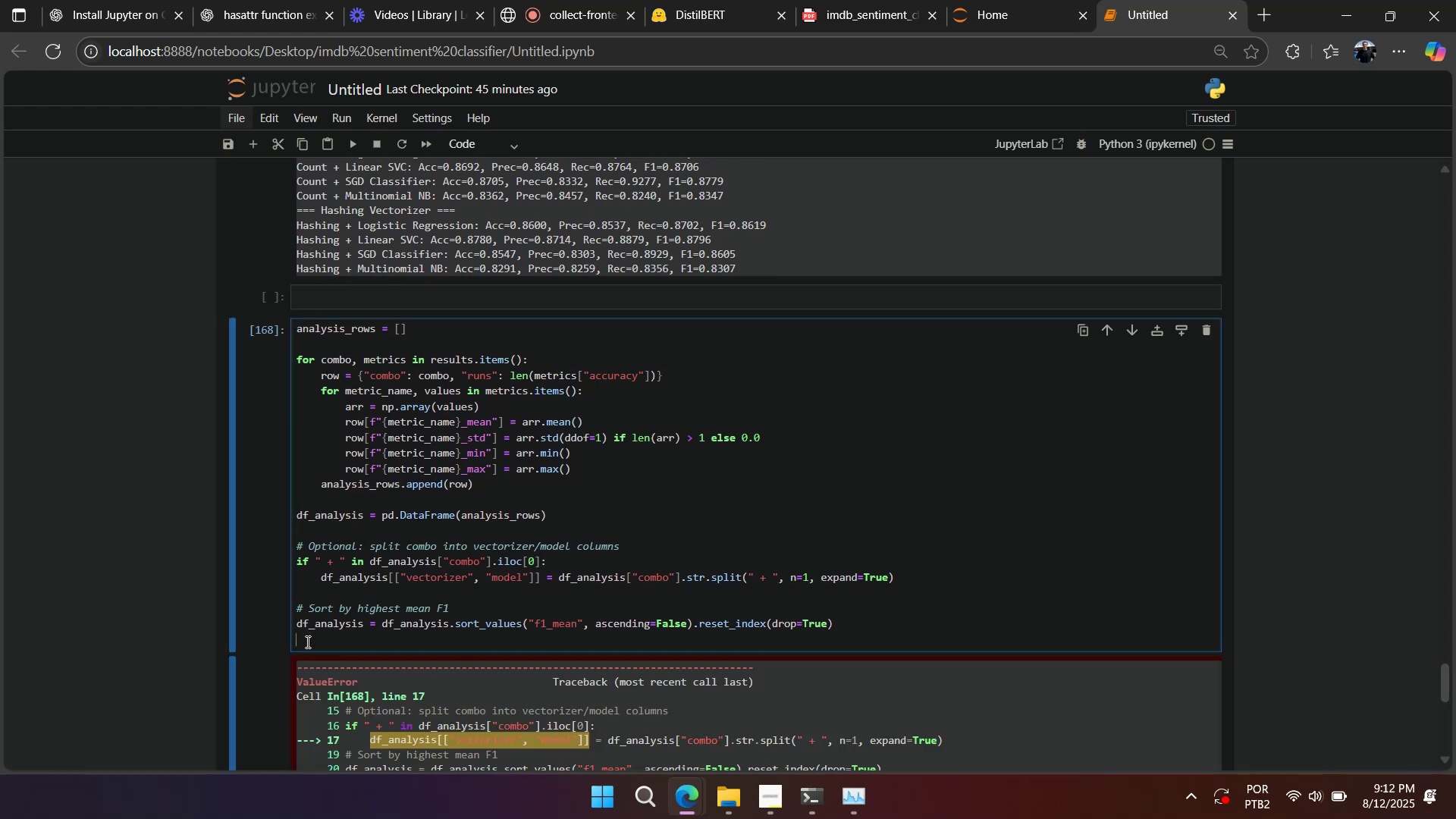 
key(Shift+Backspace)
 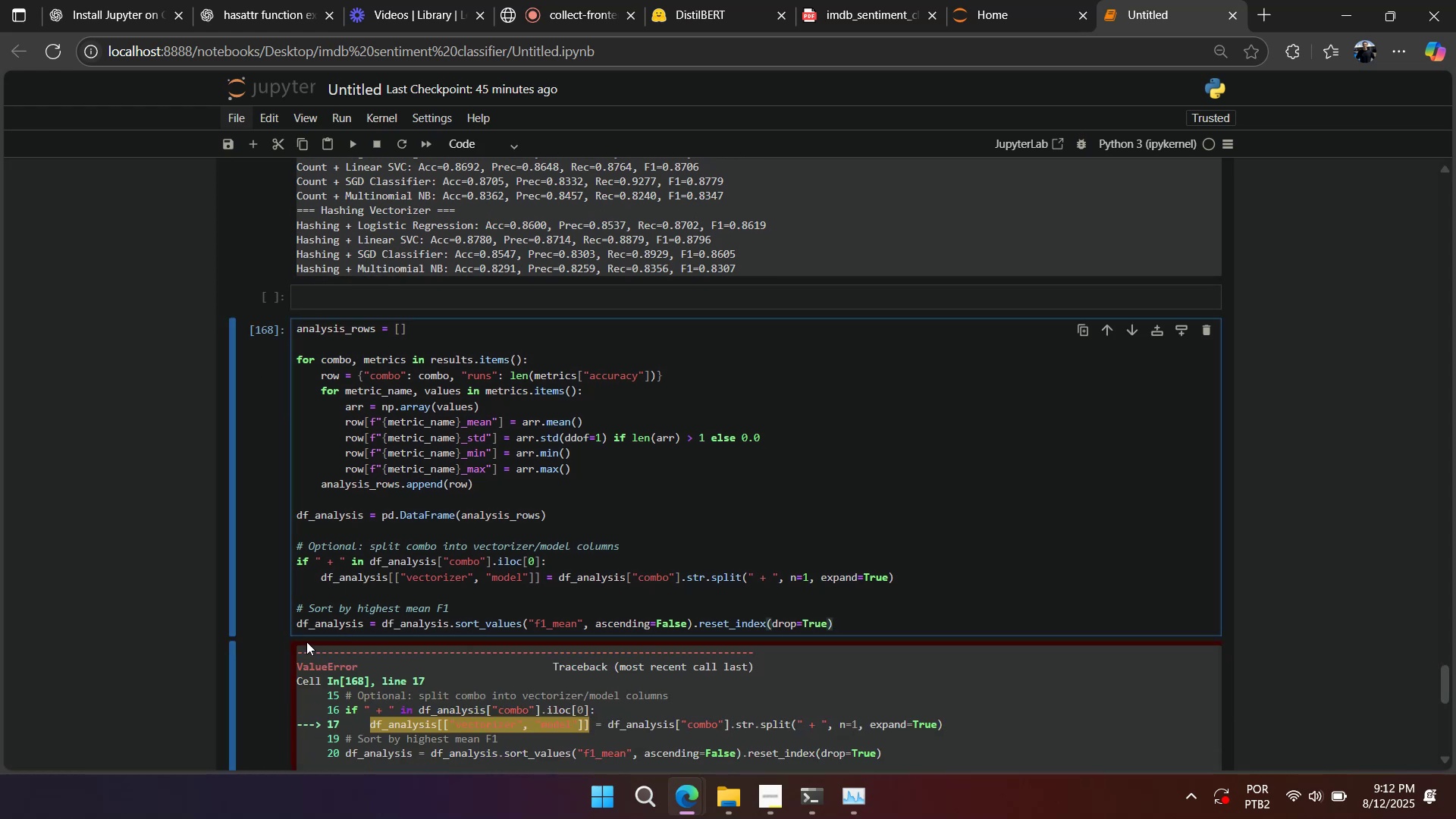 
scroll: coordinate [343, 619], scroll_direction: down, amount: 4.0
 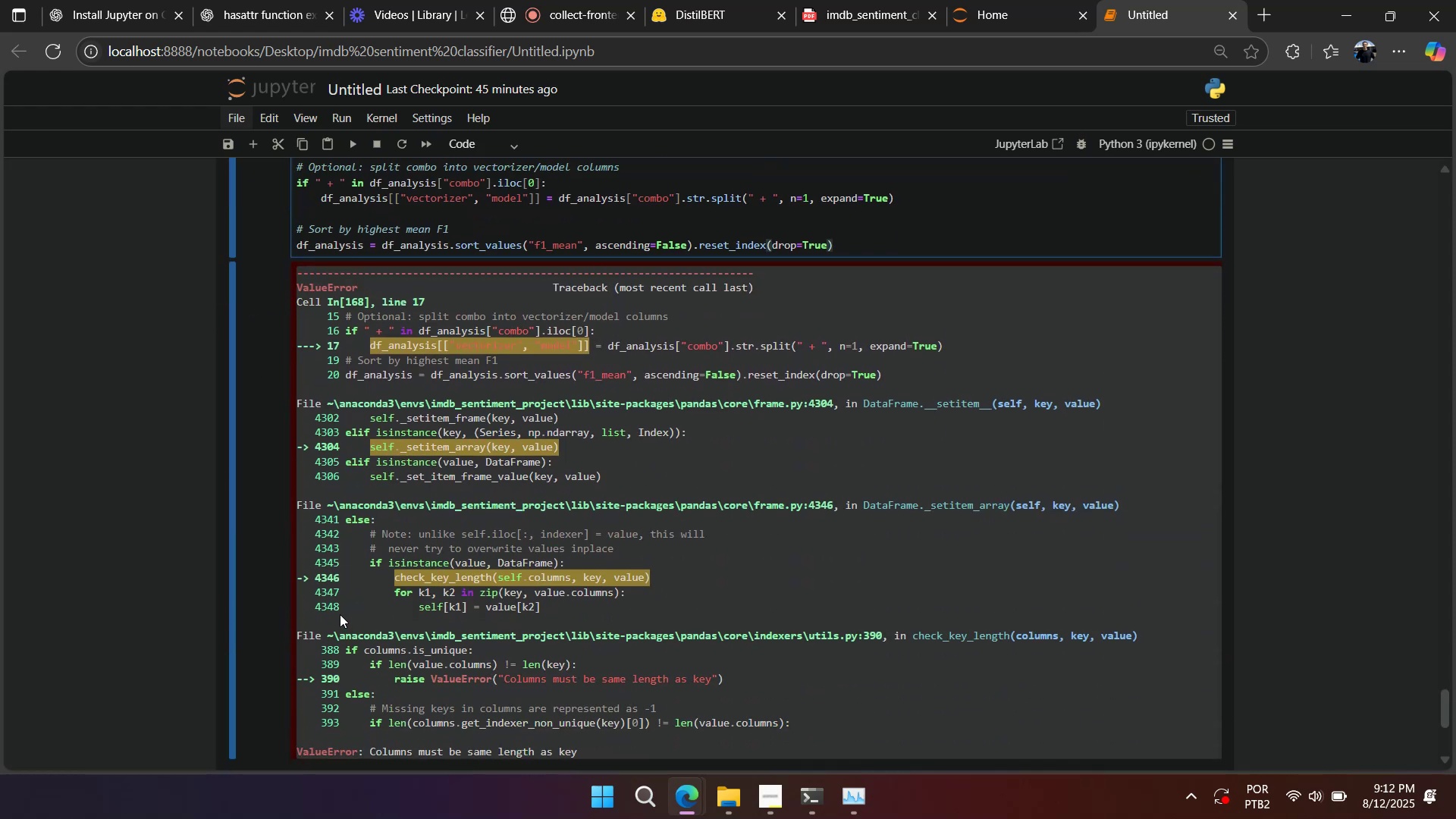 
scroll: coordinate [256, 492], scroll_direction: up, amount: 28.0
 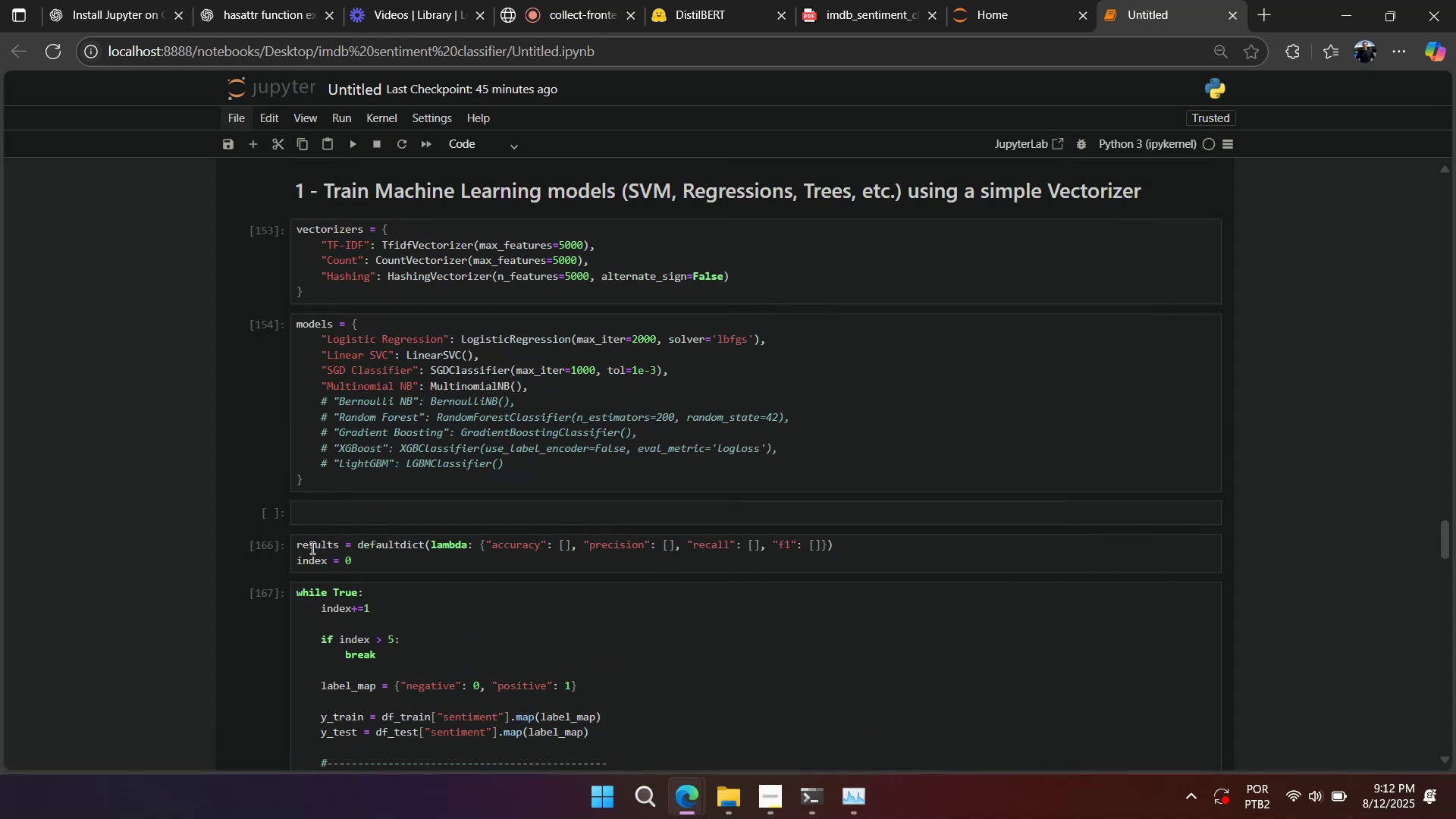 
double_click([310, 547])
 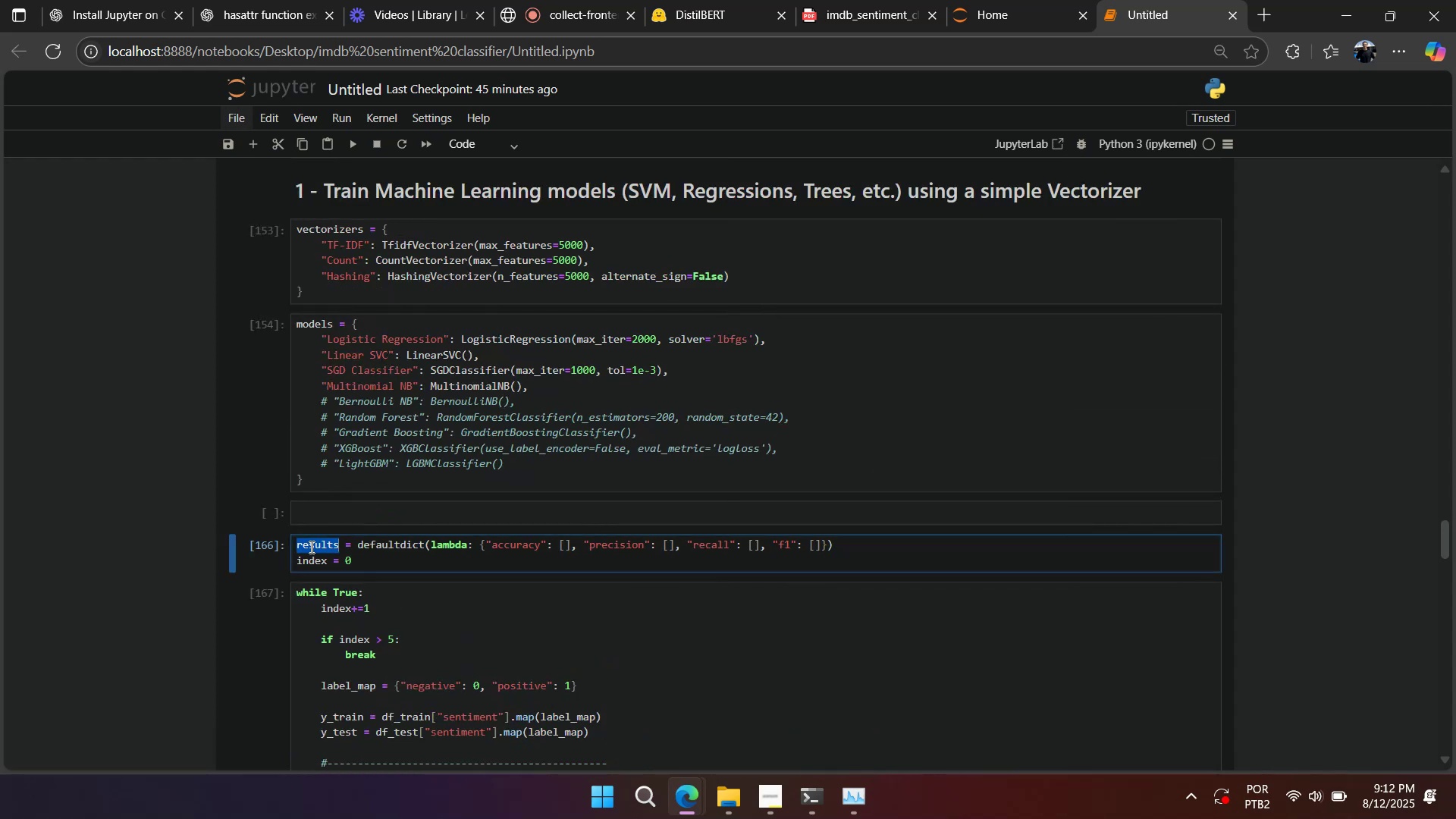 
key(Control+ControlLeft)
 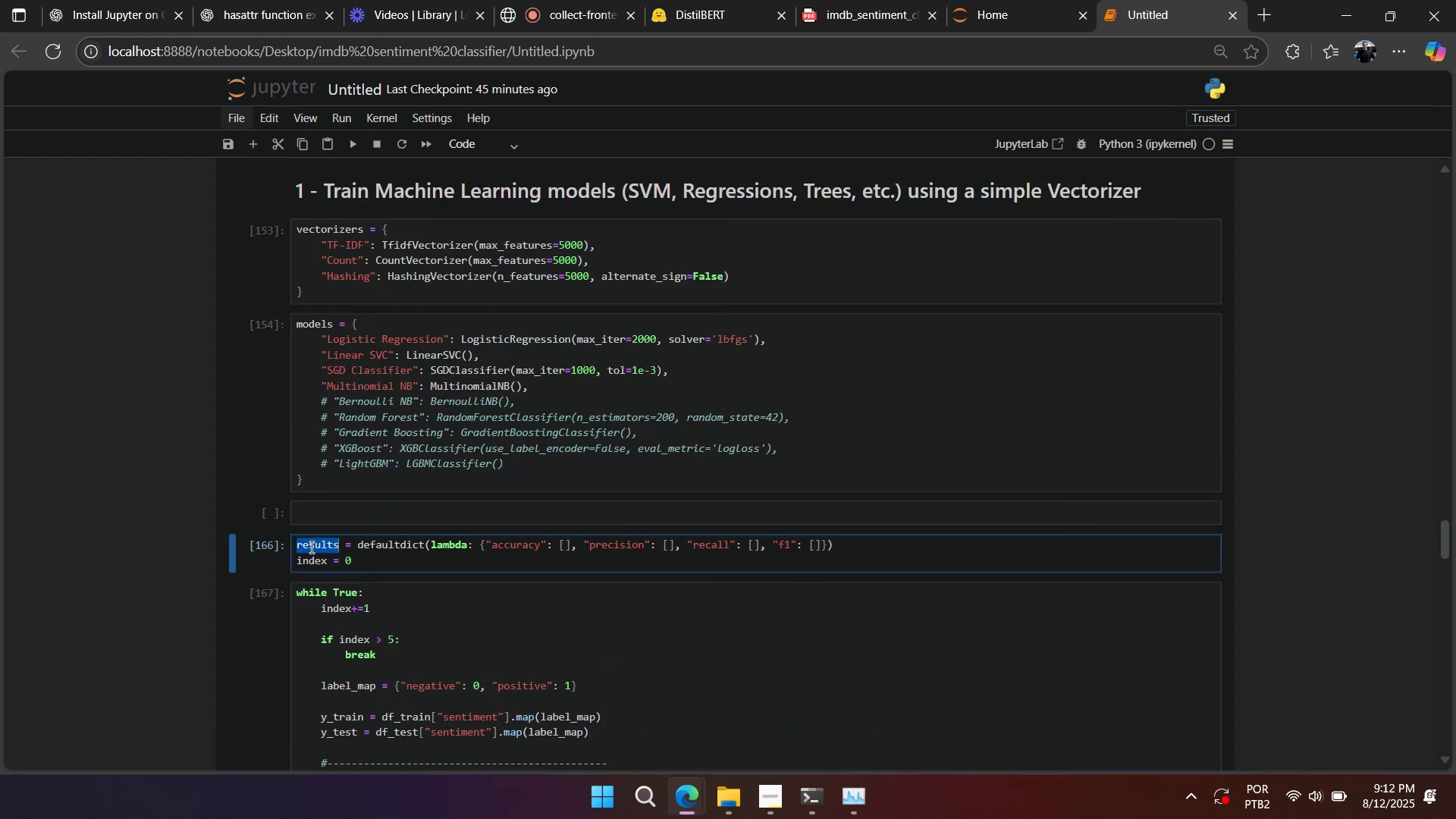 
key(Control+C)
 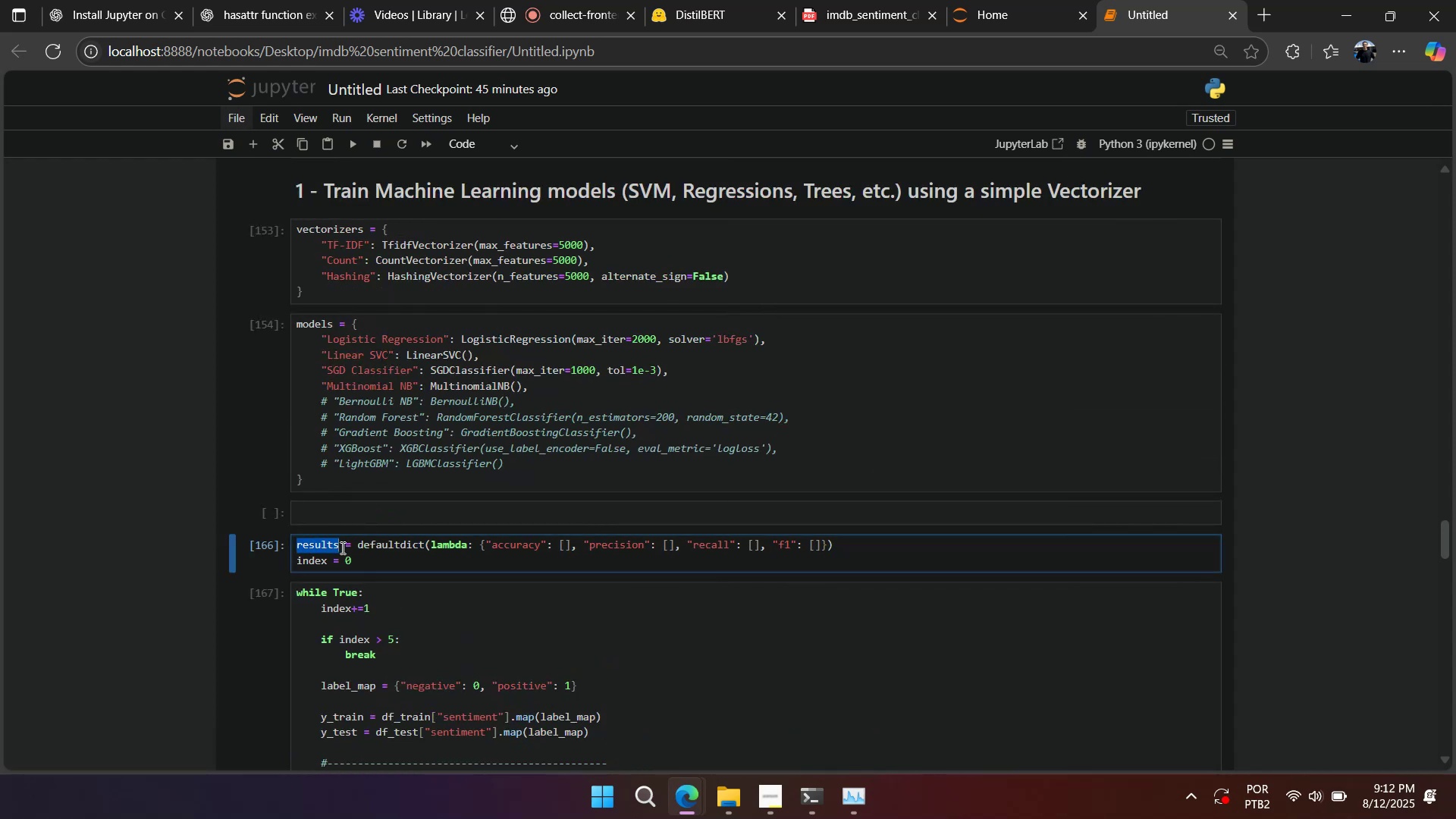 
scroll: coordinate [332, 560], scroll_direction: down, amount: 25.0
 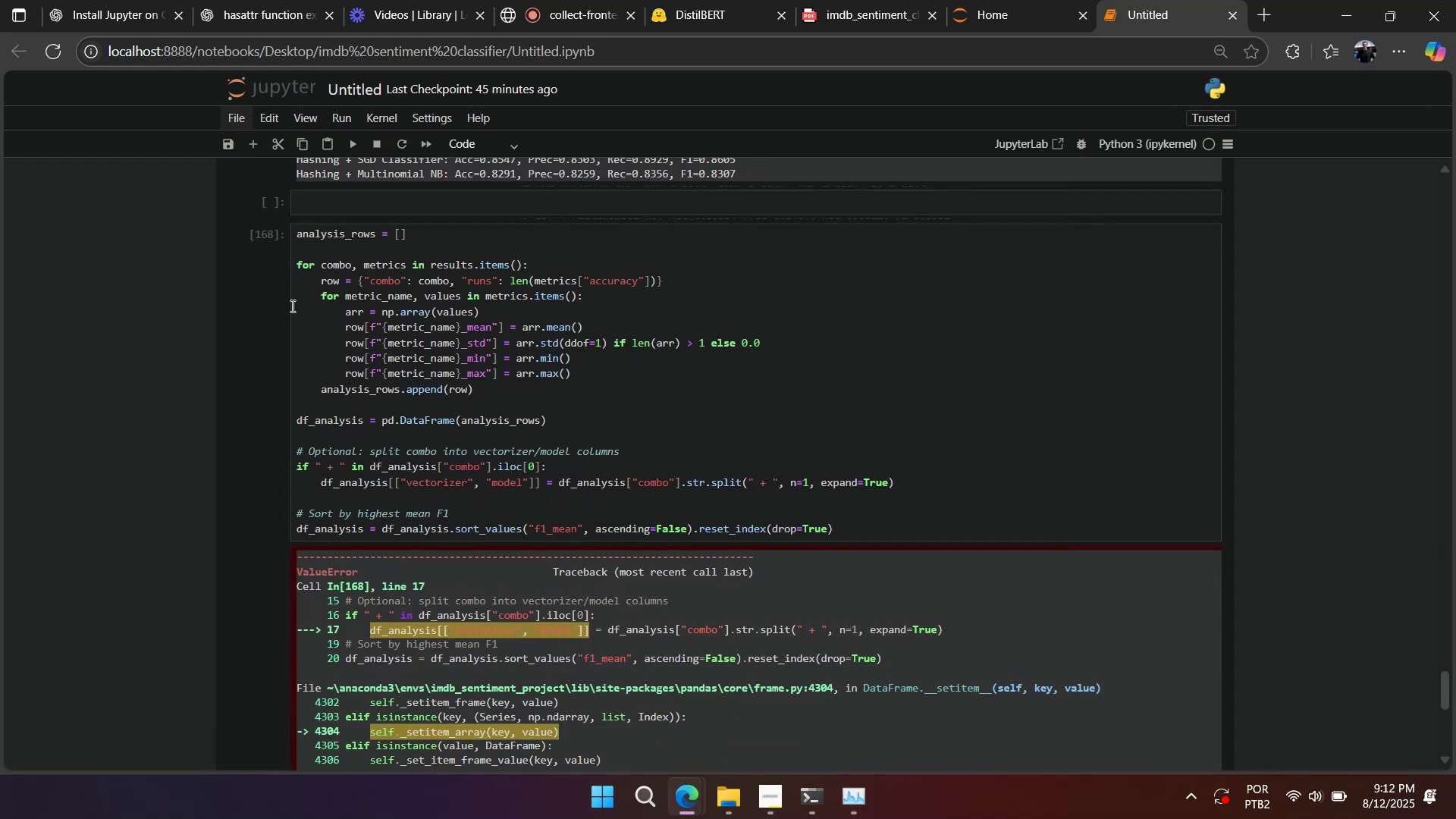 
double_click([267, 300])
 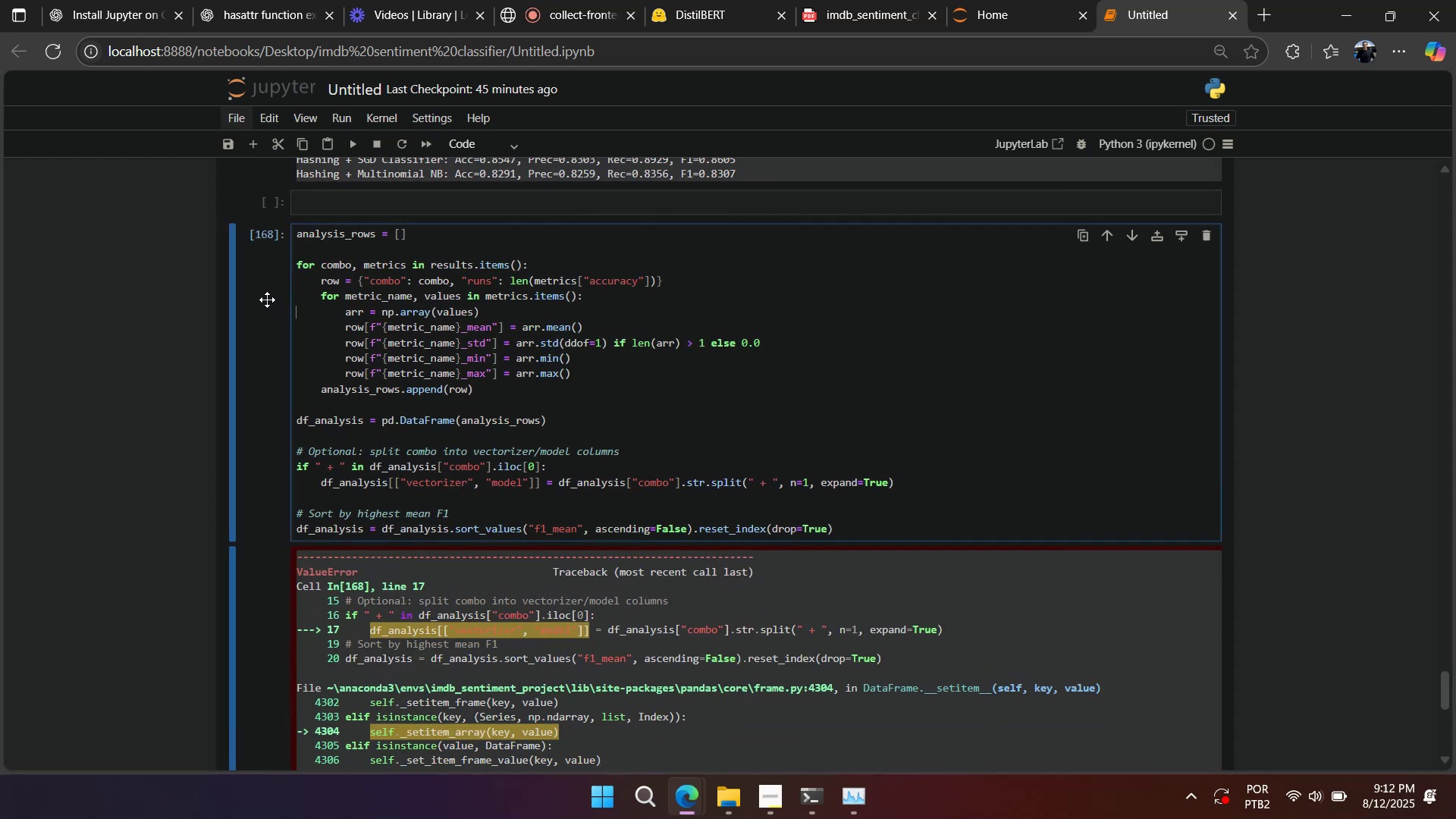 
key(A)
 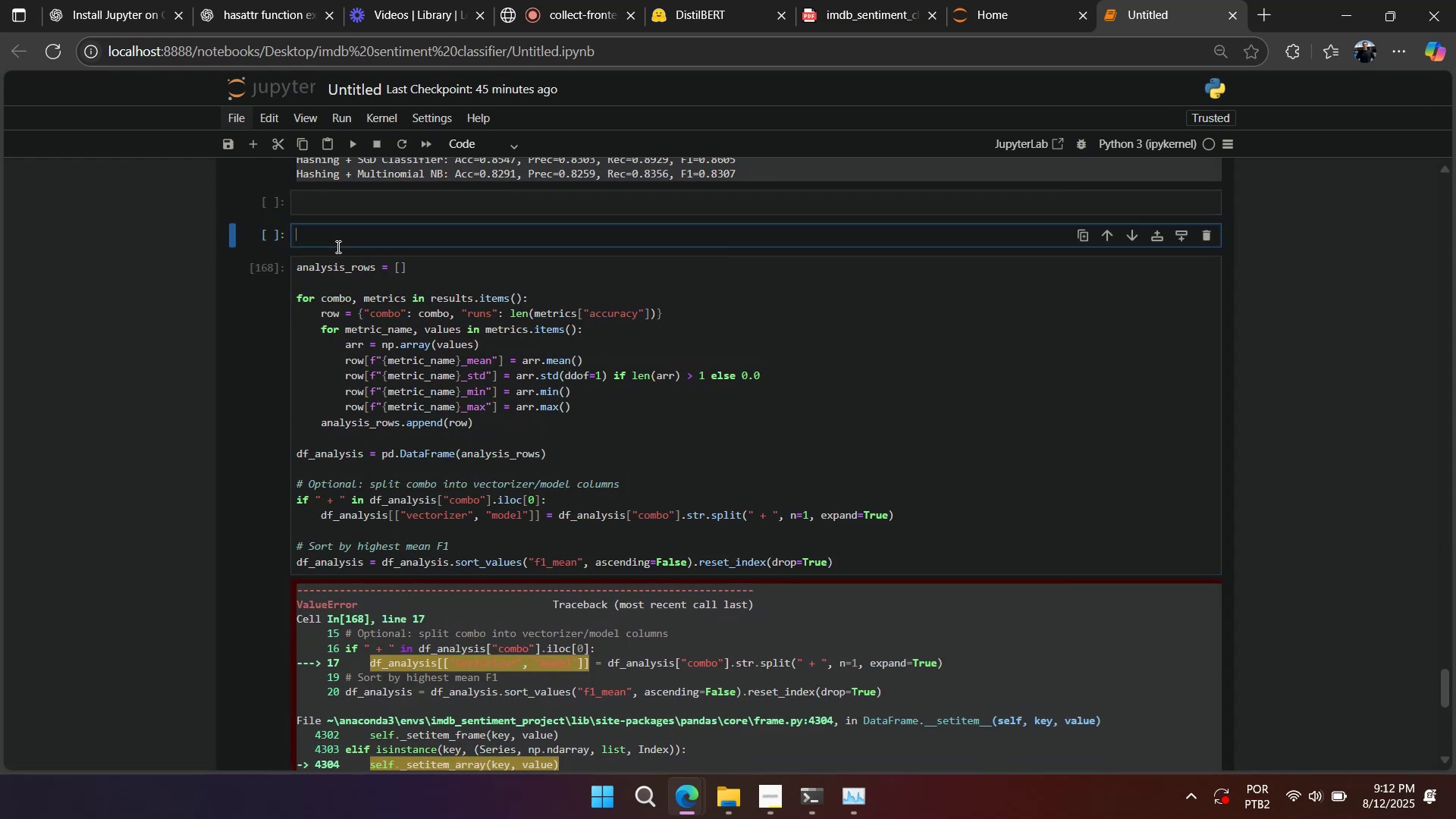 
key(Control+ControlLeft)
 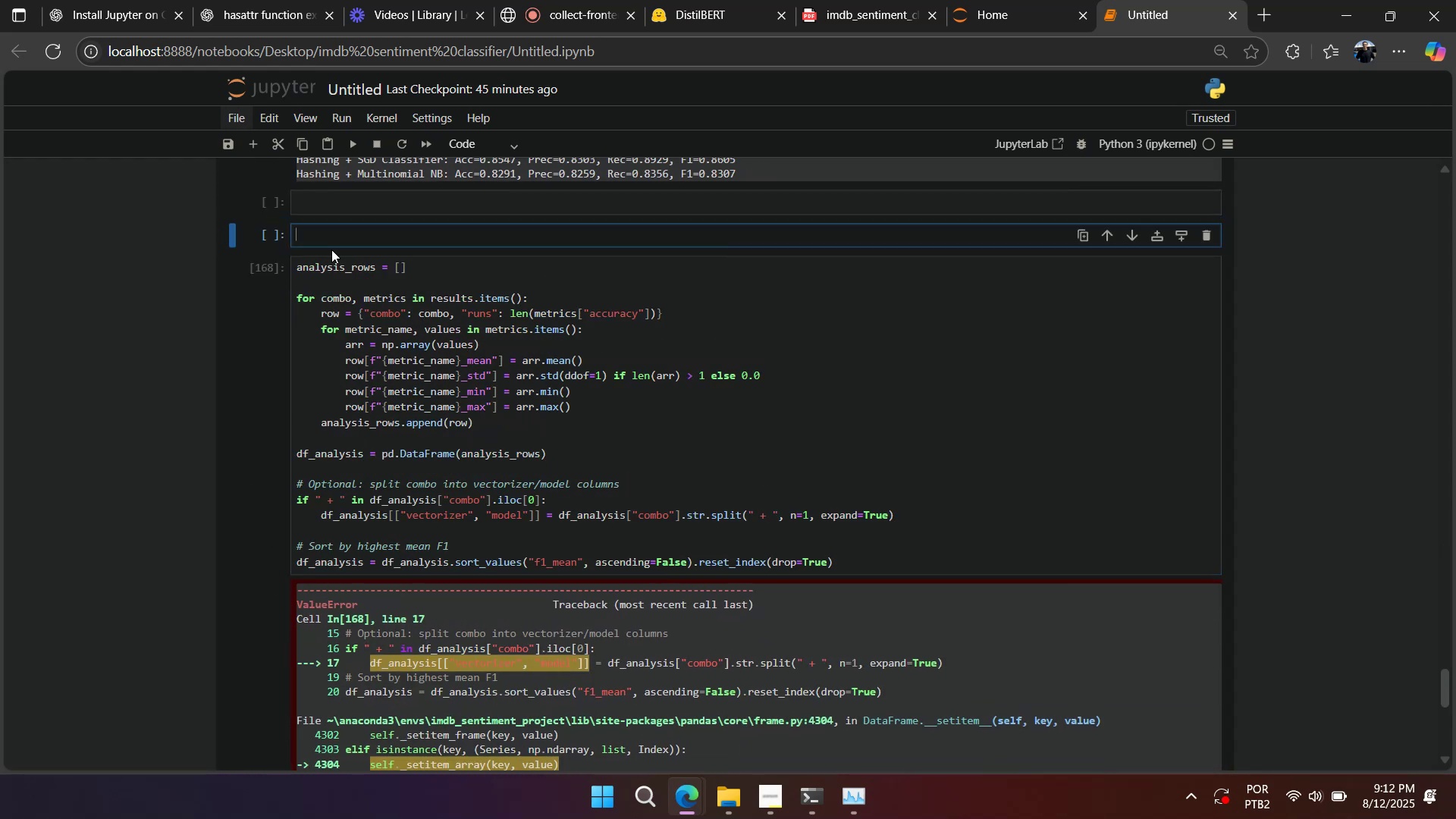 
key(Control+V)
 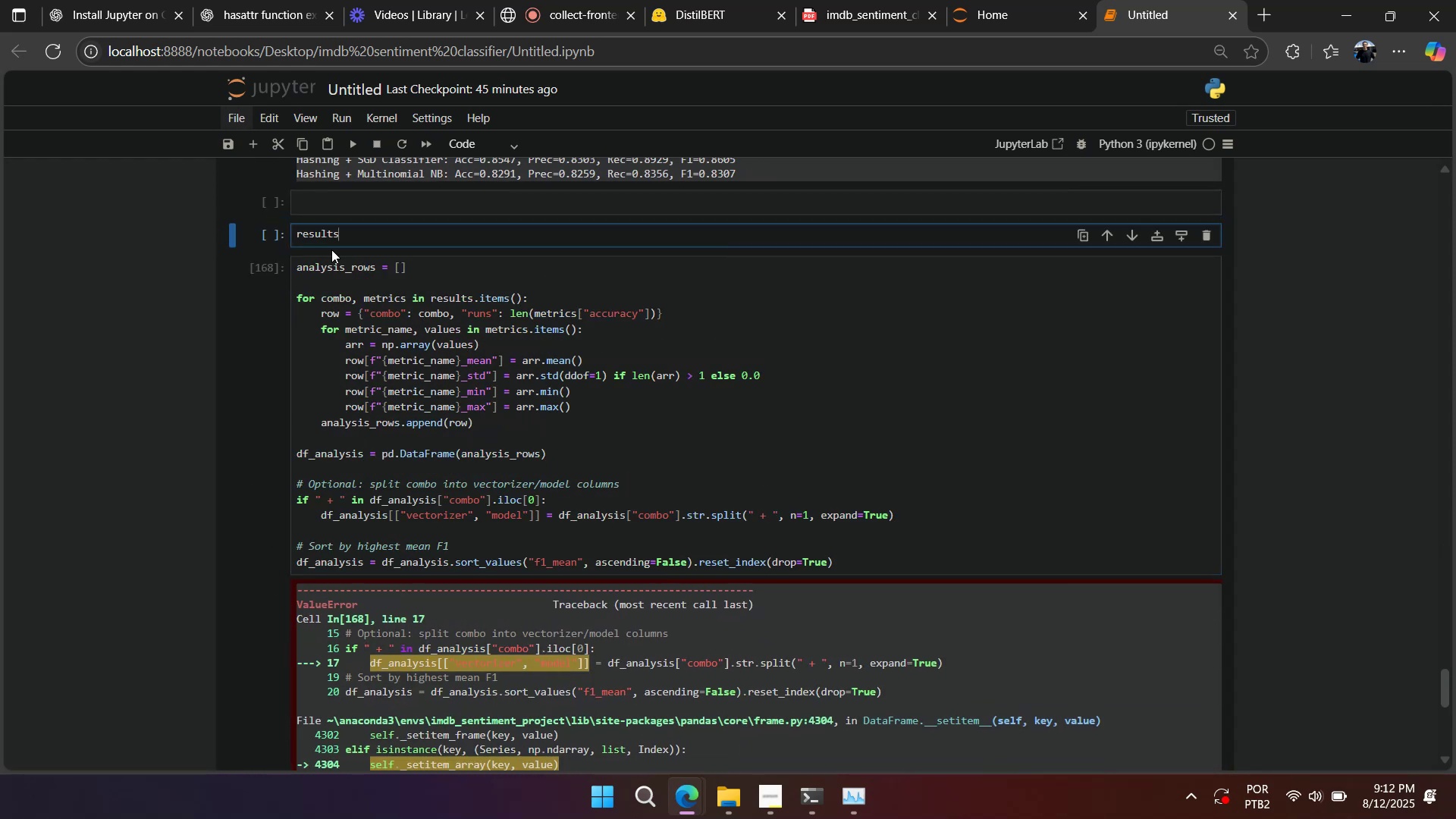 
key(Shift+Enter)
 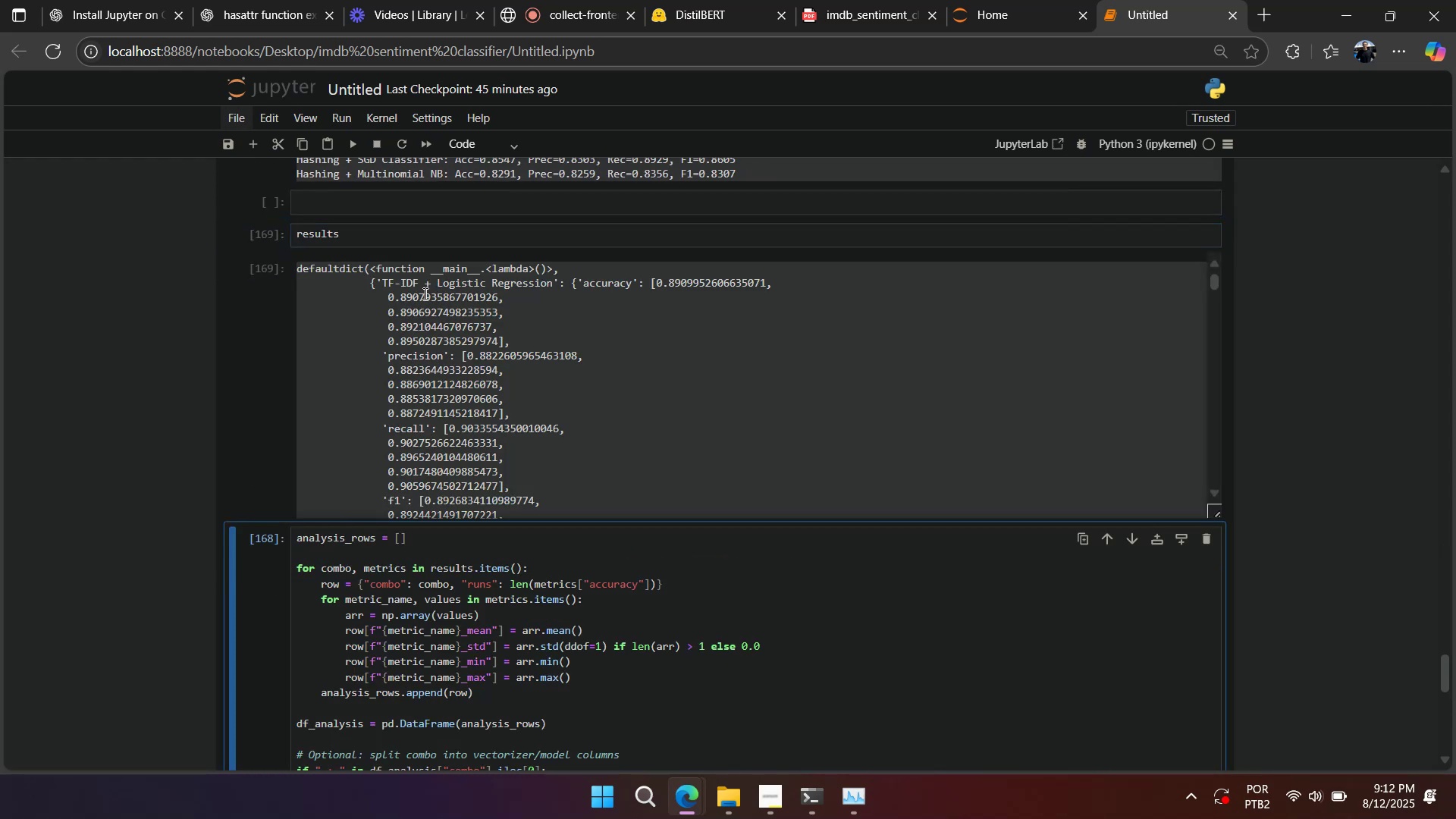 
wait(5.28)
 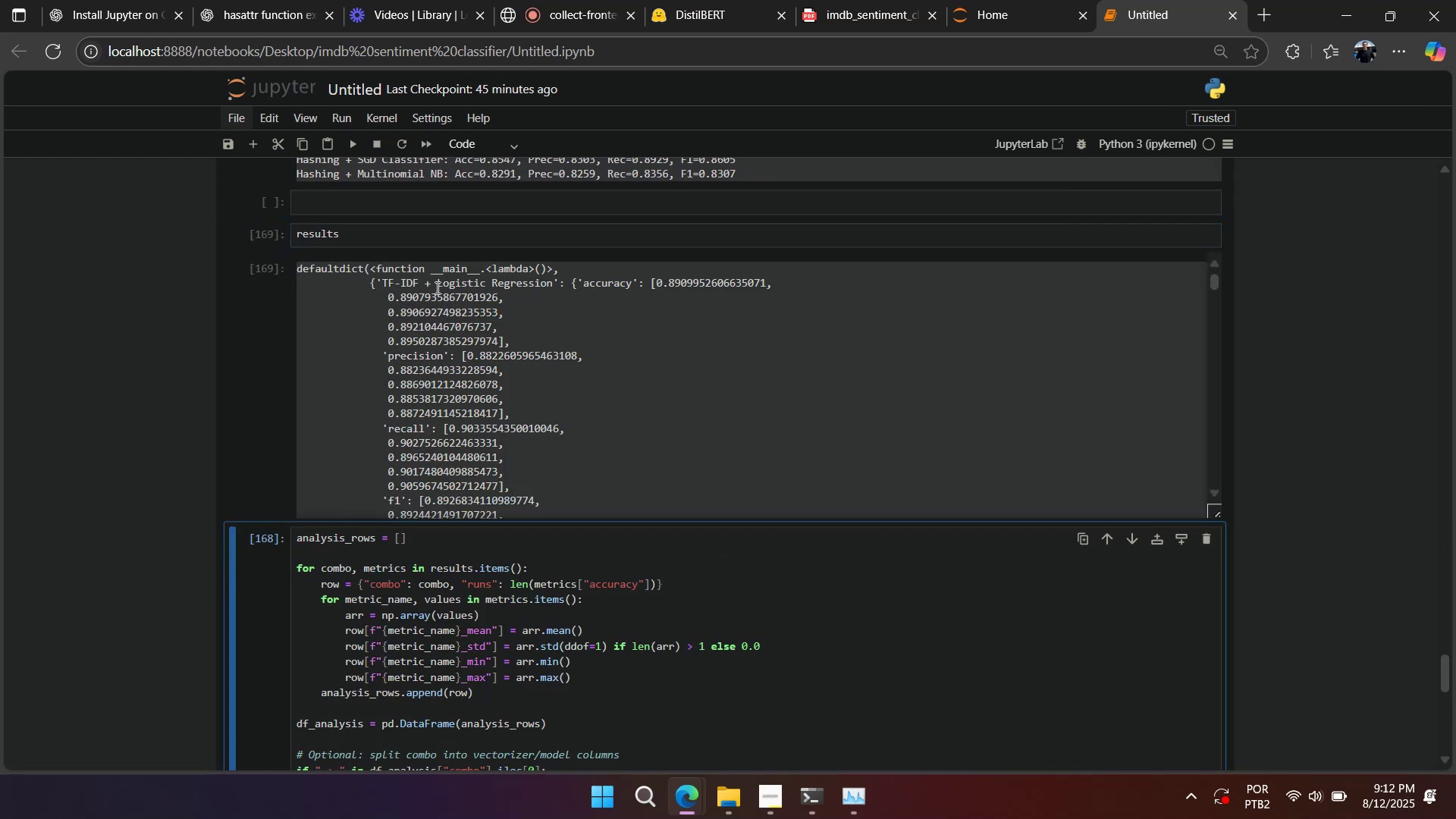 
scroll: coordinate [362, 482], scroll_direction: down, amount: 29.0
 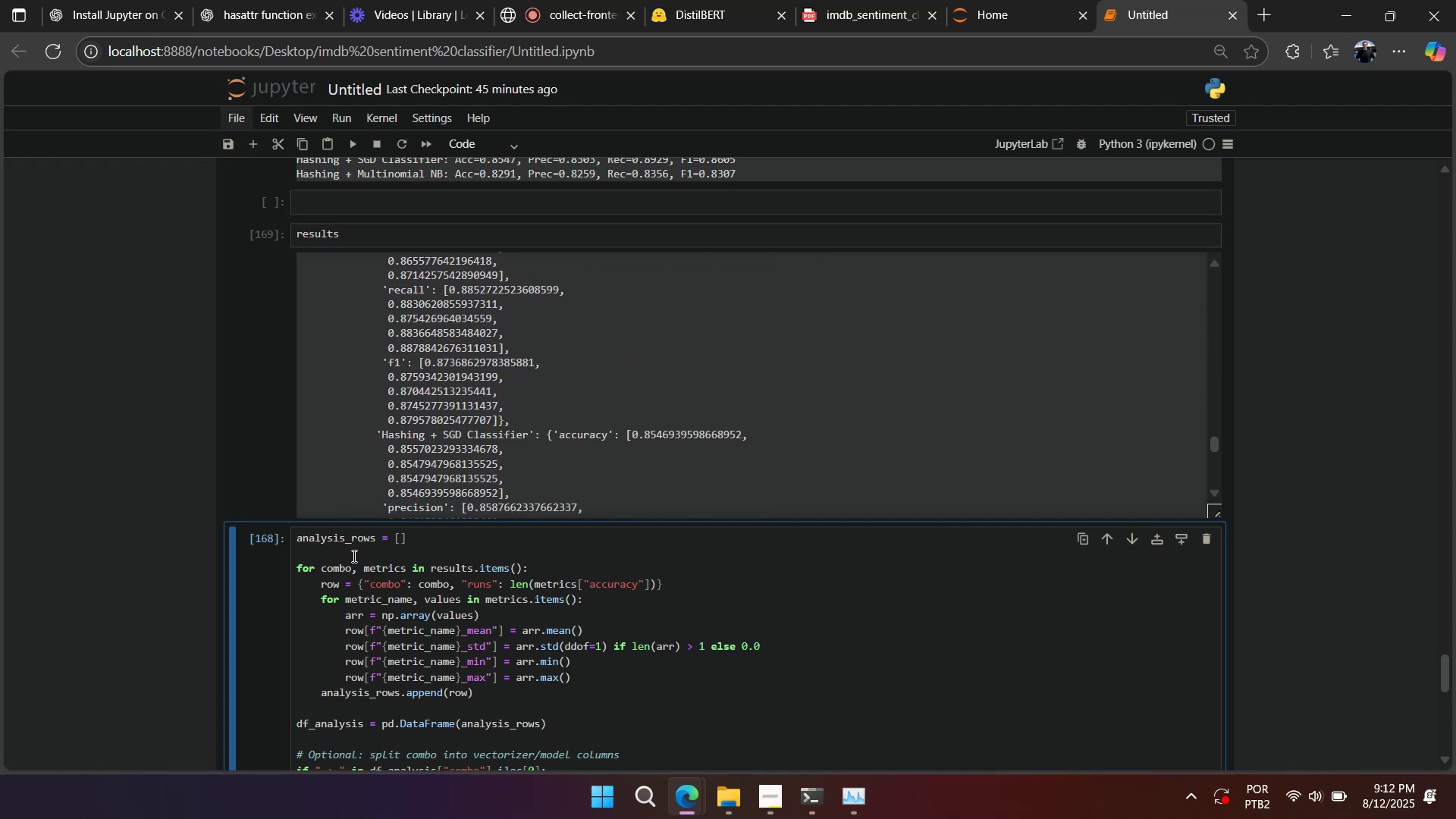 
wait(6.3)
 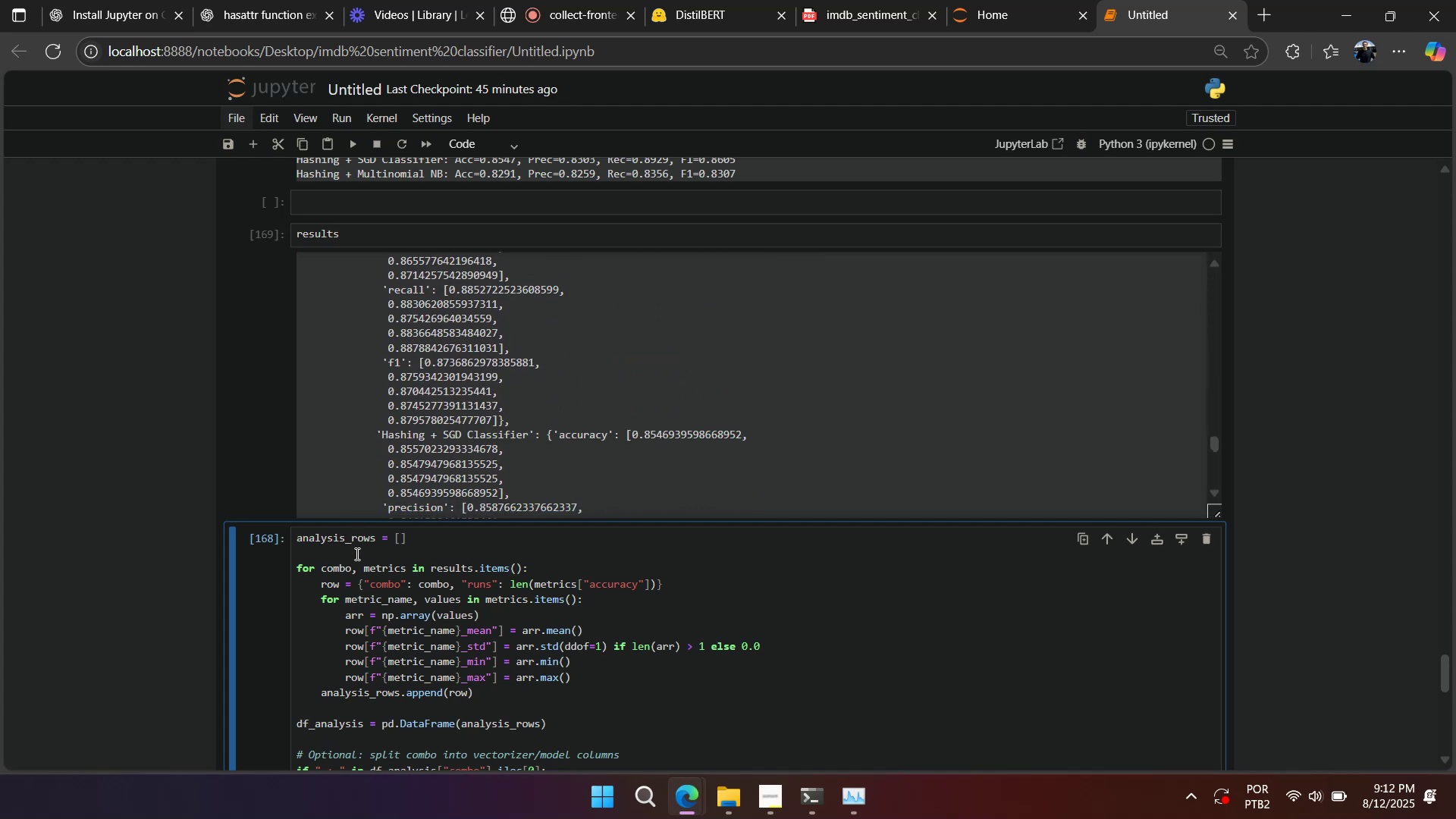 
type(aaaaa)
 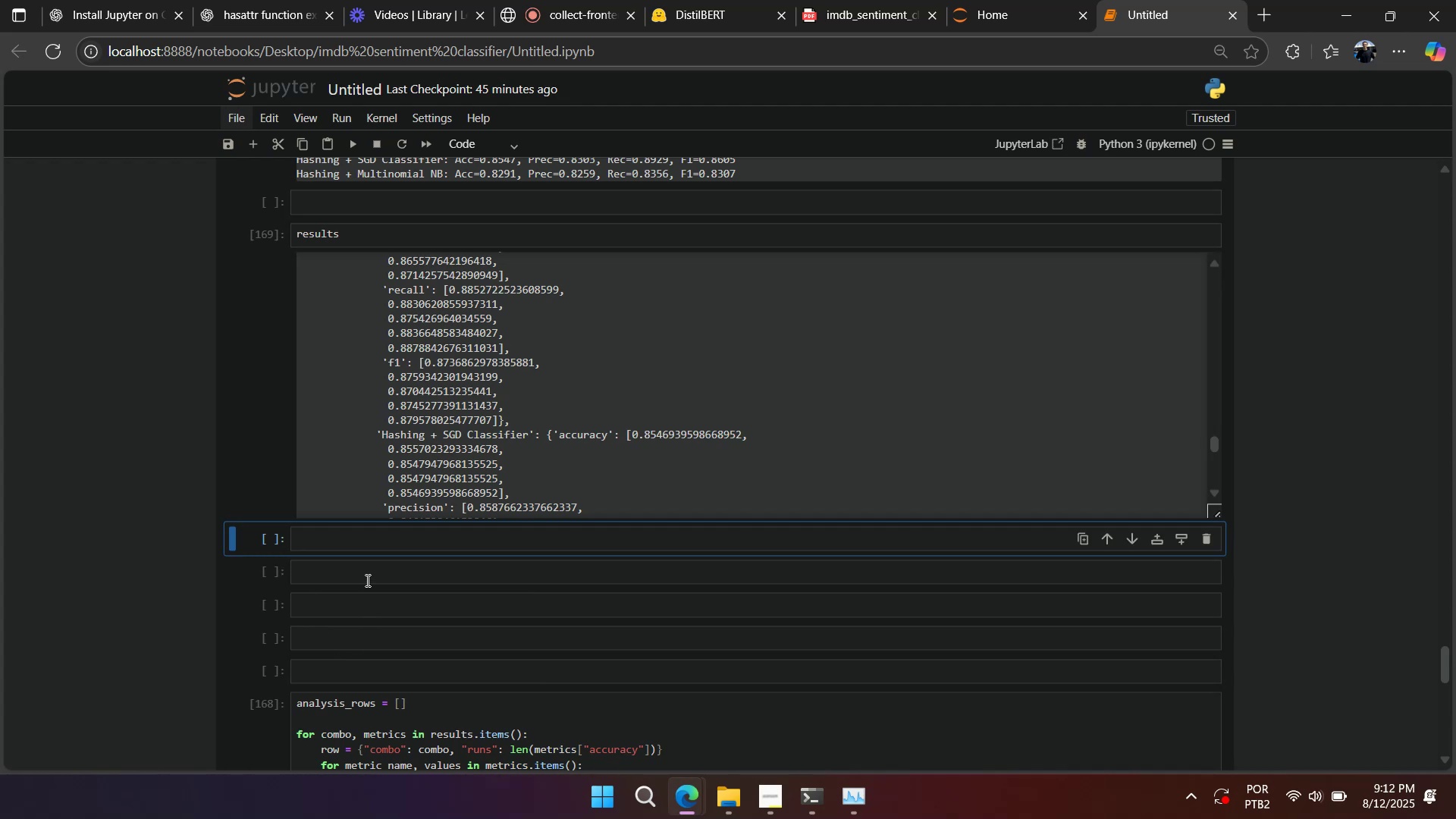 
left_click([366, 579])
 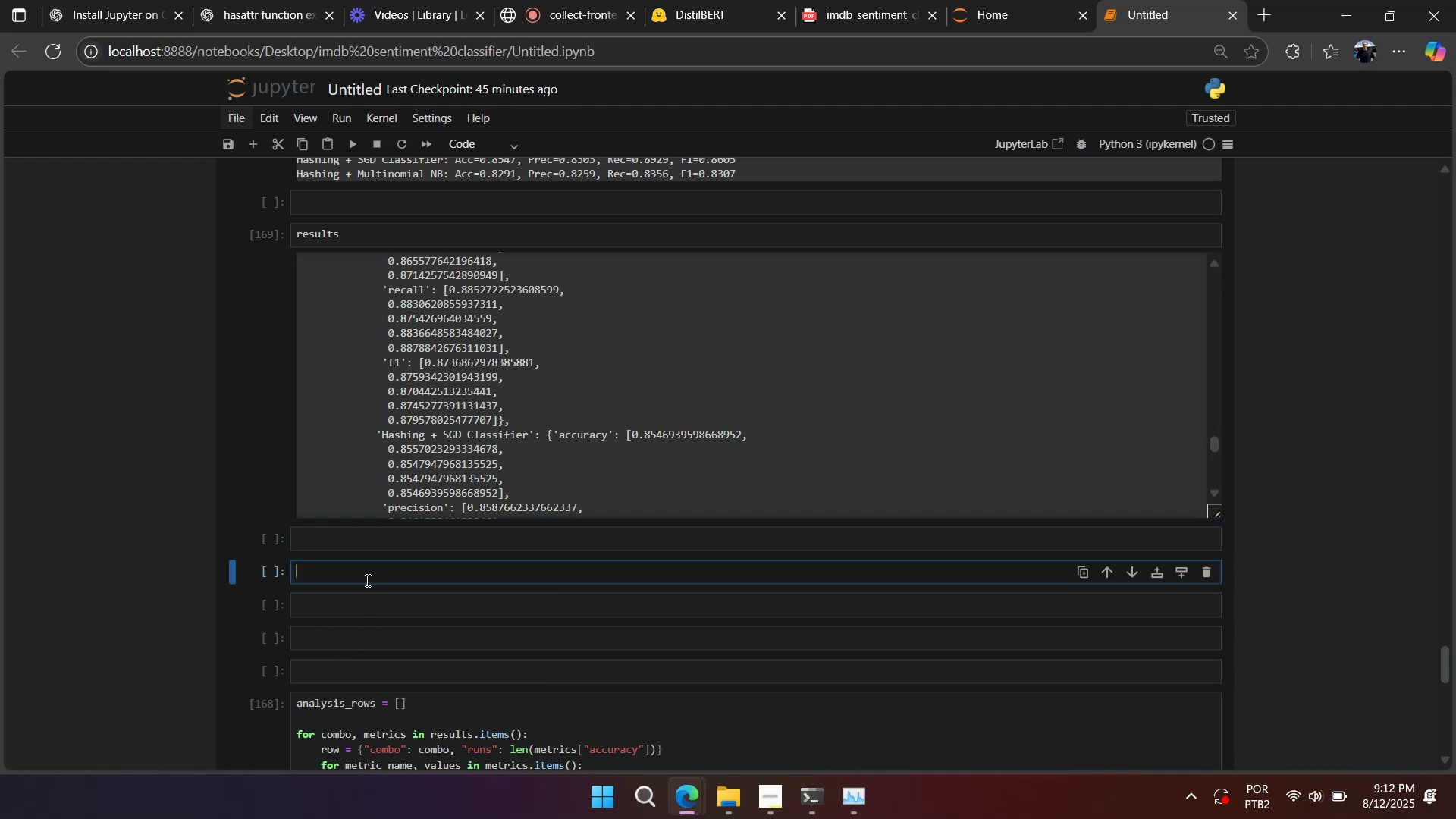 
type(for itemdd)
 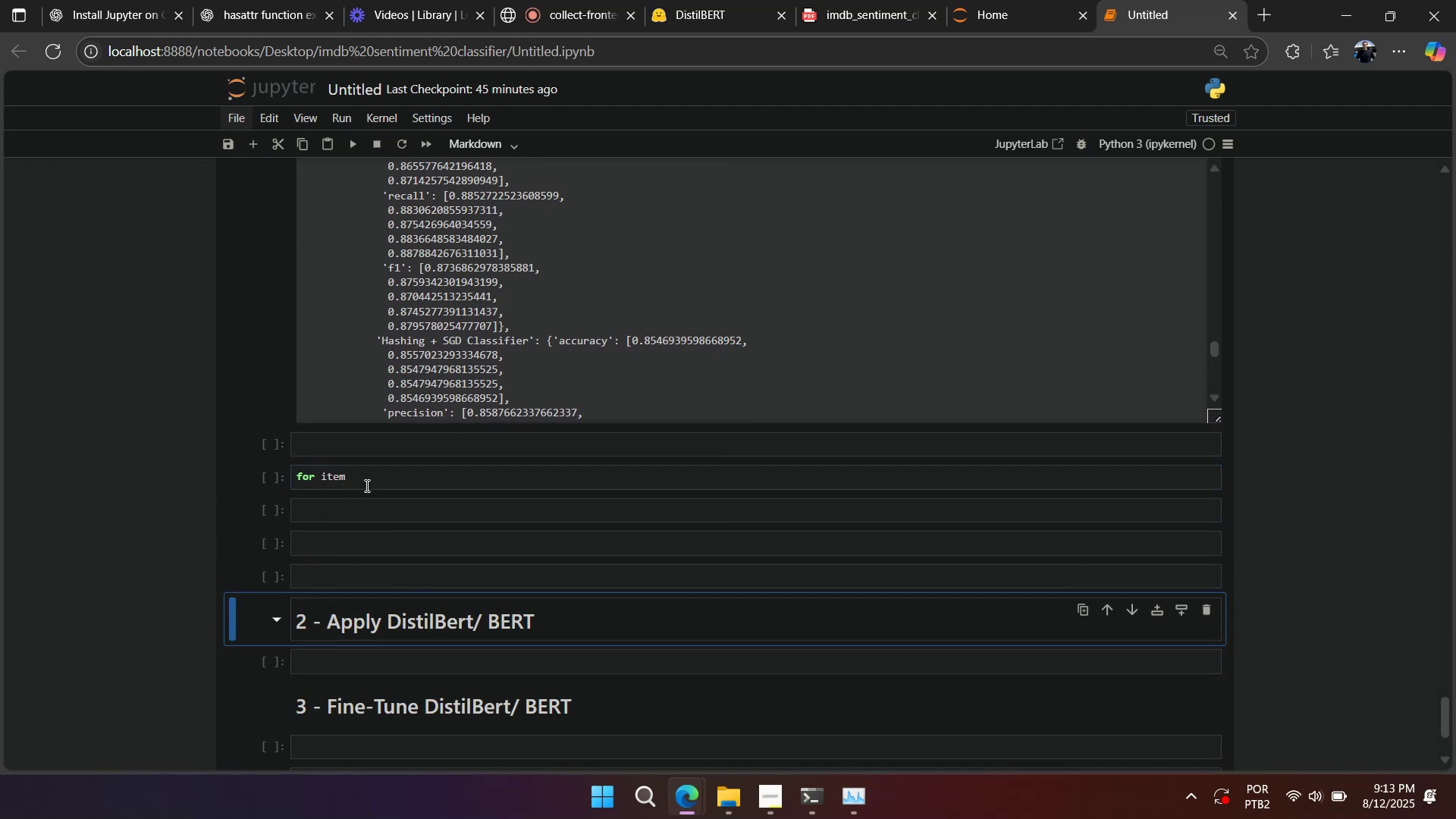 
scroll: coordinate [365, 582], scroll_direction: down, amount: 1.0
 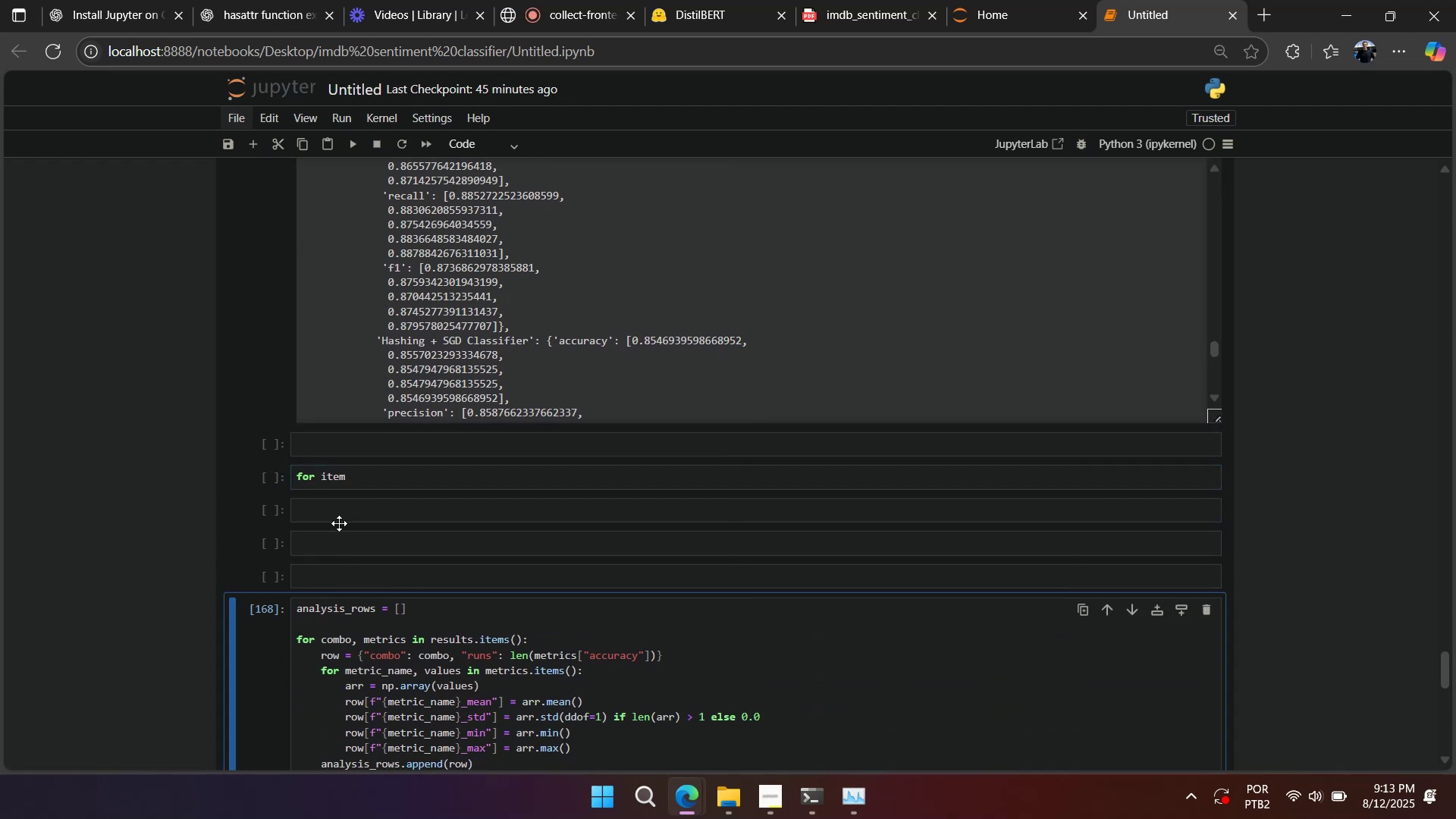 
left_click([374, 472])
 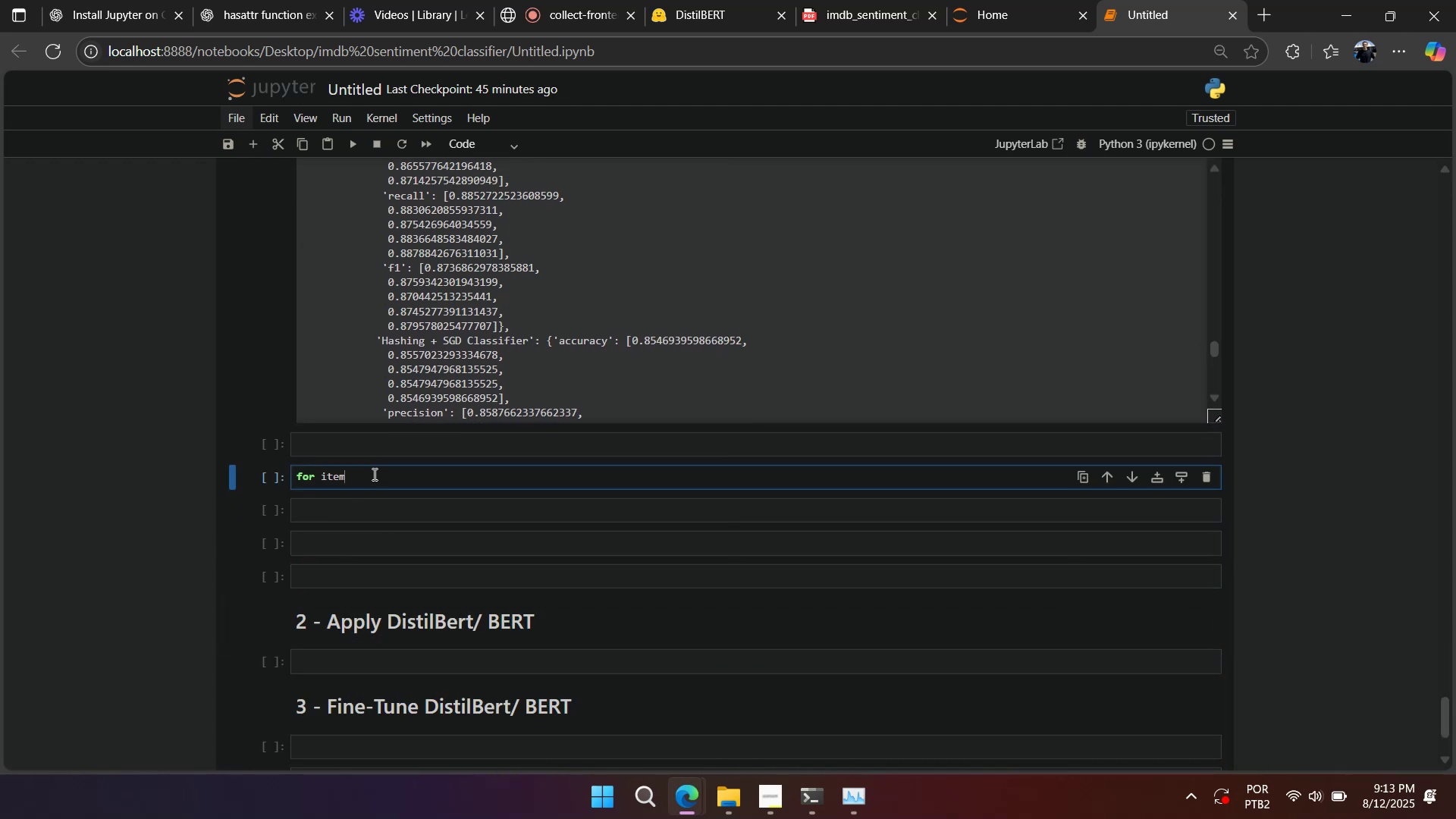 
type( in results:)
key(Backspace)
type(?)
 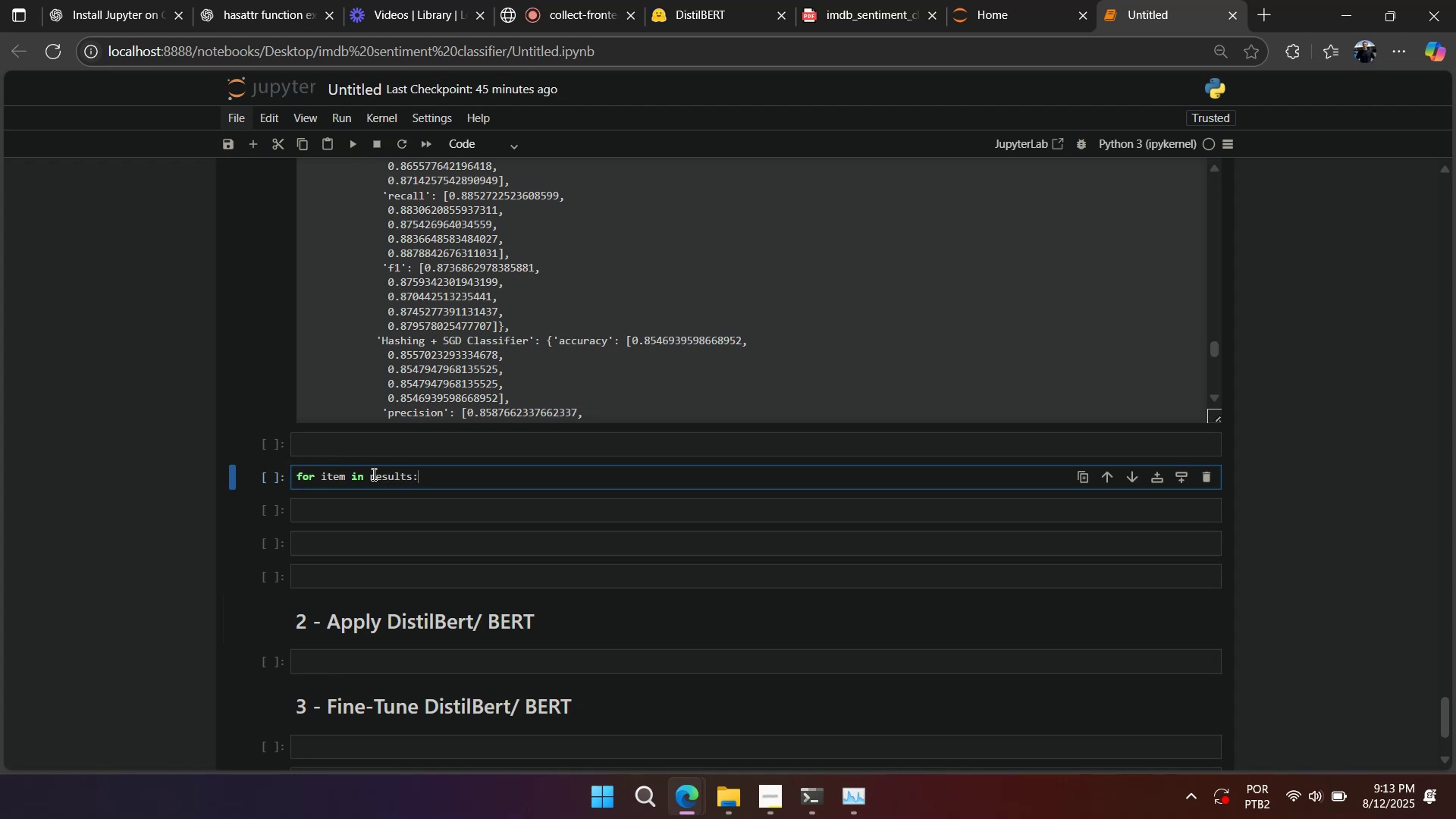 
 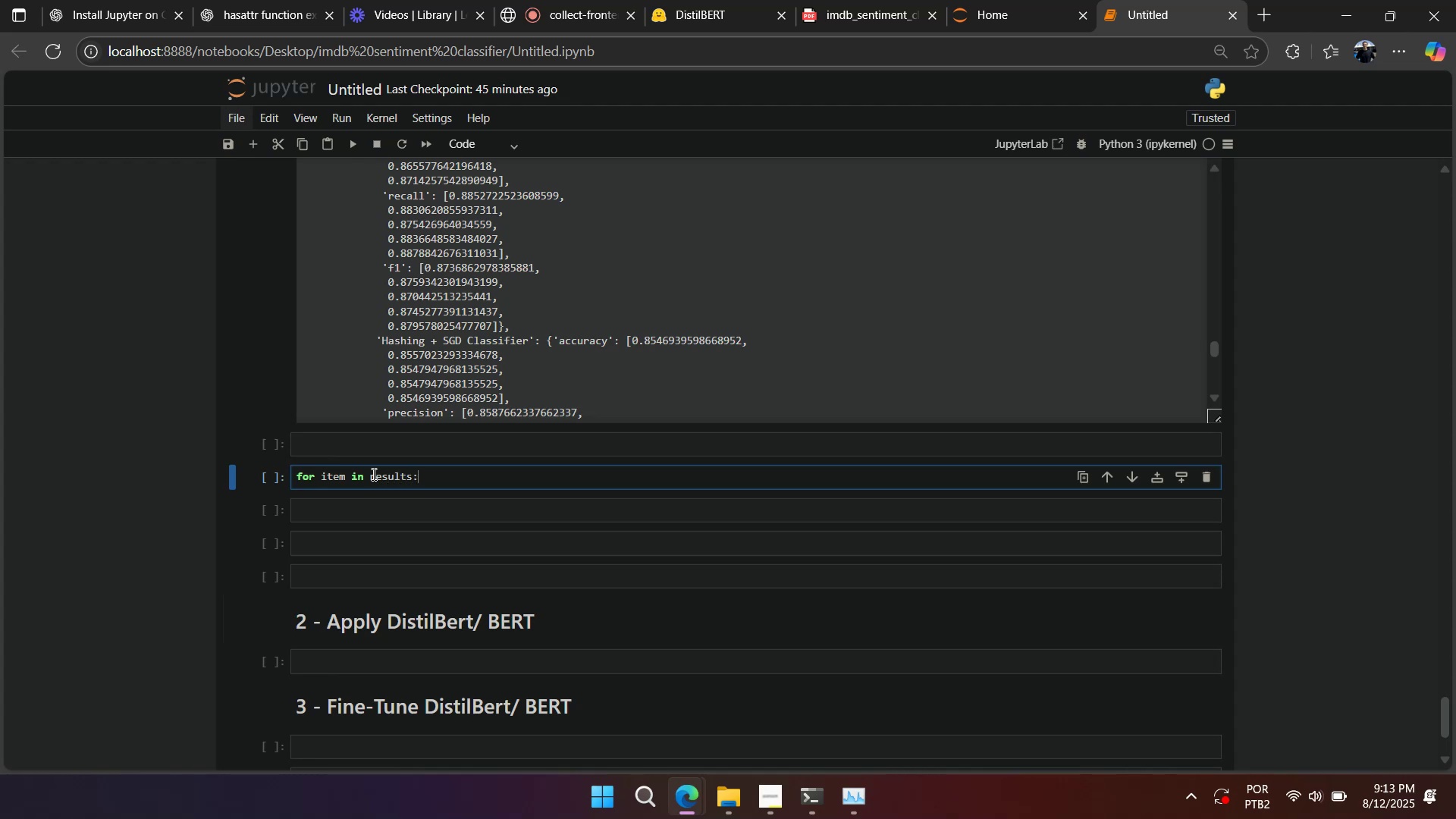 
key(Enter)
 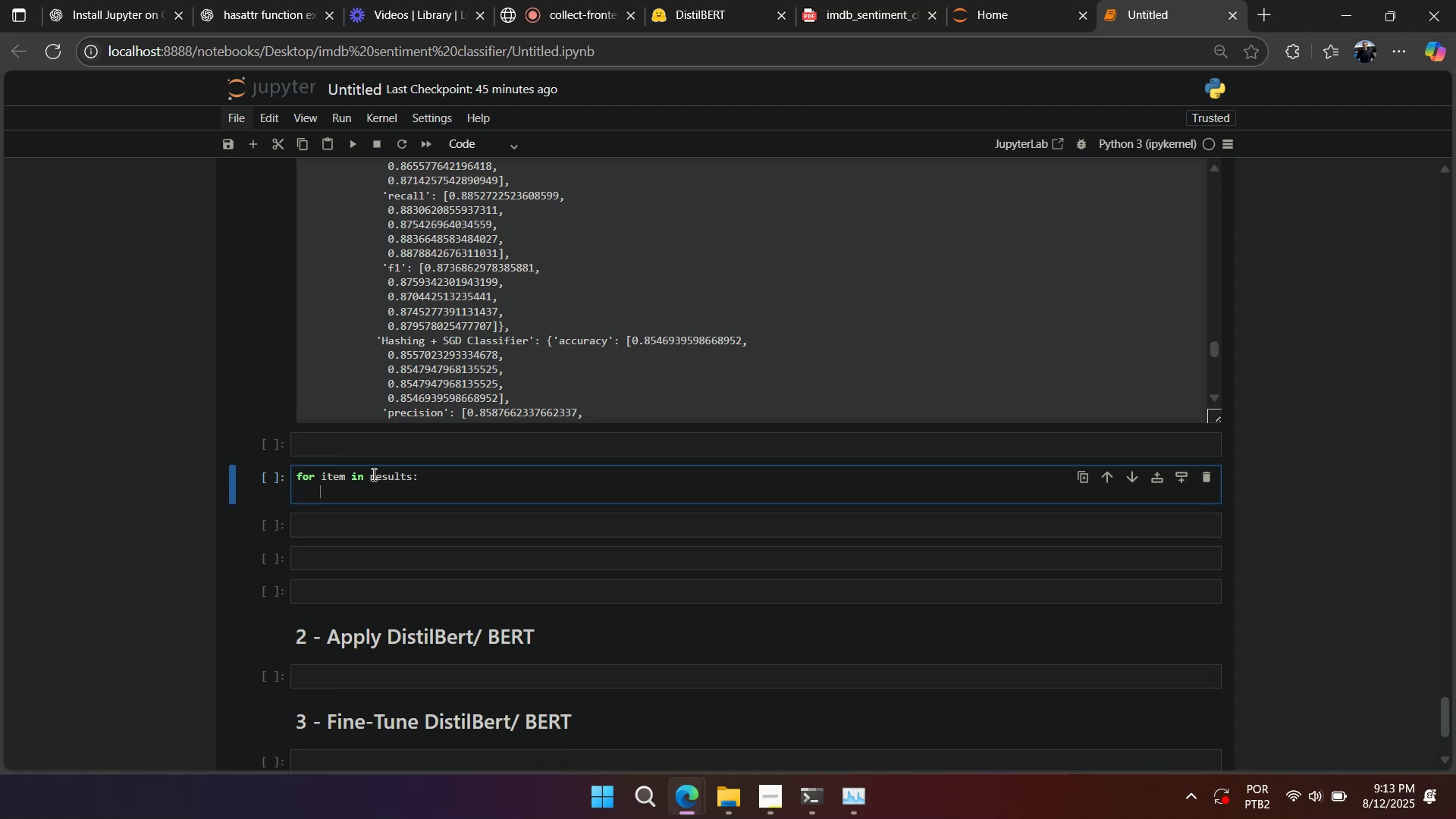 
type(pri9)
key(Backspace)
type((item))
 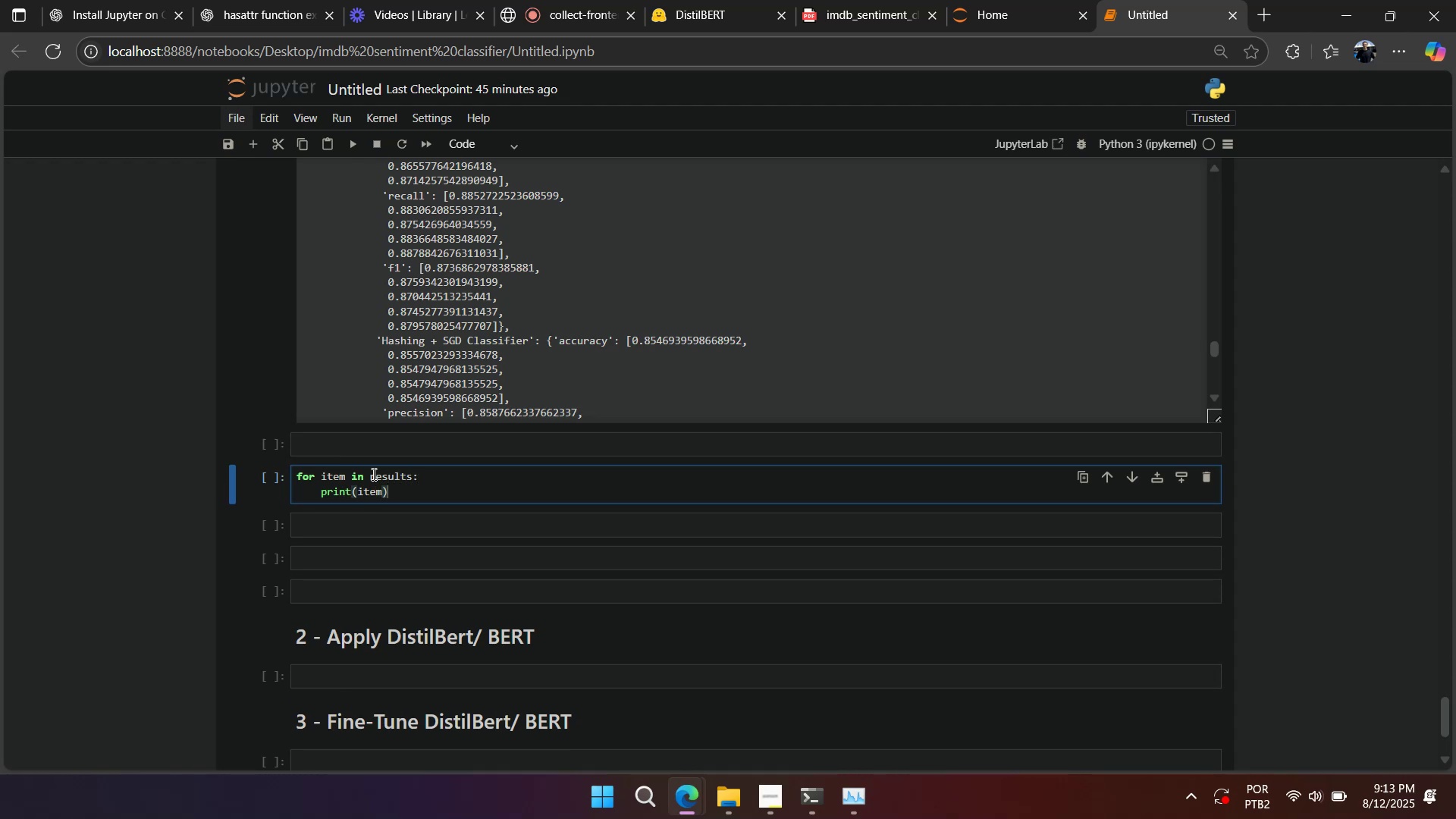 
key(Shift+Enter)
 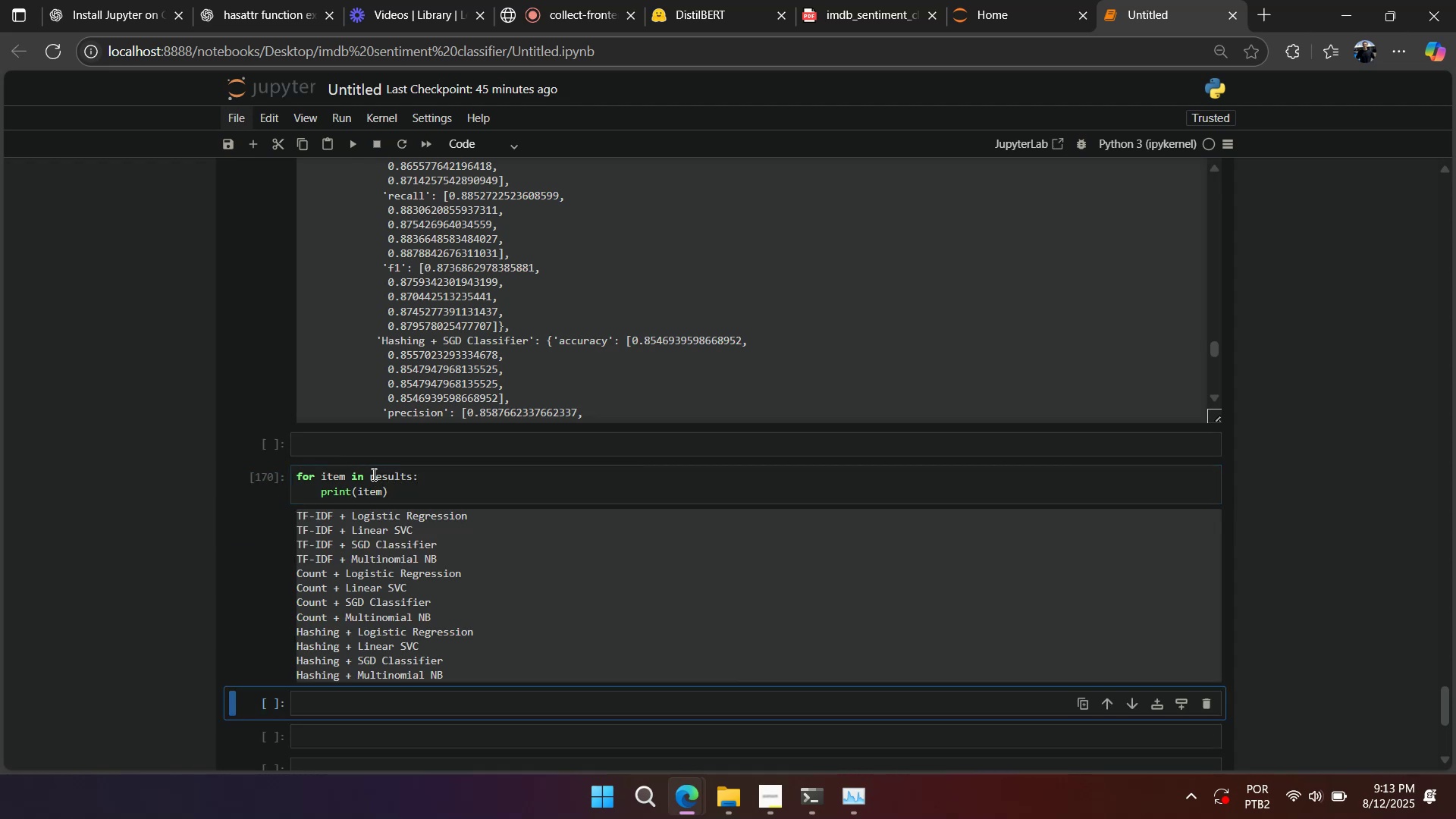 
key(R)
 